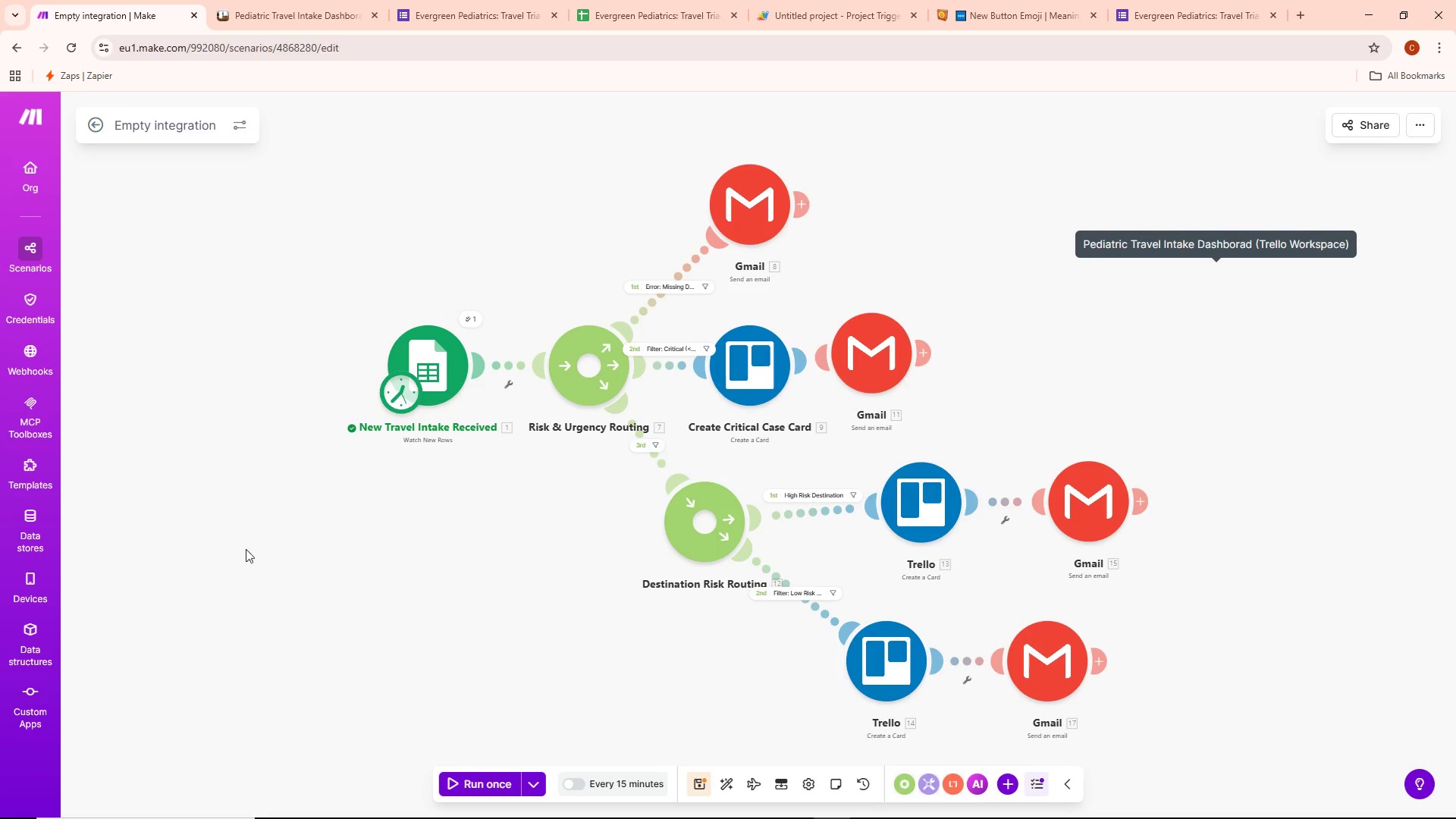 
mouse_move([496, 322])
 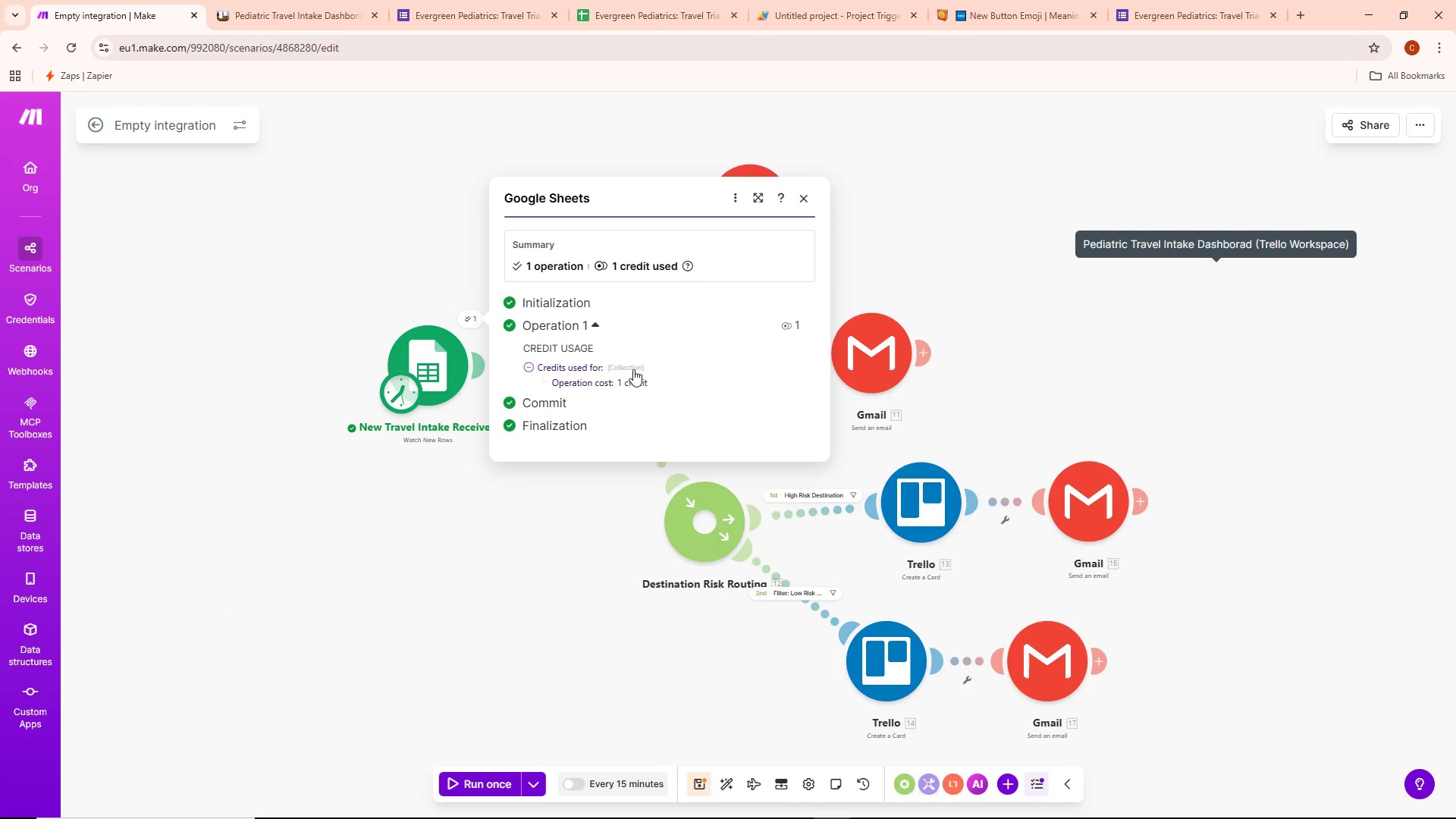 
left_click([631, 366])
 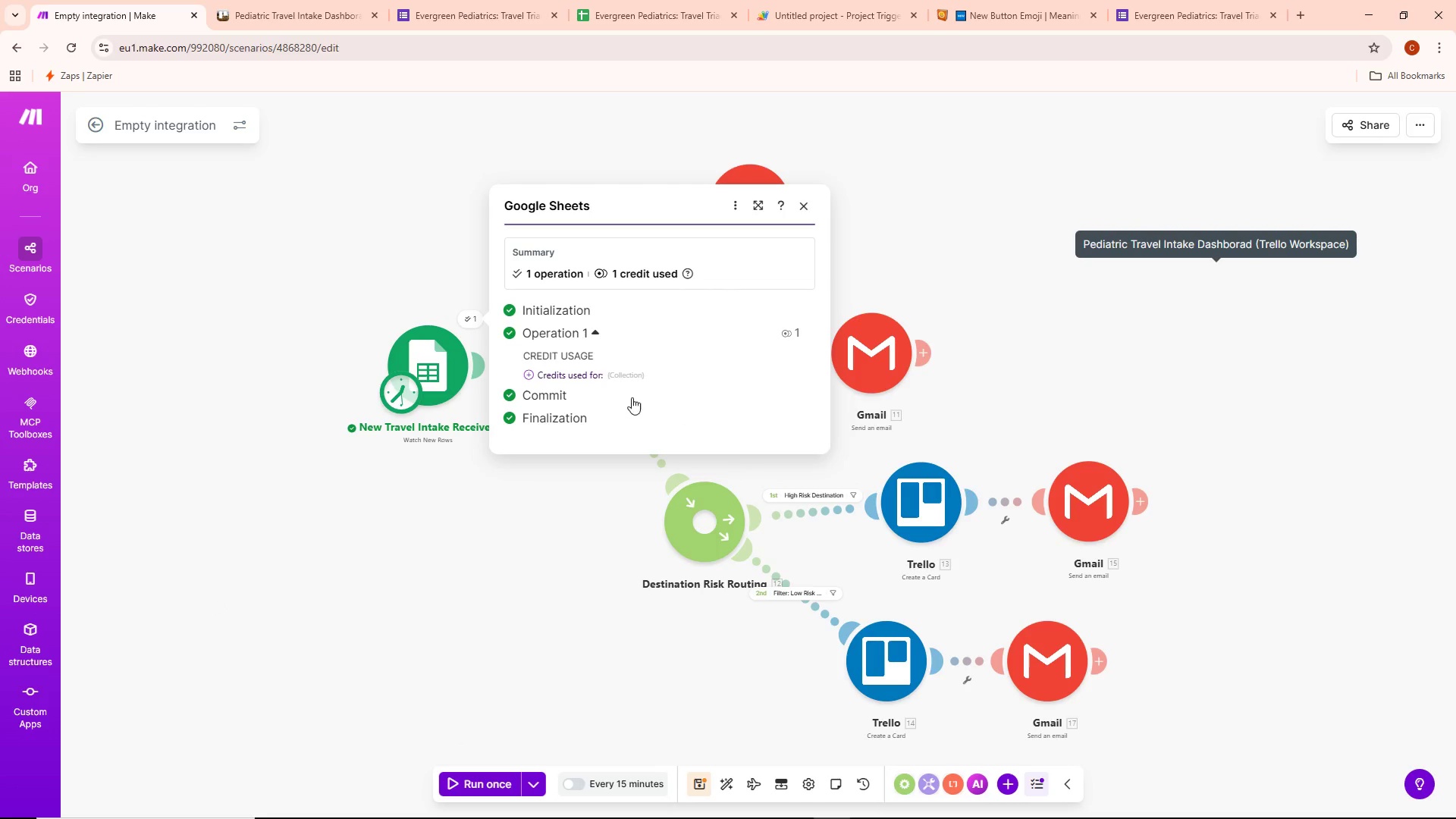 
left_click([629, 373])
 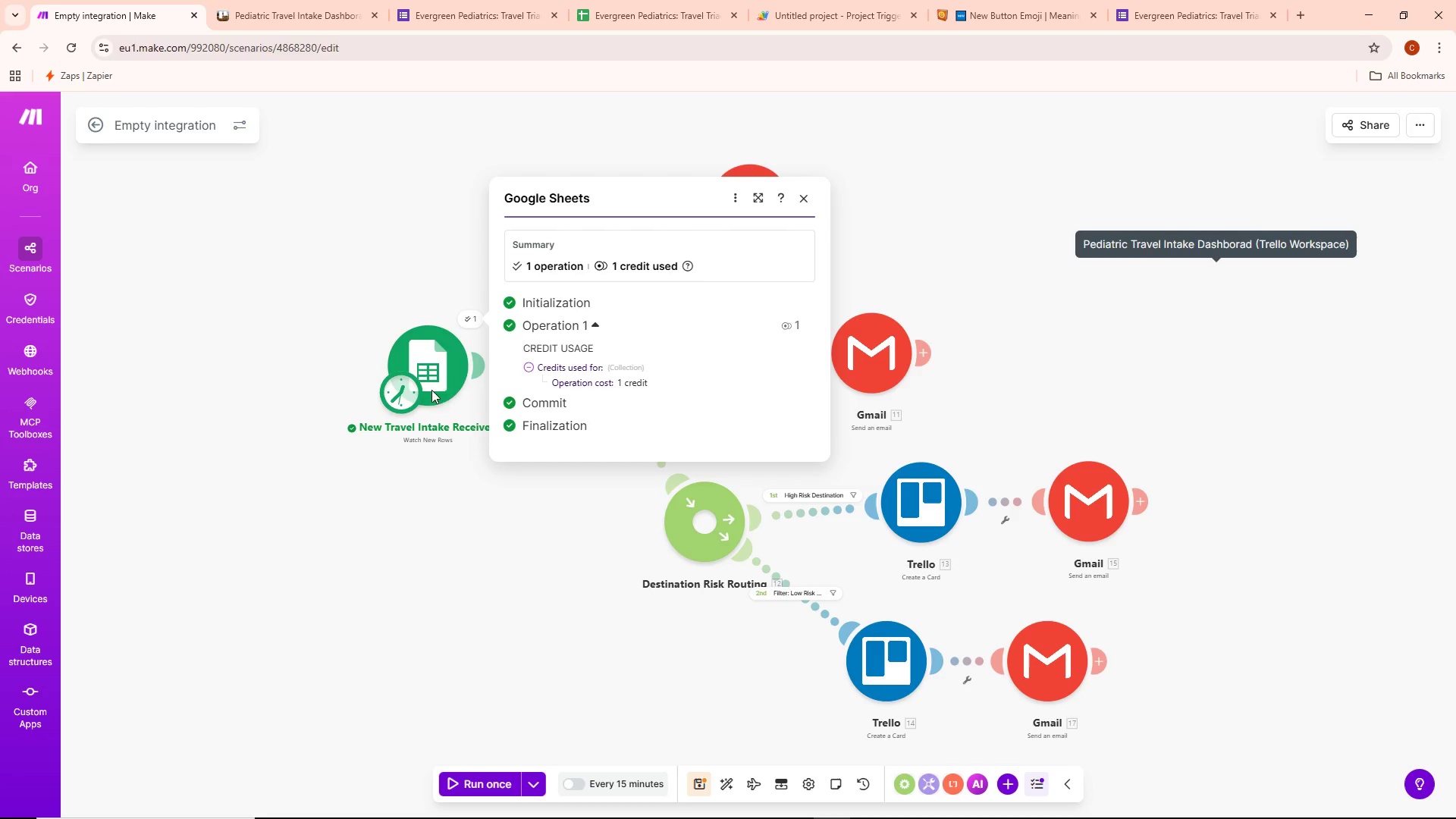 
left_click([468, 318])
 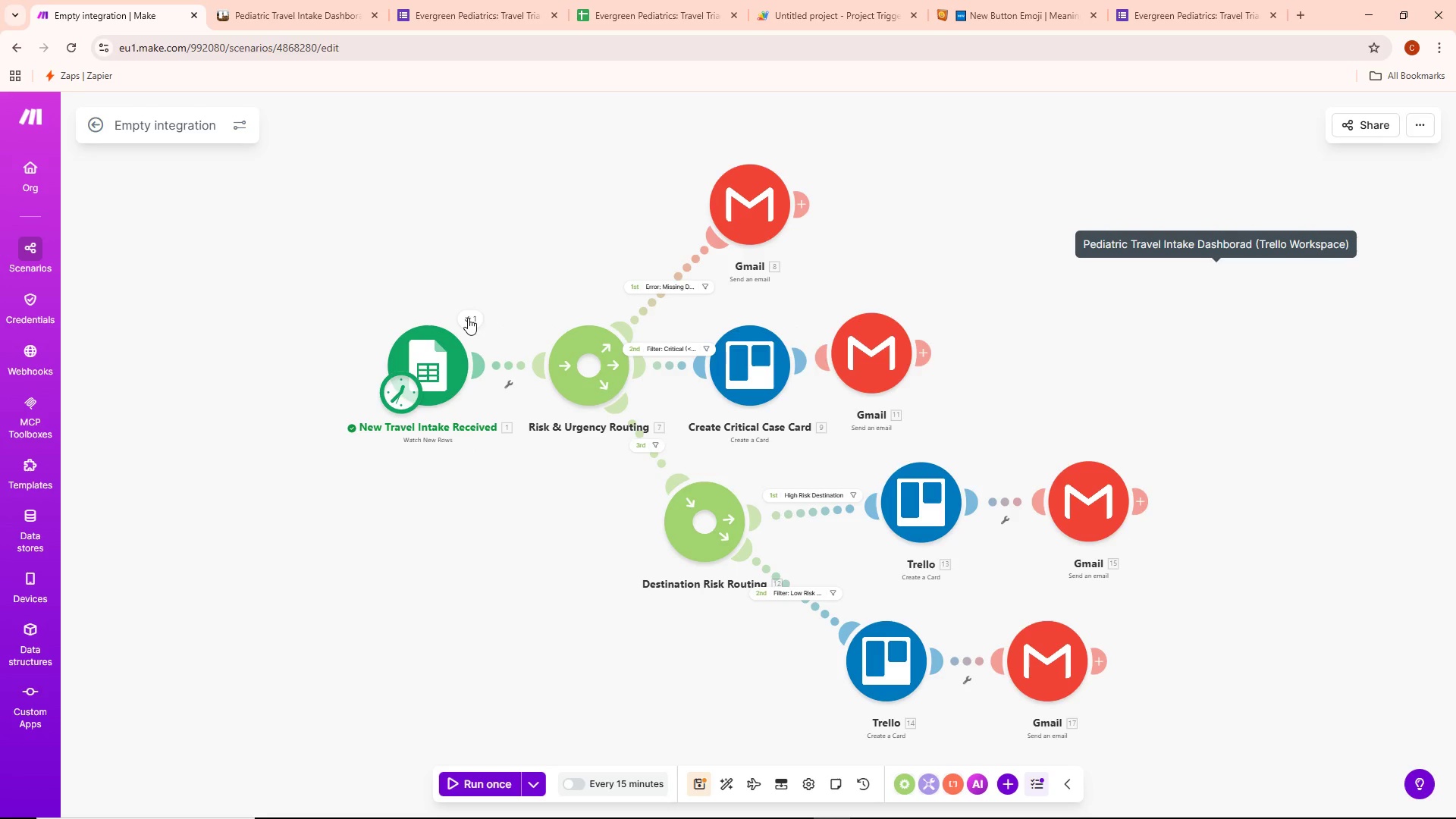 
left_click([468, 318])
 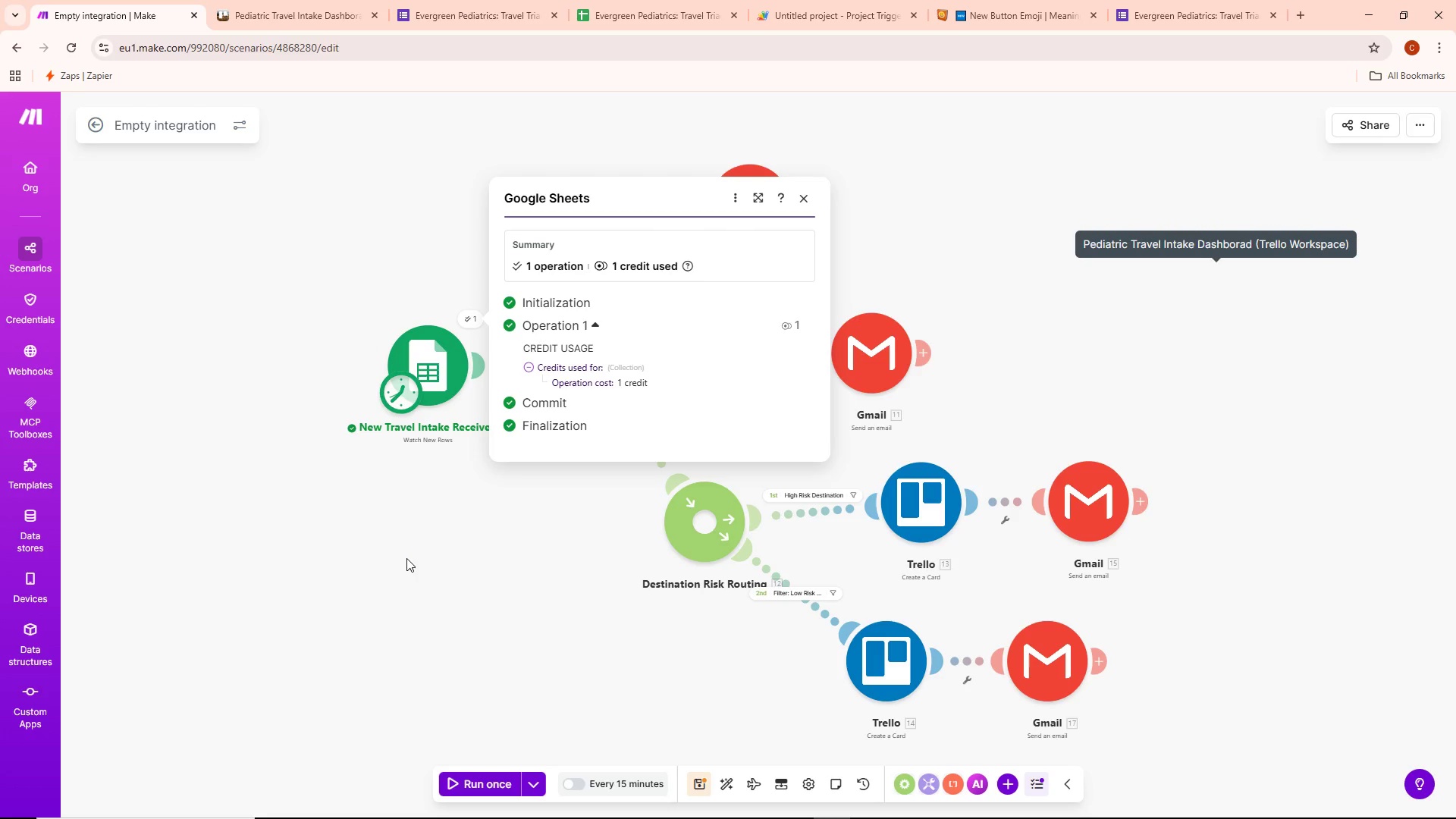 
wait(12.38)
 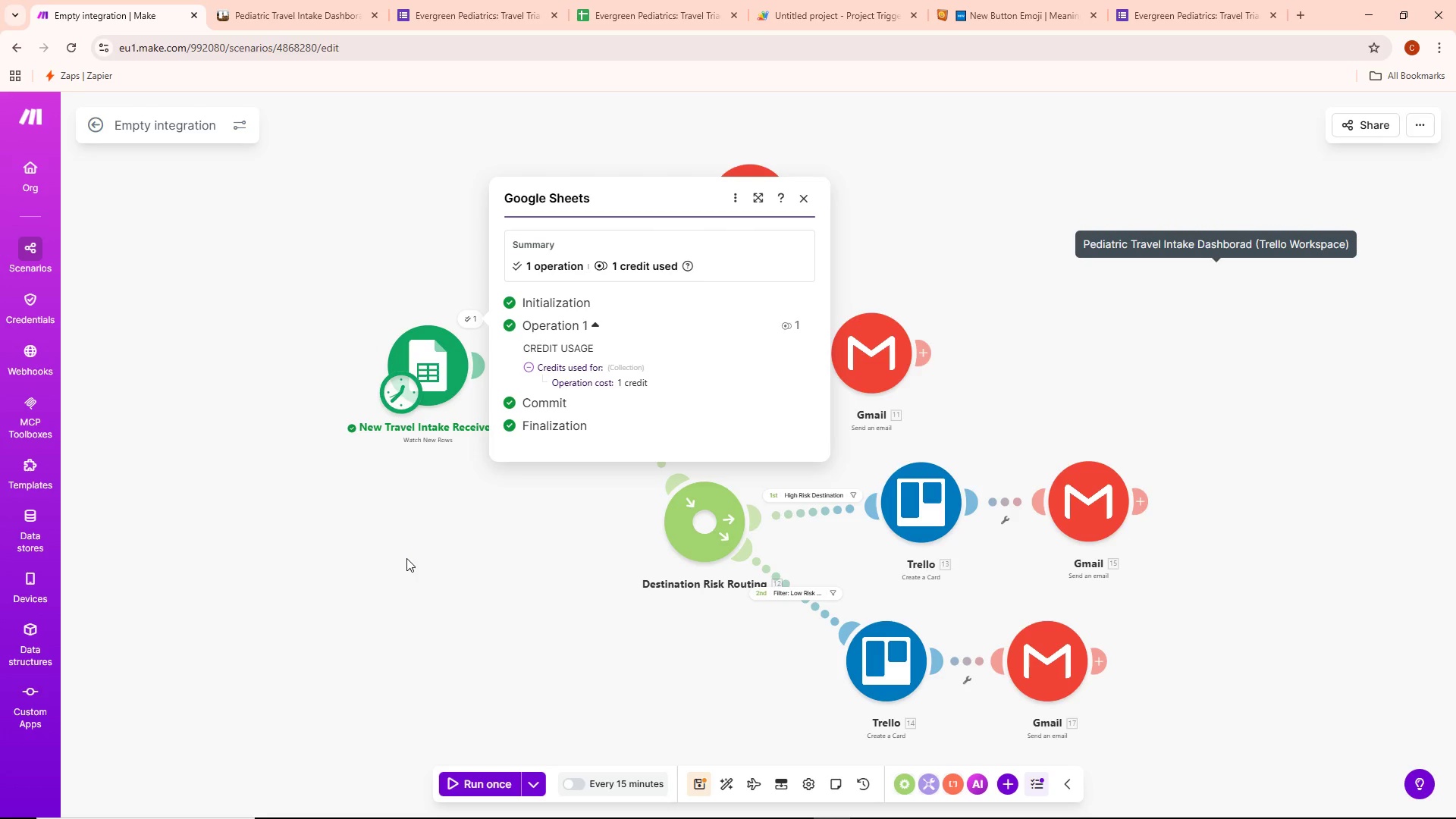 
left_click([406, 558])
 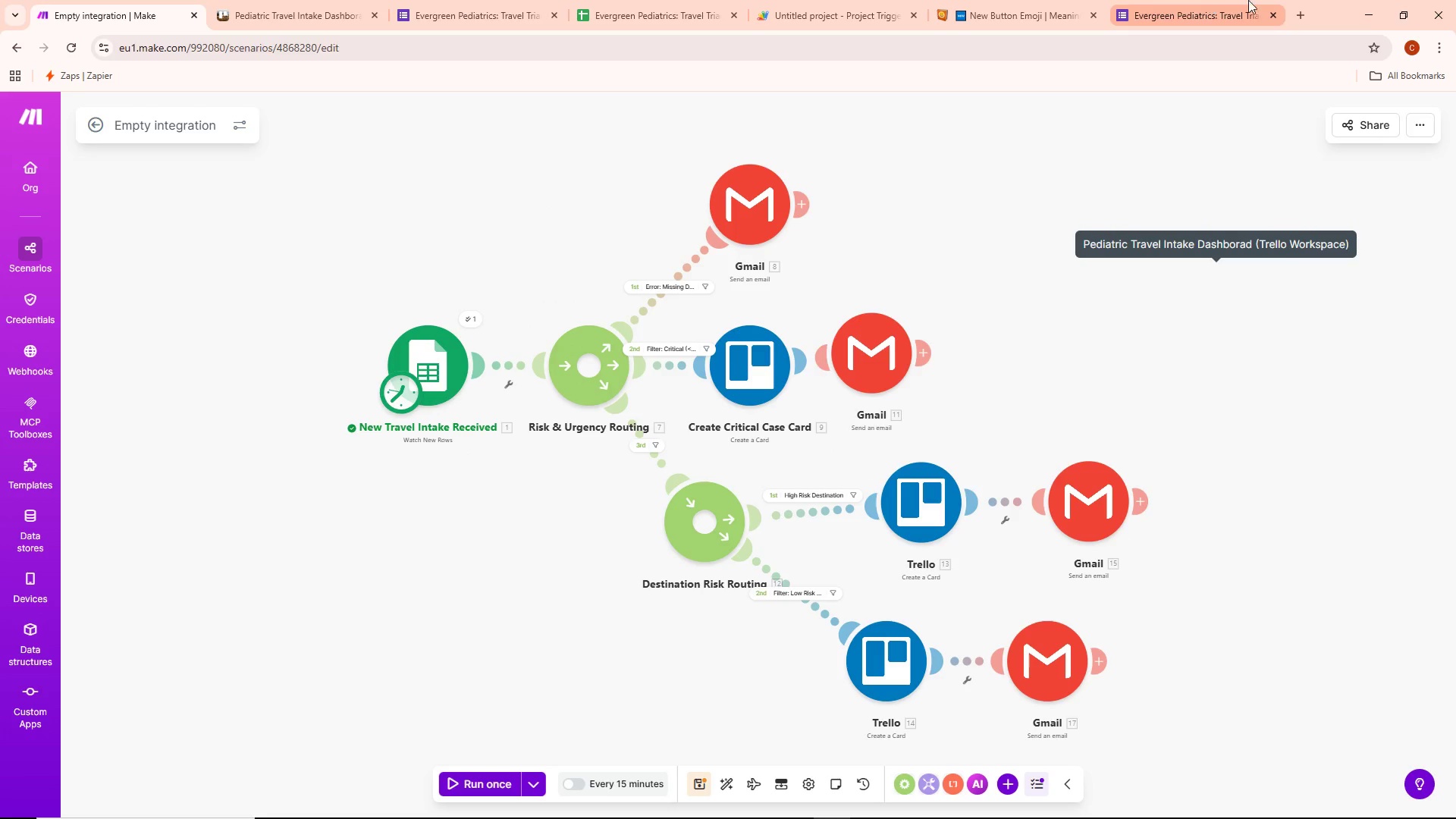 
left_click([1227, 4])
 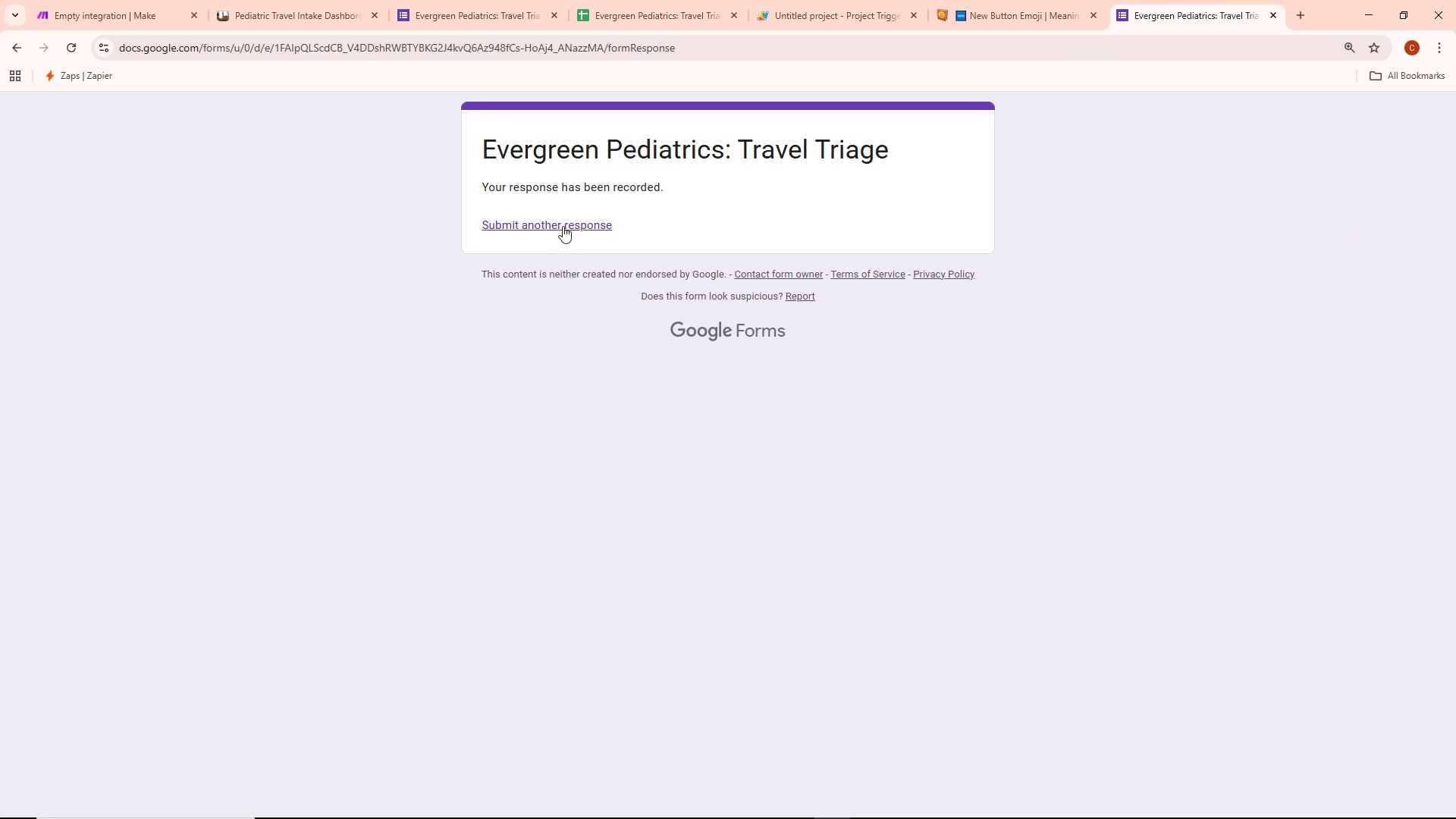 
left_click([557, 225])
 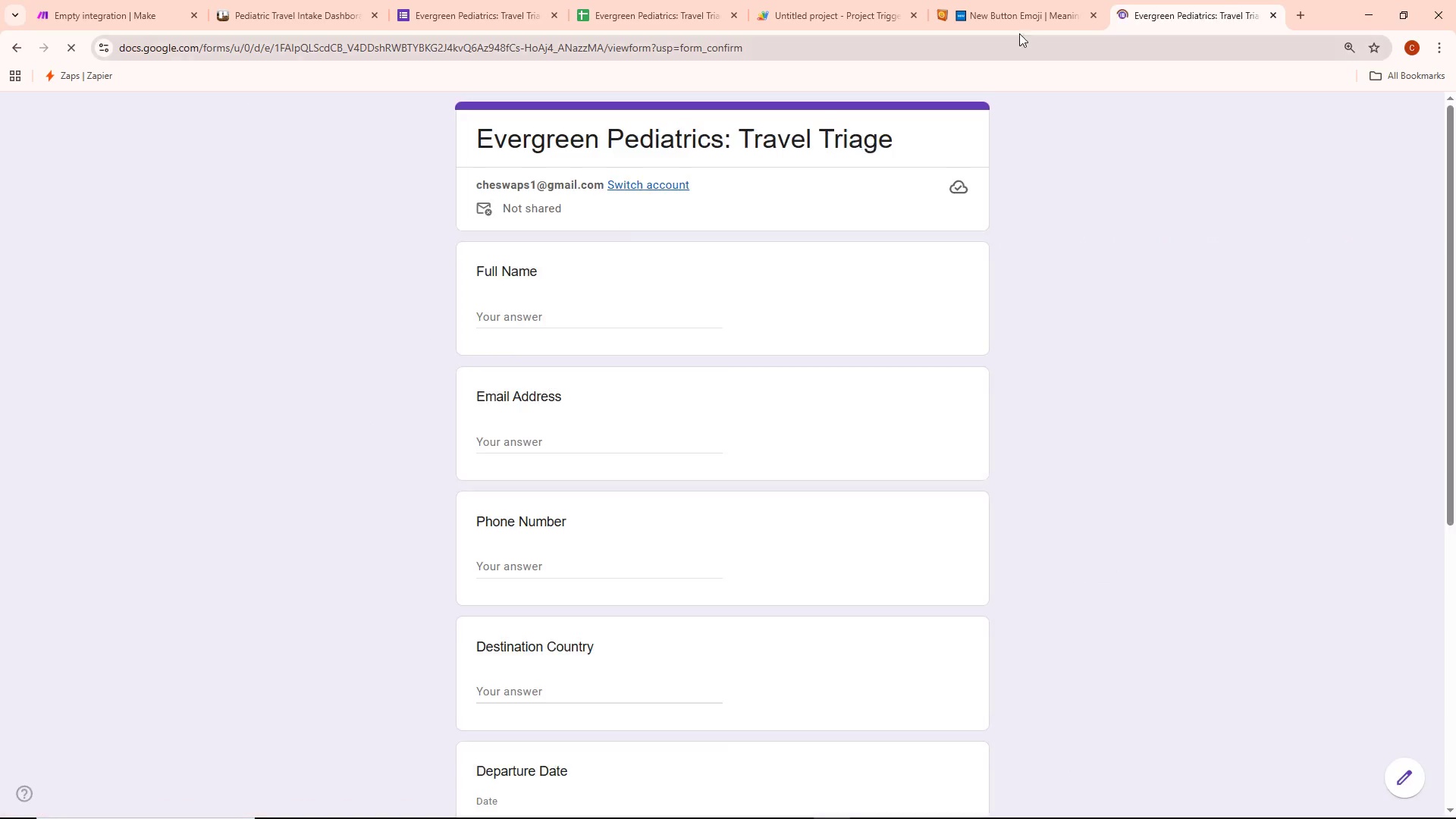 
left_click([1019, 20])
 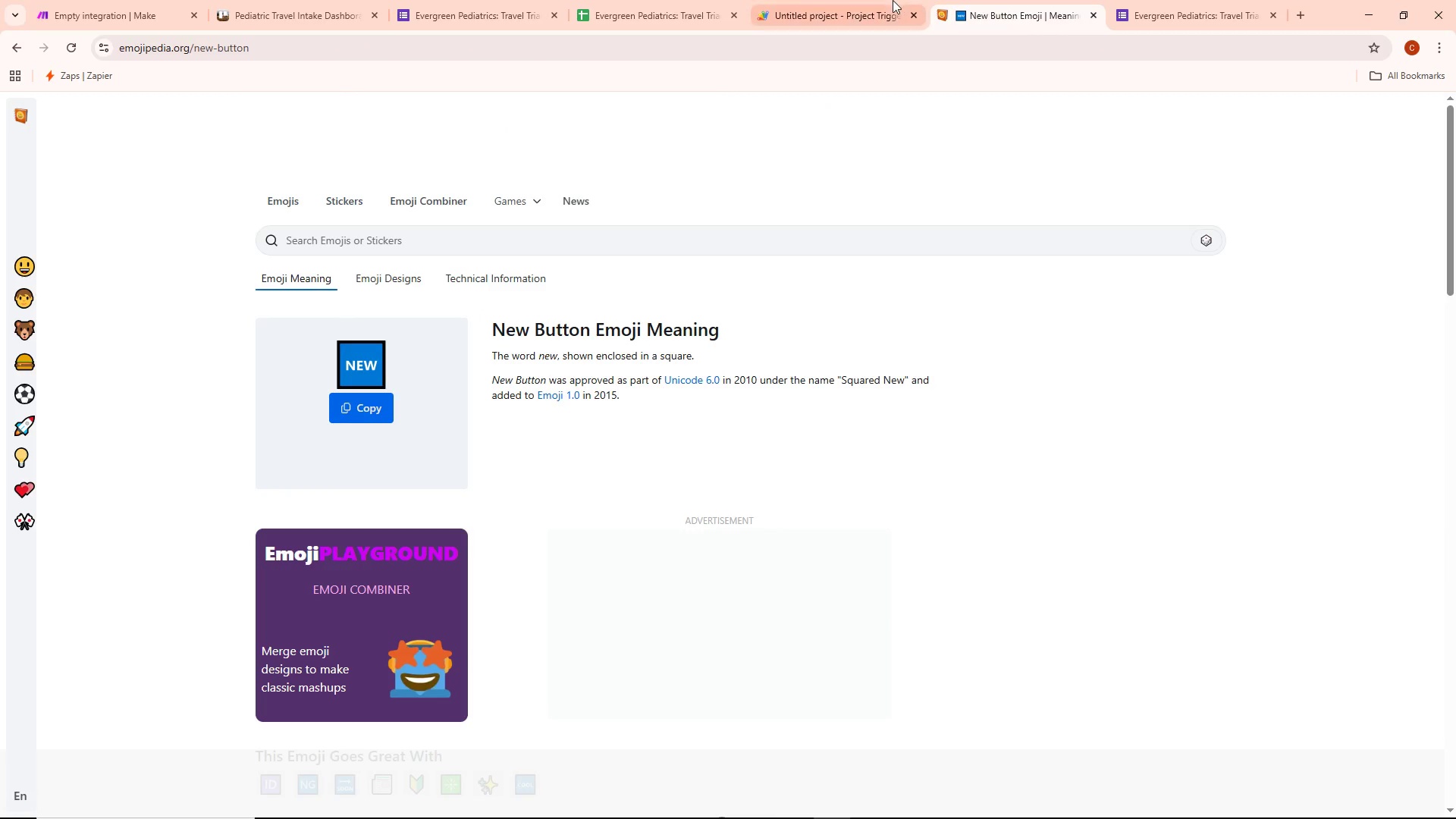 
left_click([610, 8])
 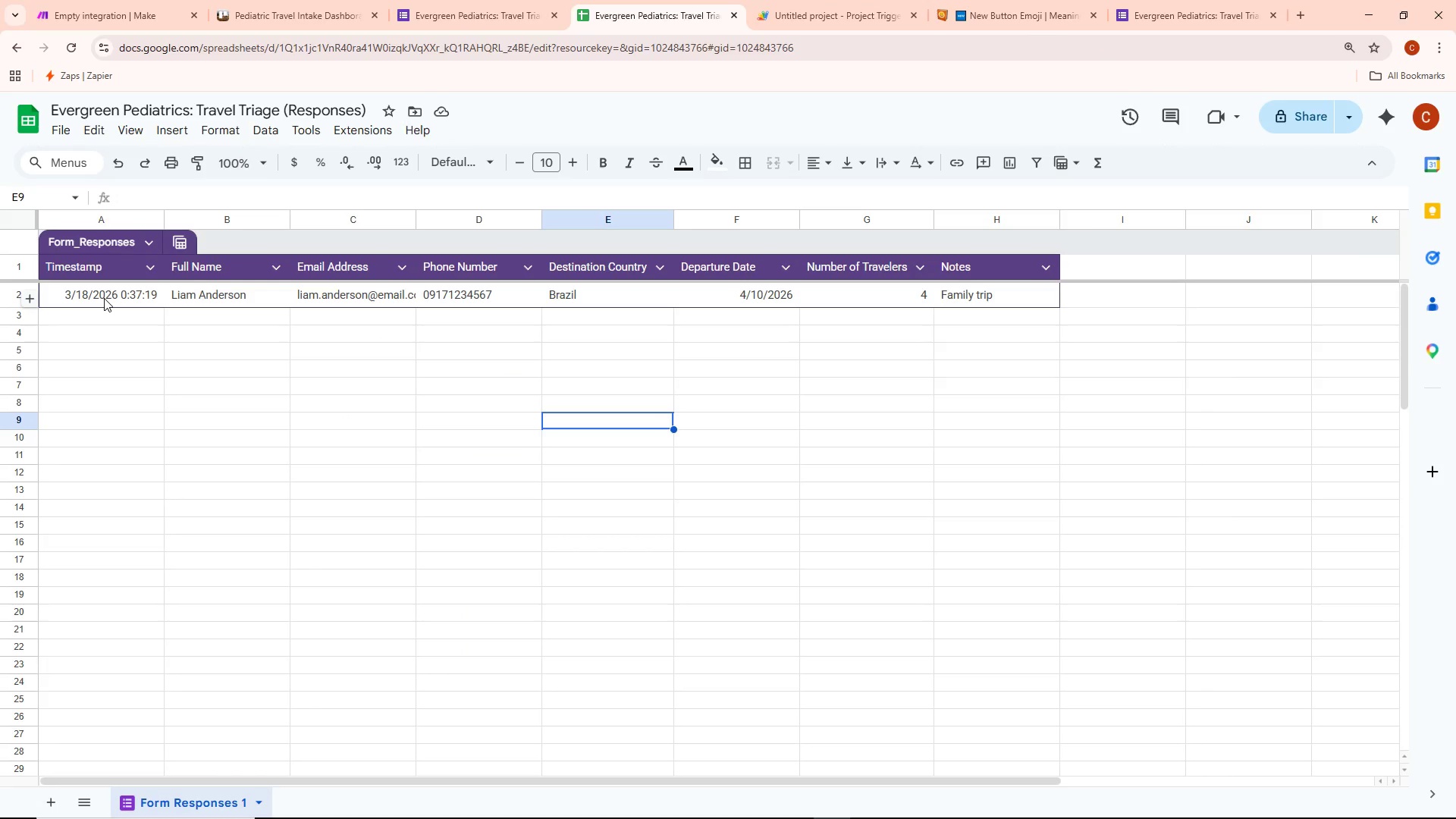 
left_click([104, 298])
 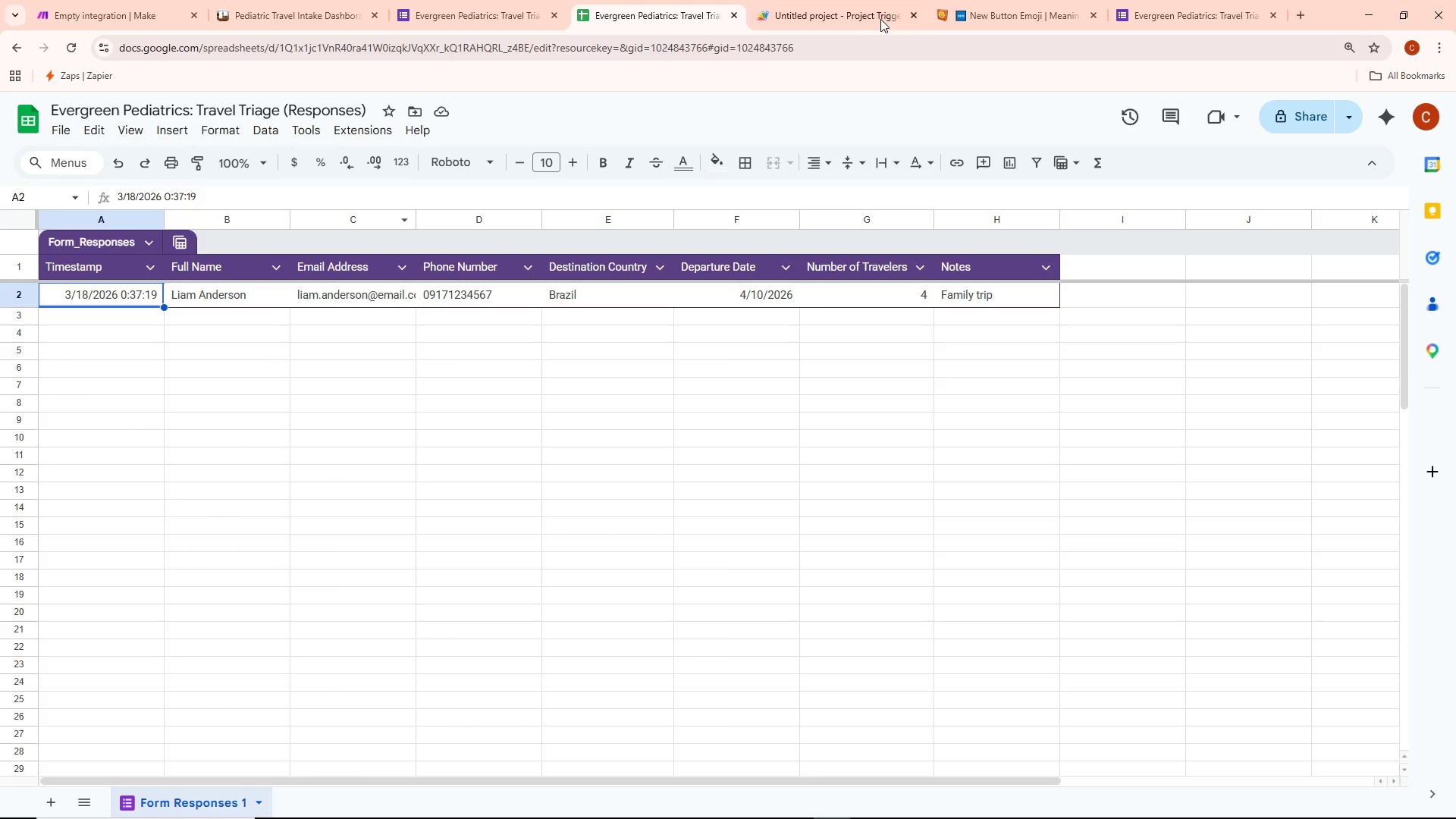 
left_click([1162, 0])
 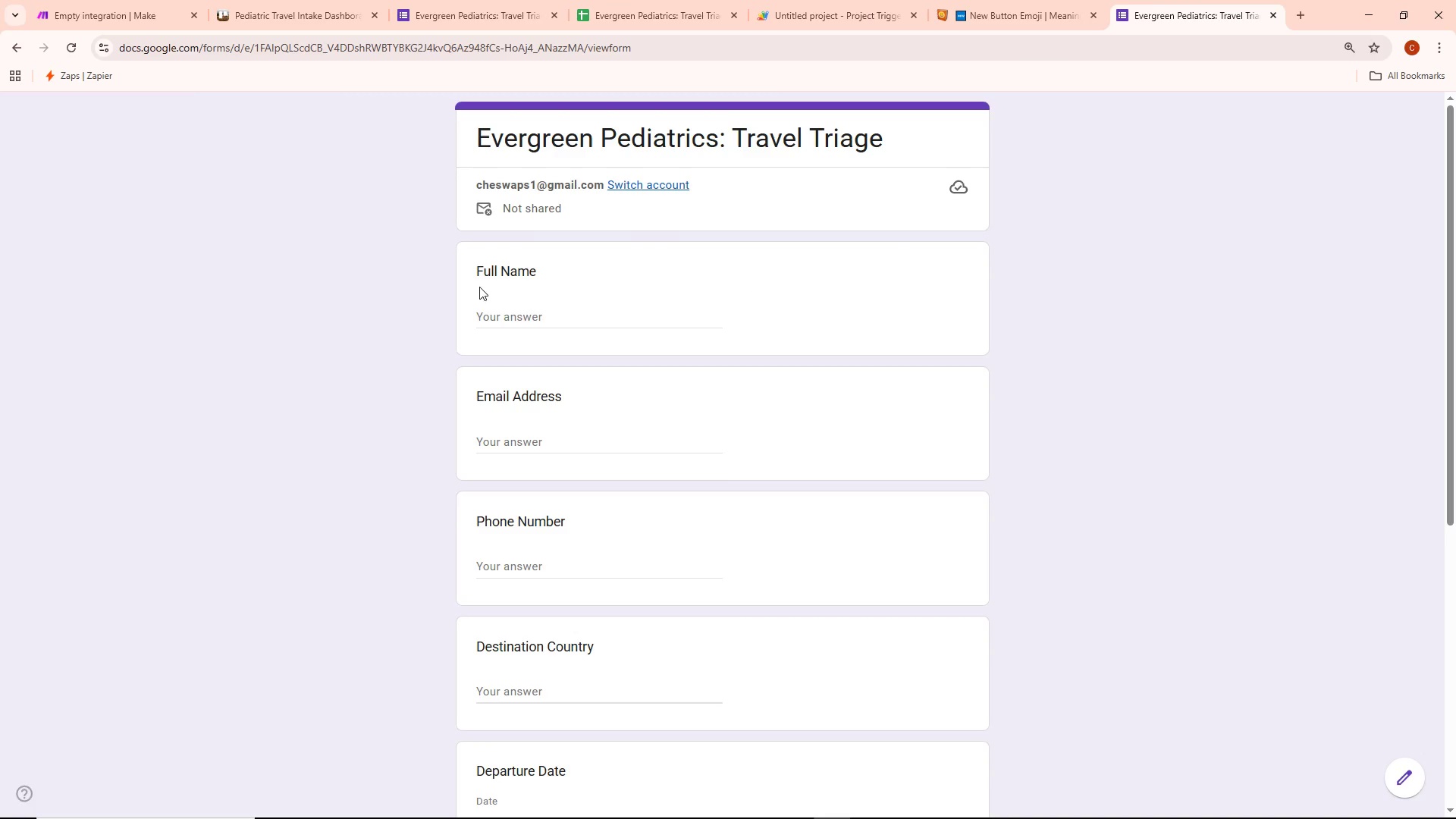 
left_click([522, 309])
 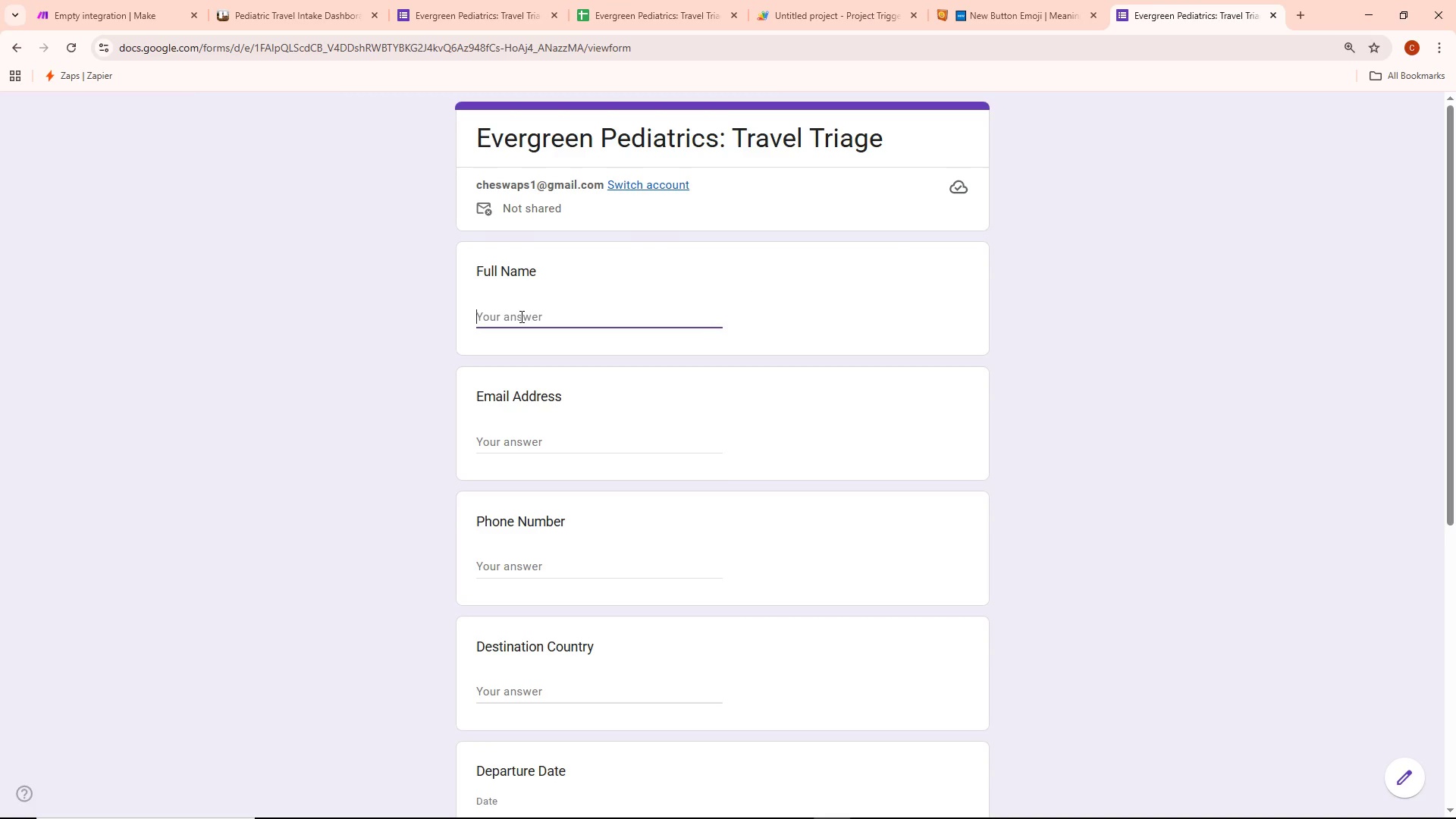 
type(Liam Anderson)
 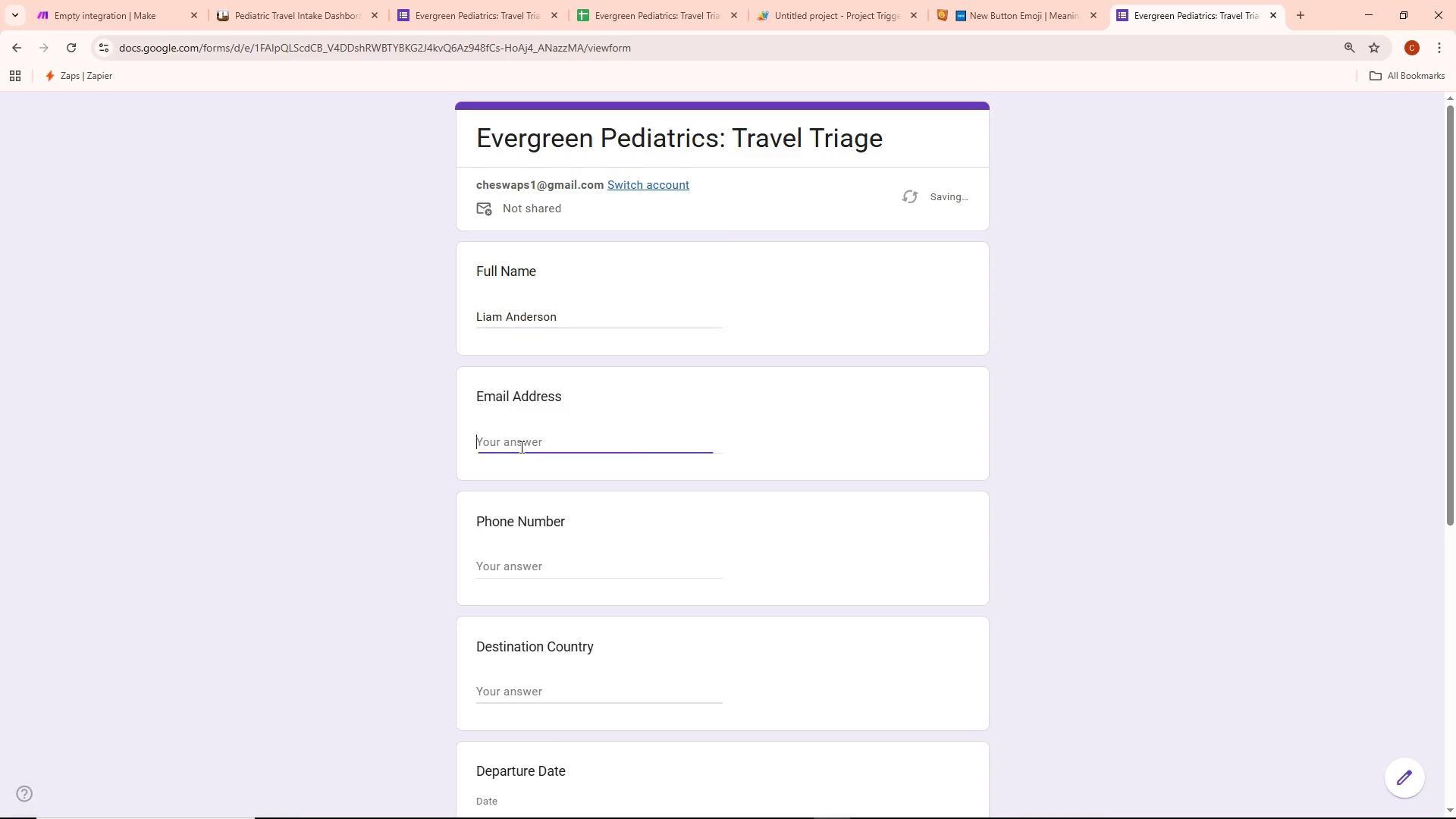 
type(liam.anderson@email.com)
 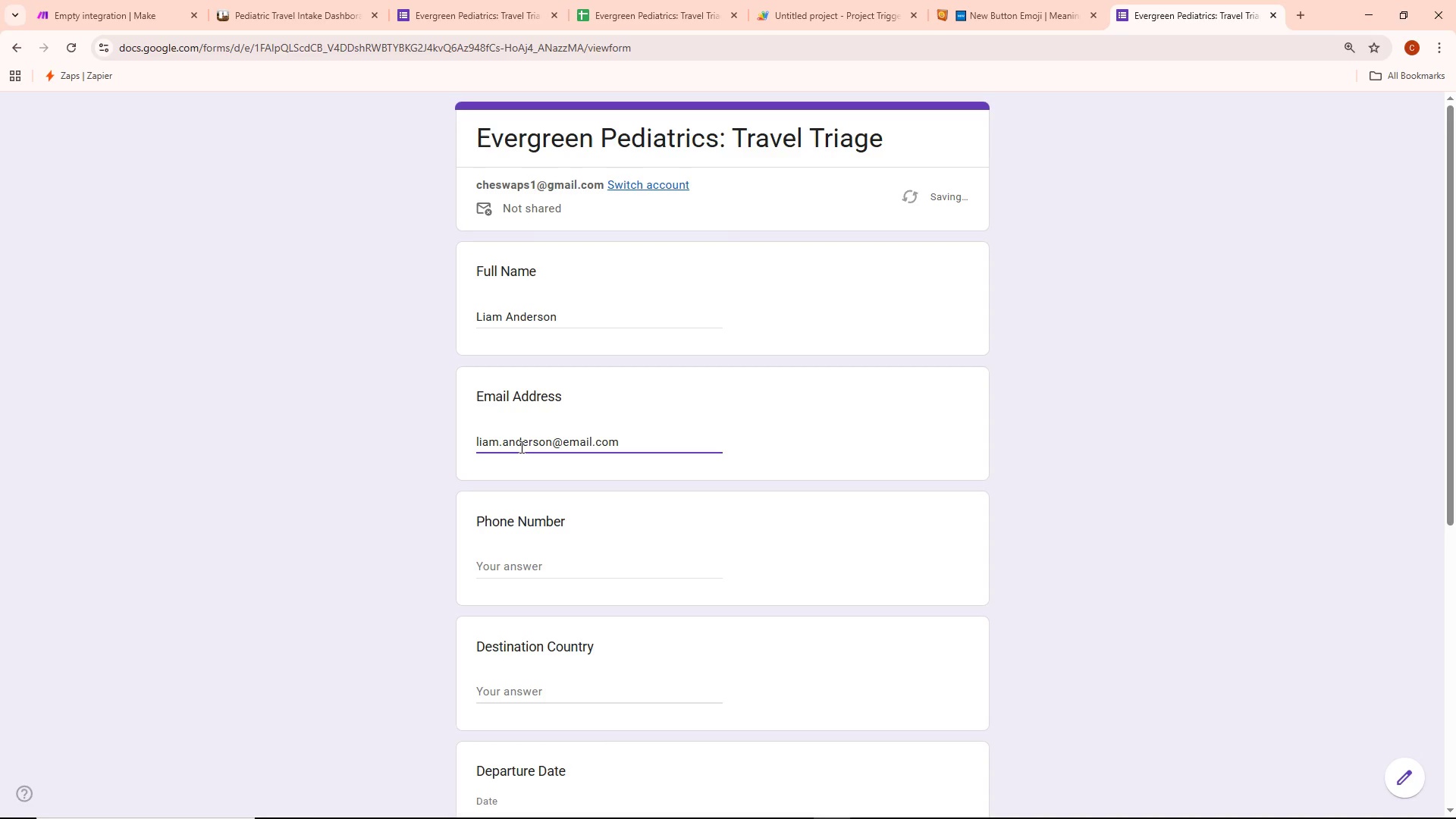 
key(Control+ControlLeft)
 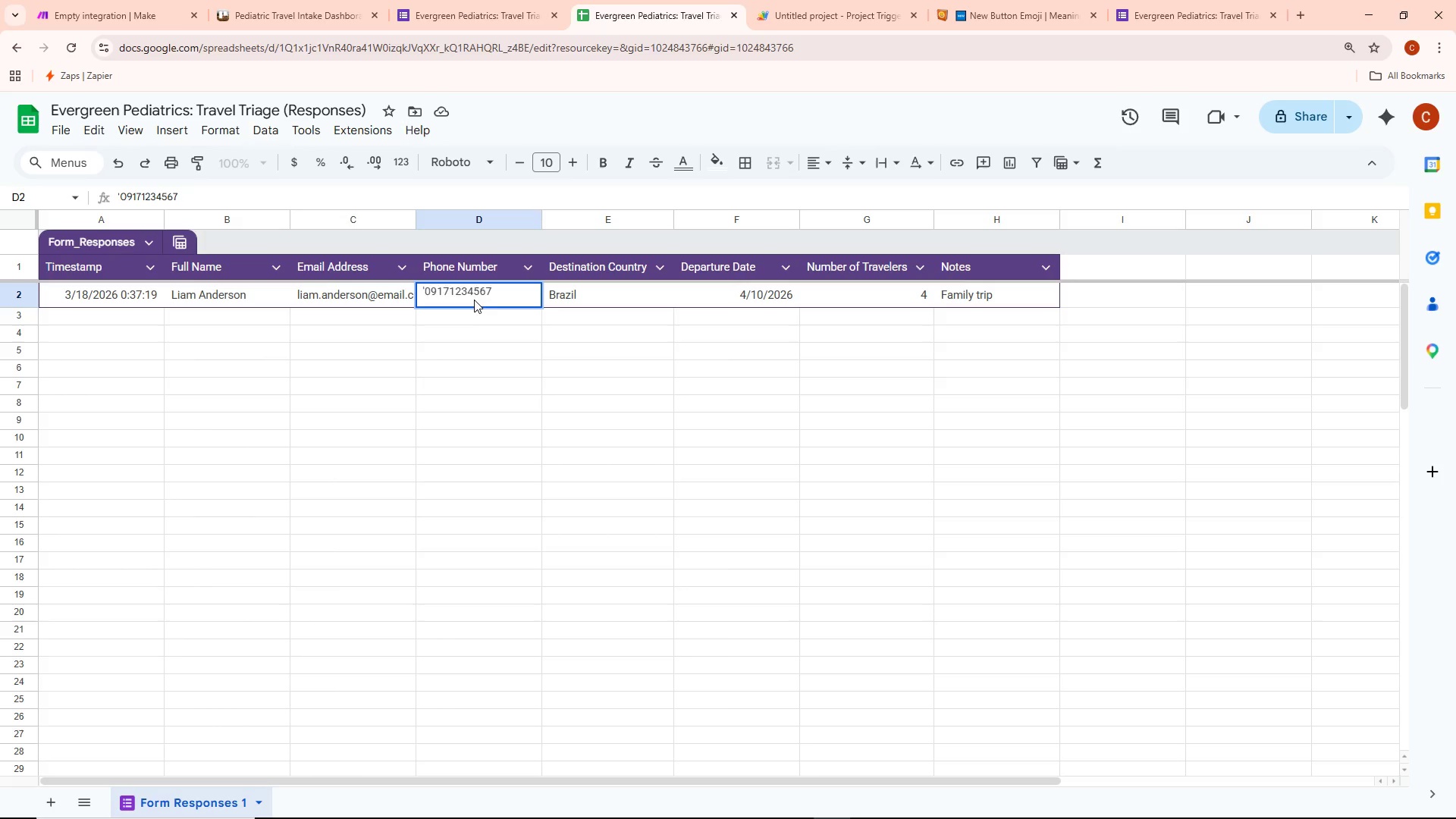 
key(Control+A)
 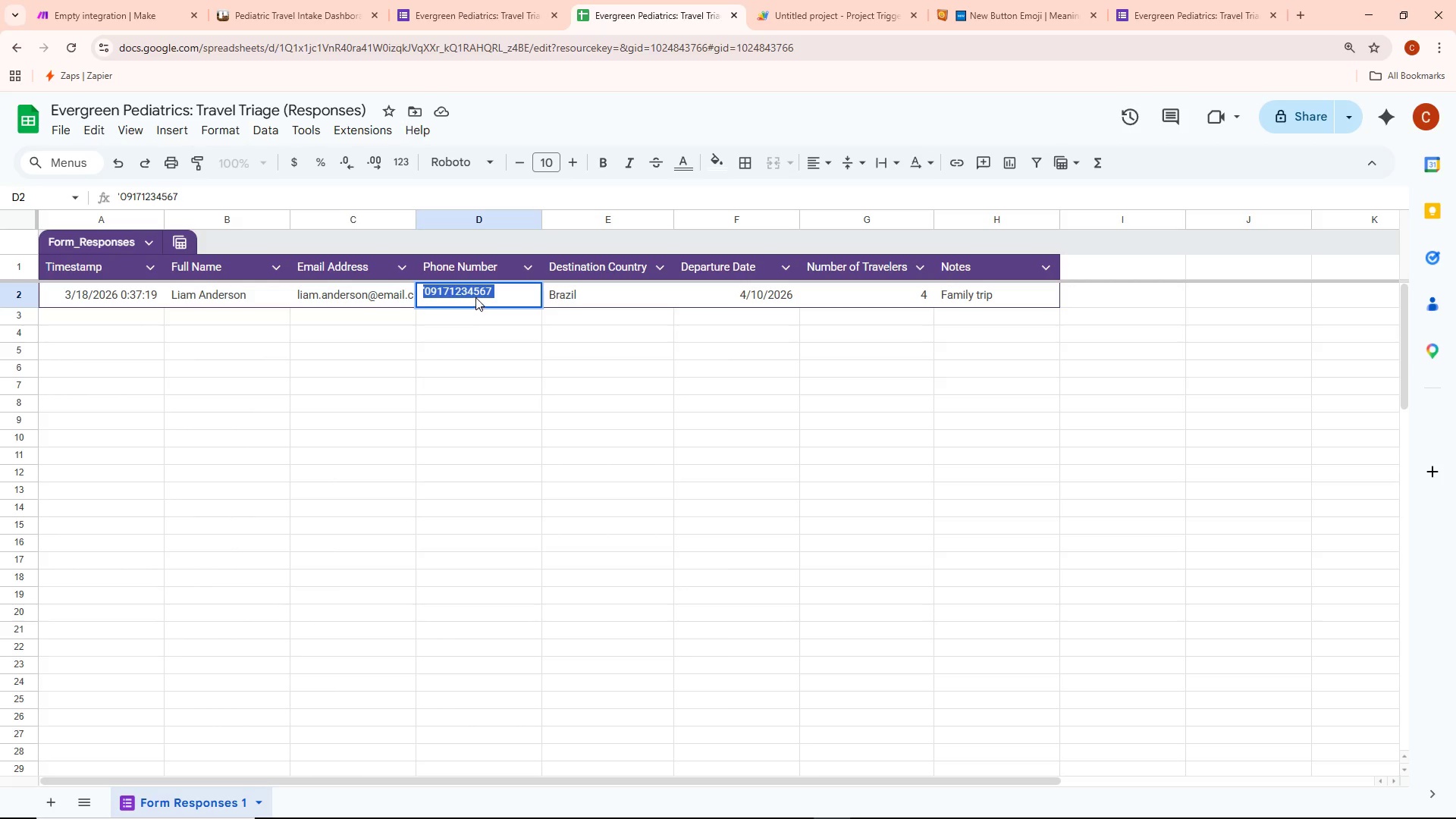 
key(Control+ControlLeft)
 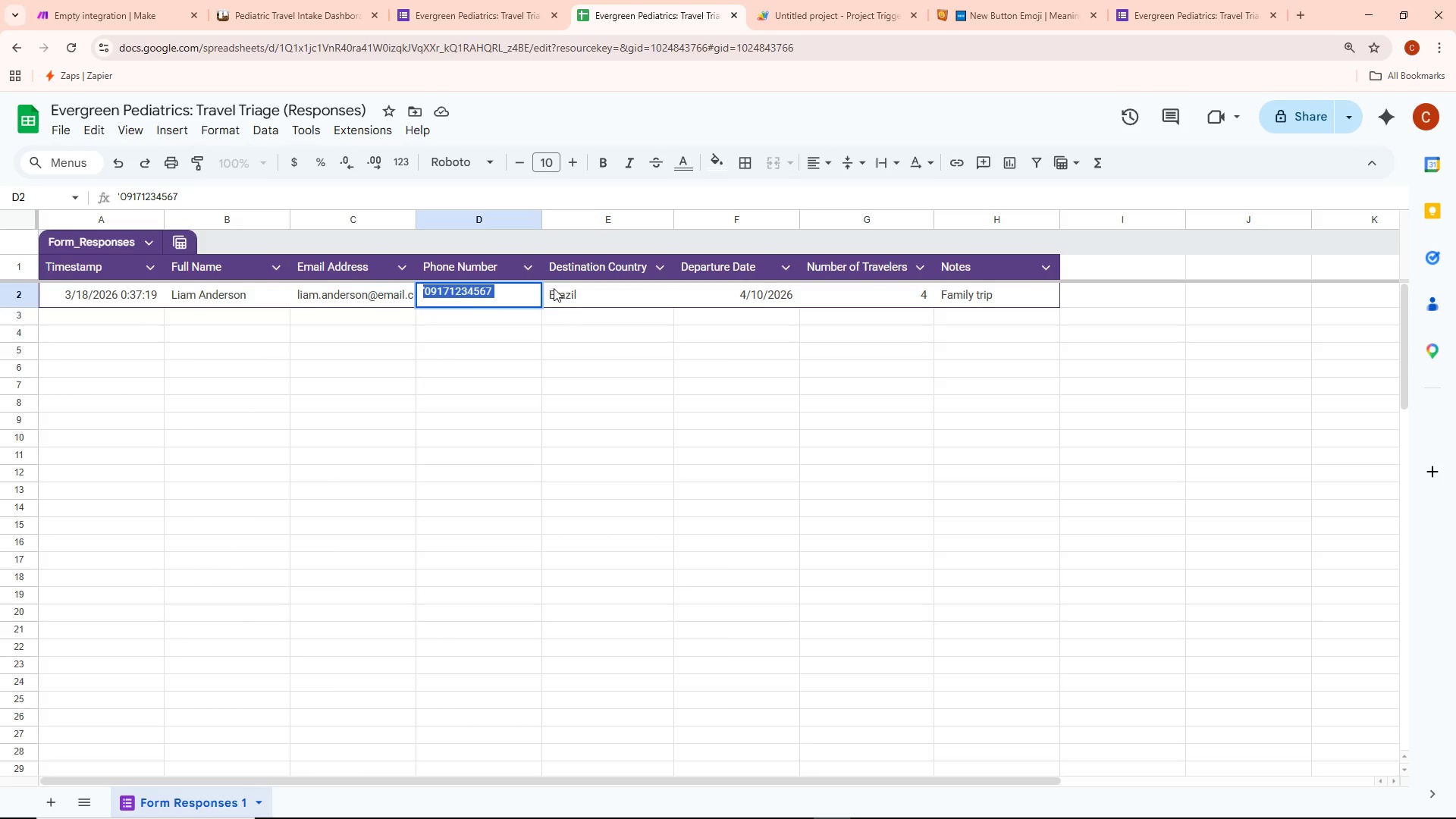 
key(Control+C)
 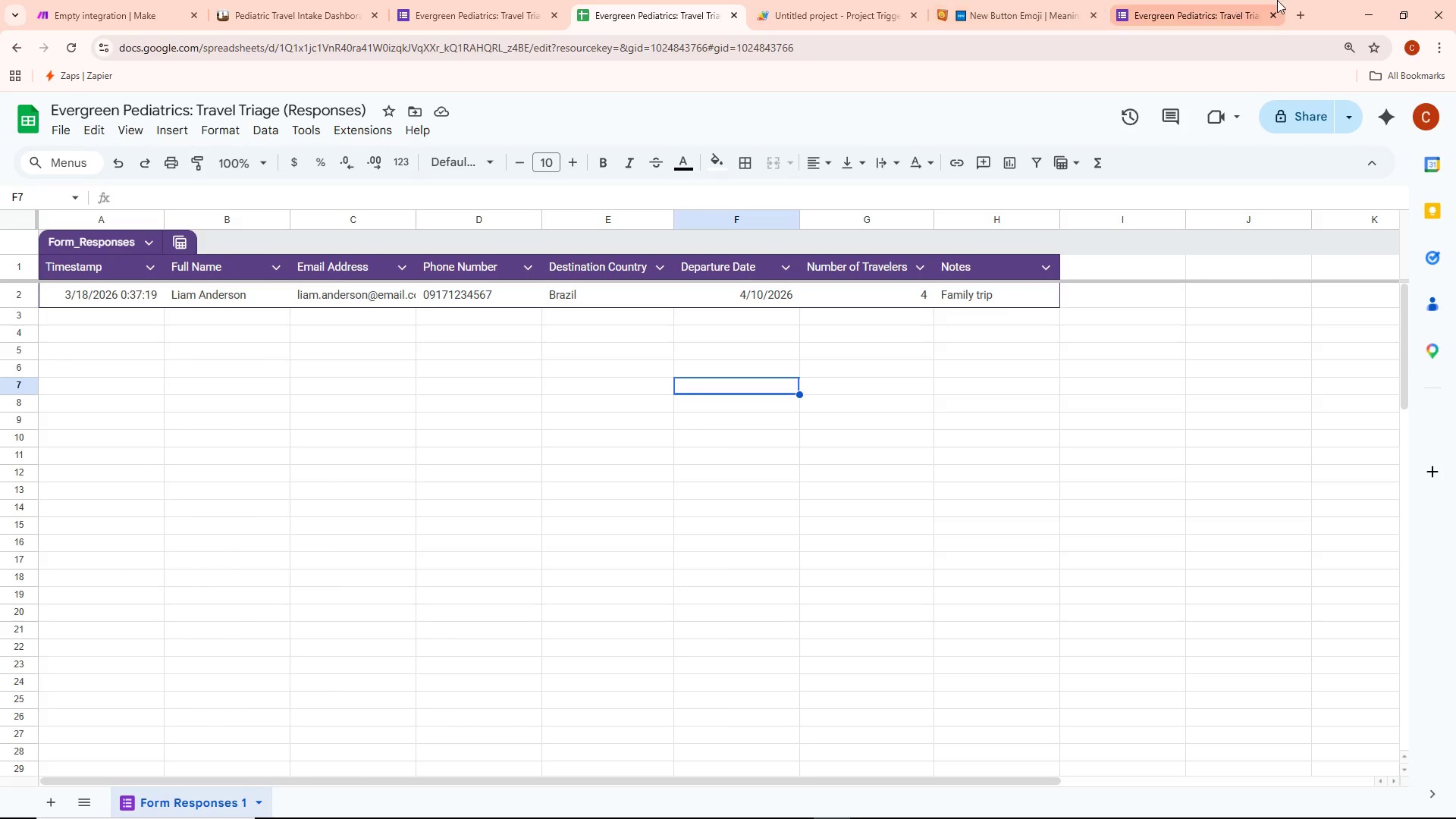 
left_click([1200, 0])
 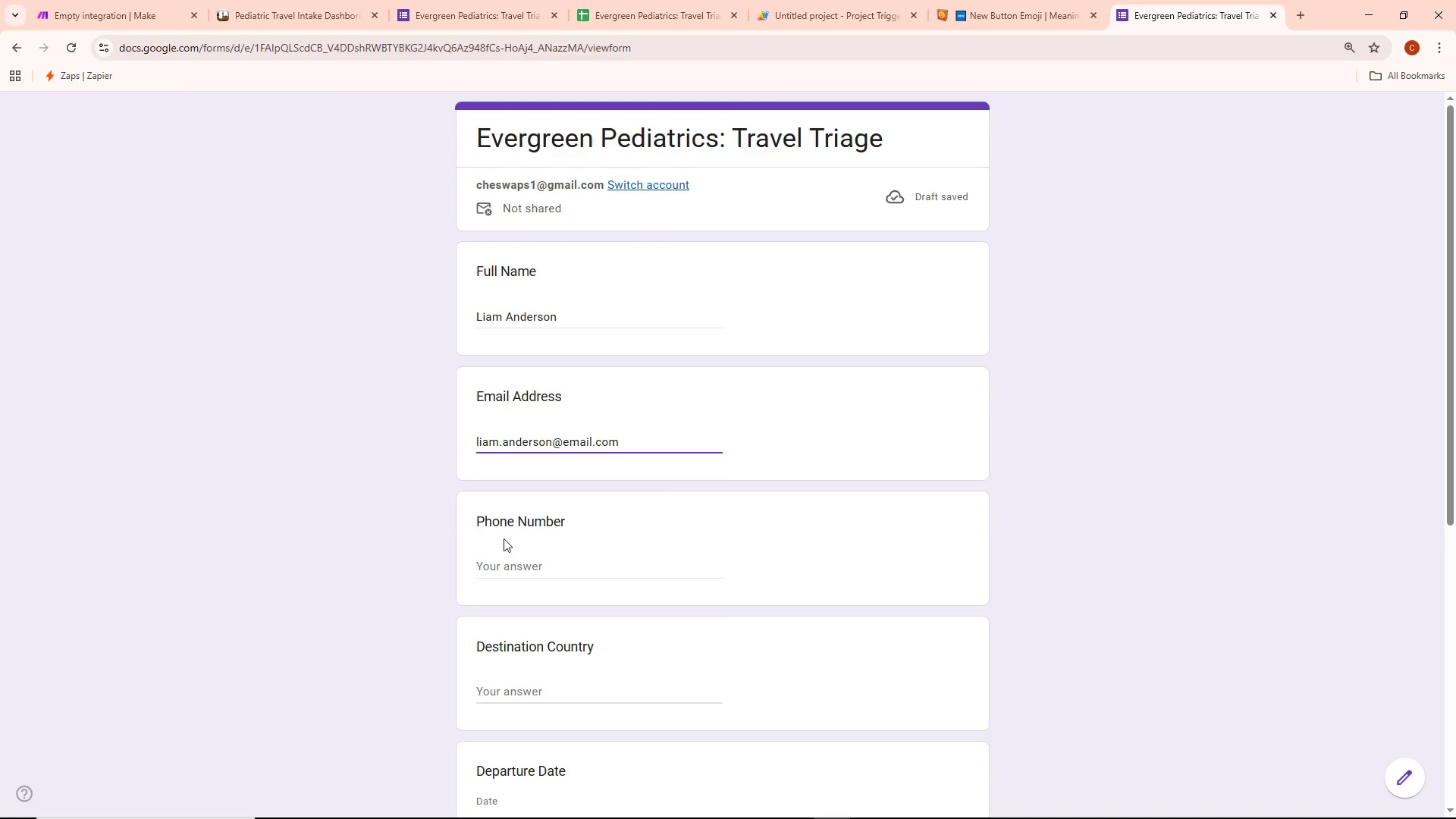 
left_click([502, 569])
 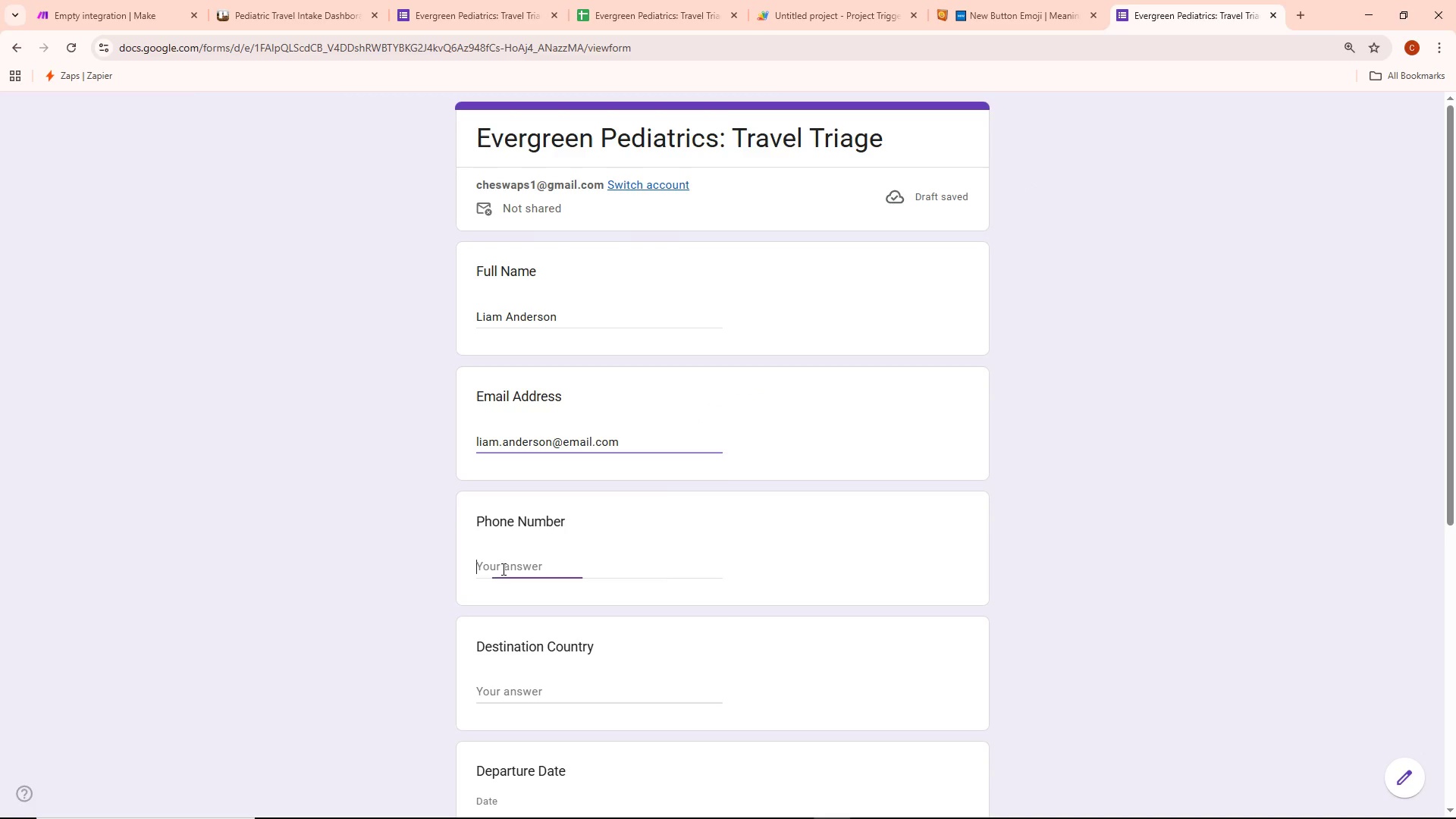 
key(Control+ControlLeft)
 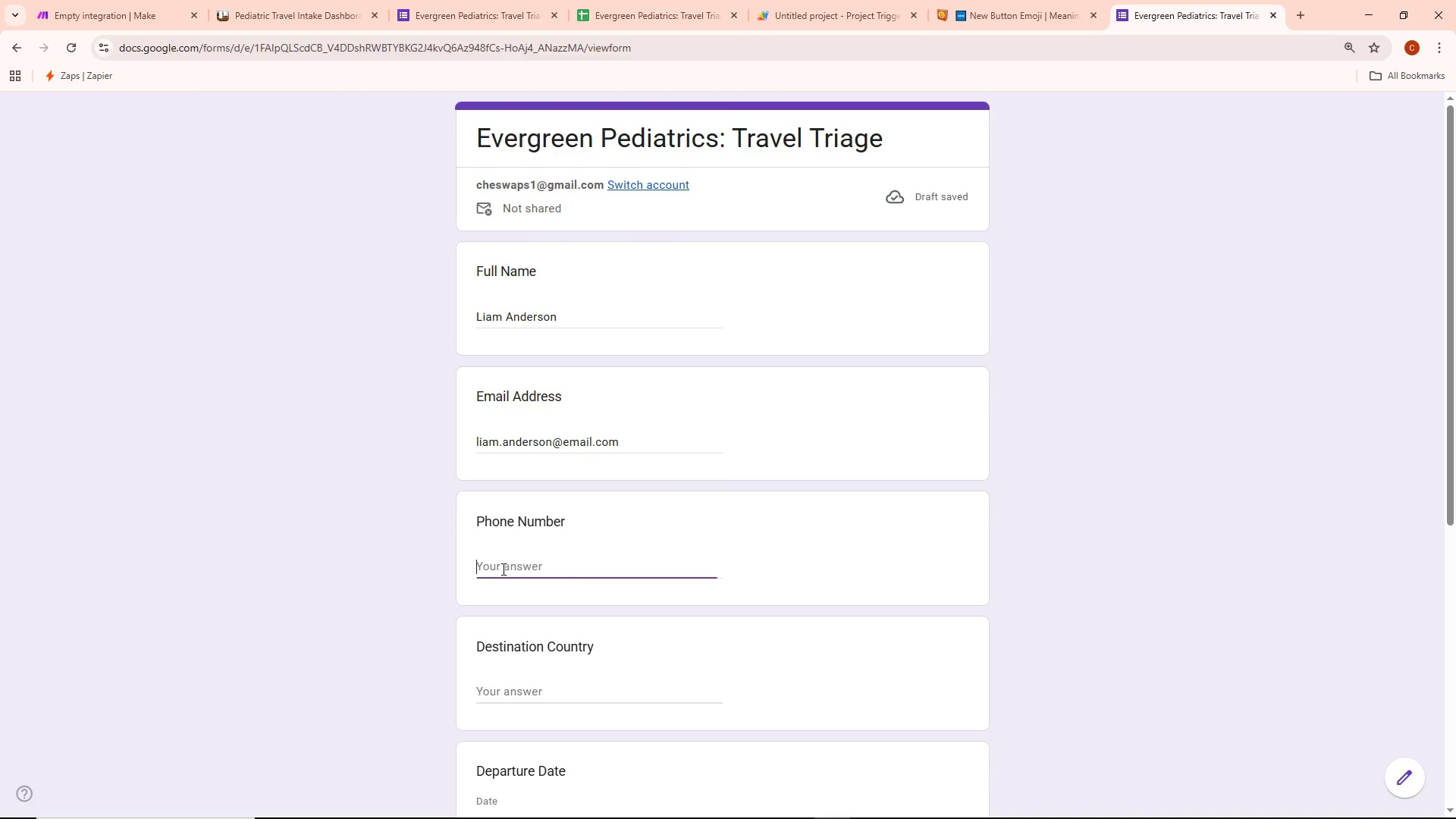 
key(Control+V)
 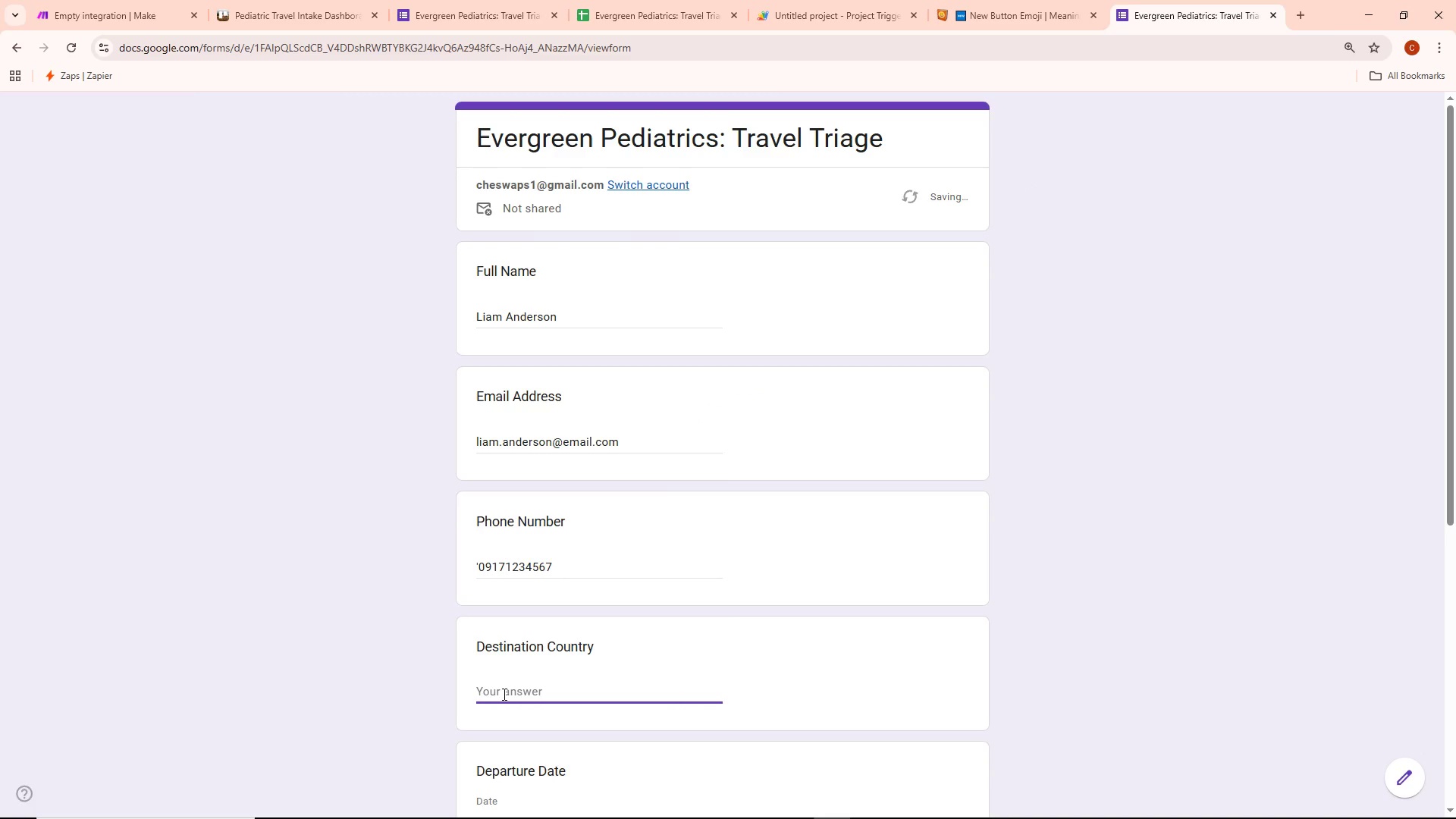 
type(Brazil)
 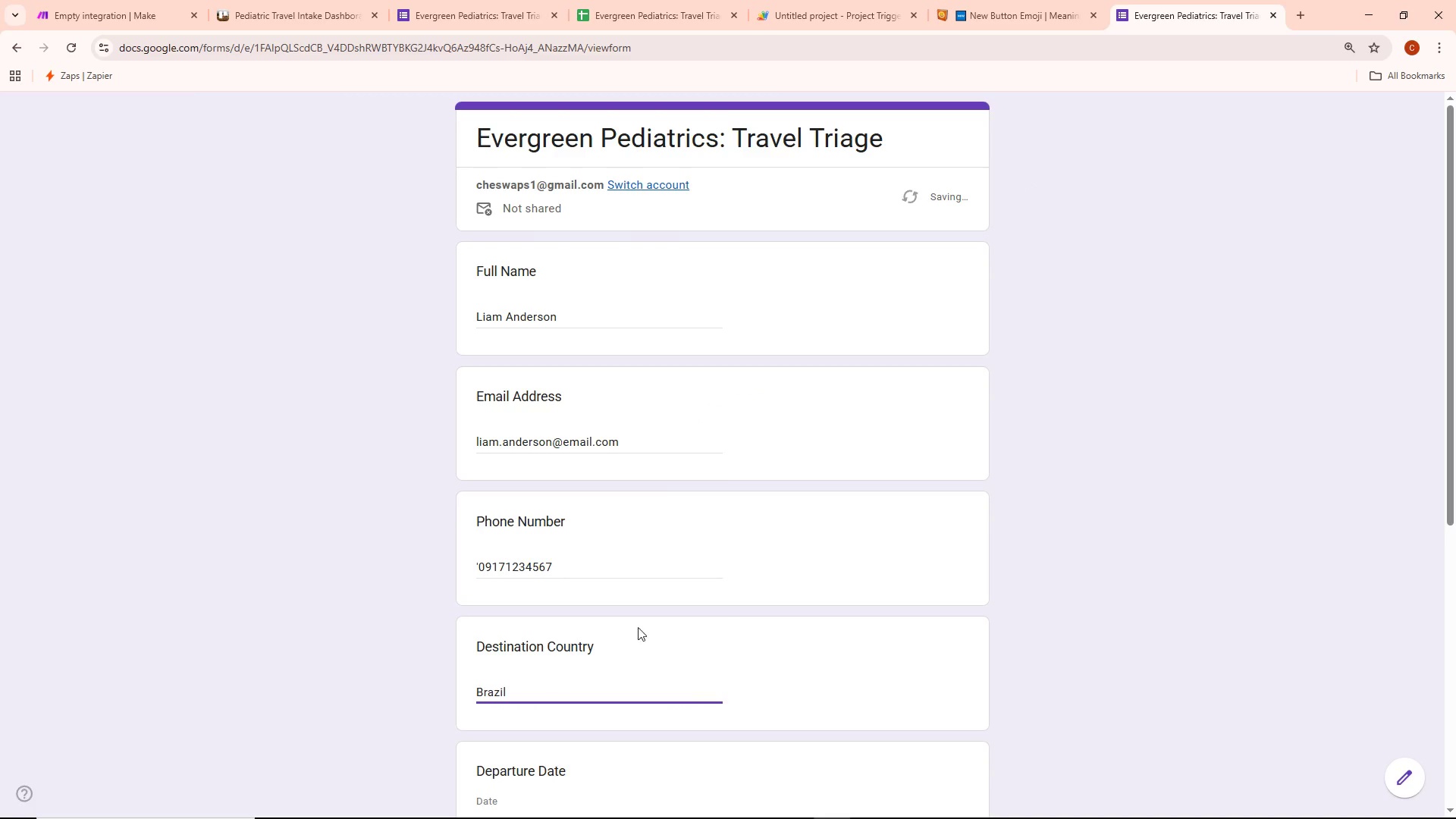 
scroll: coordinate [651, 607], scroll_direction: down, amount: 4.0
 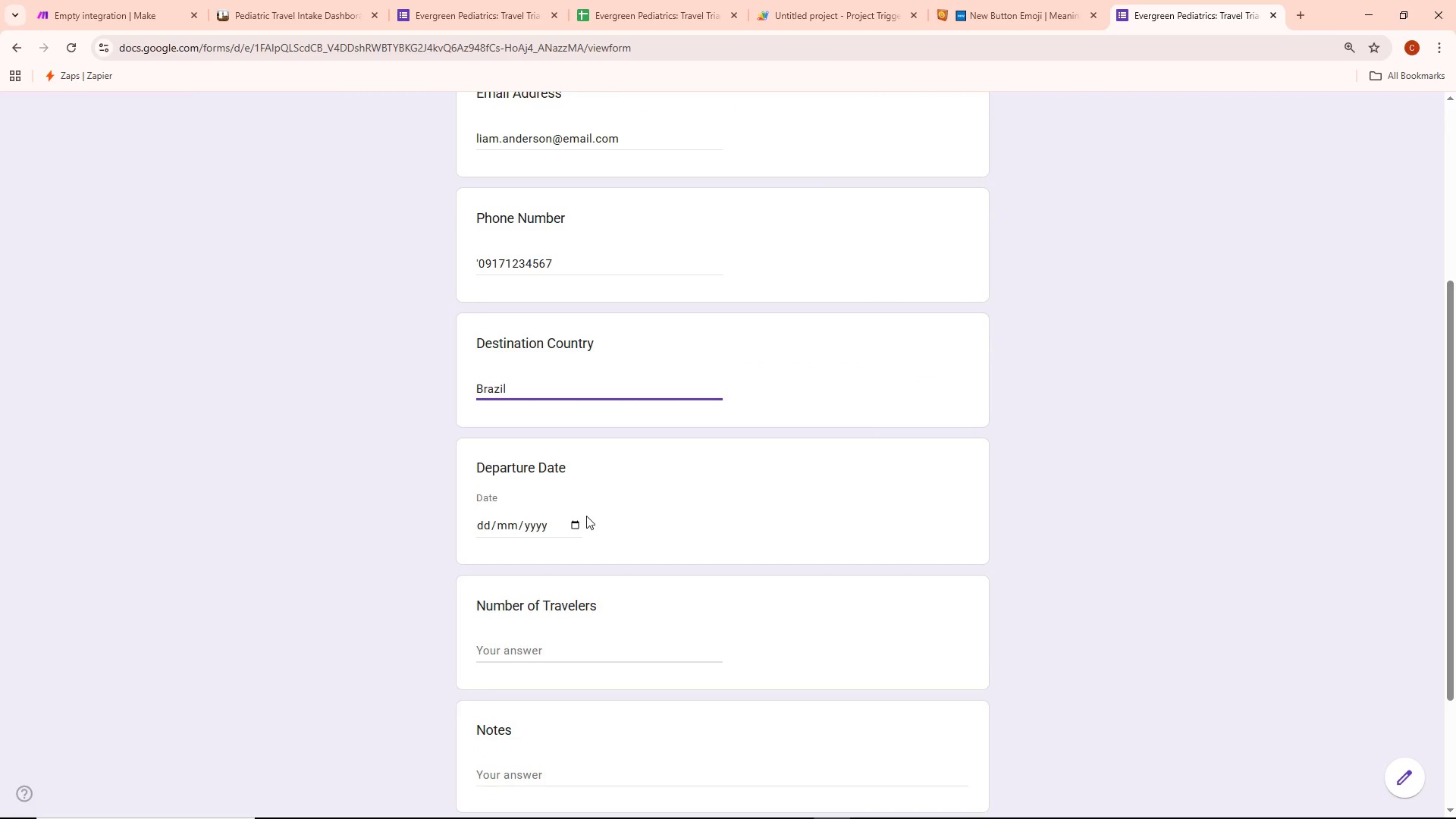 
left_click([576, 522])
 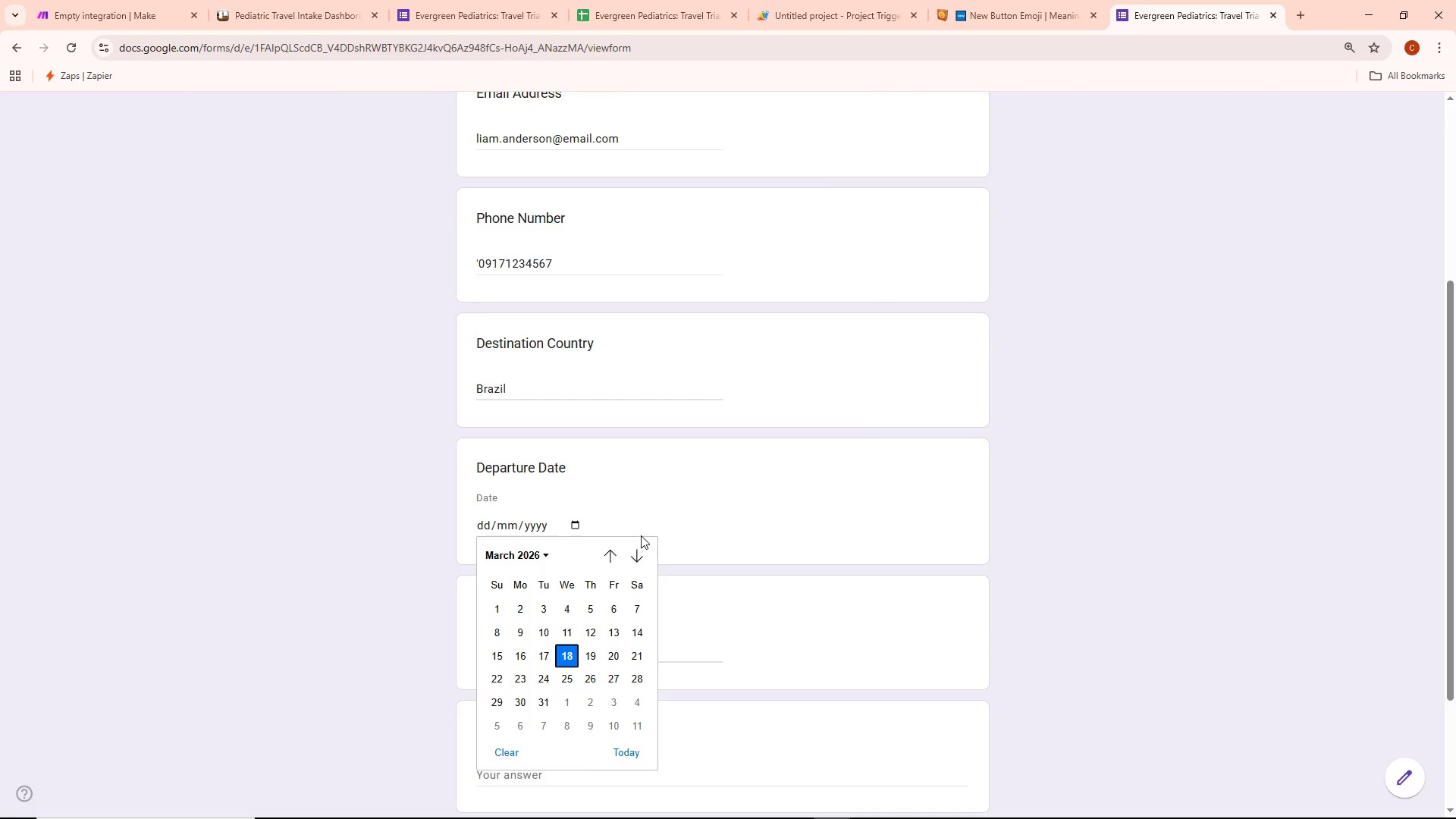 
left_click([634, 560])
 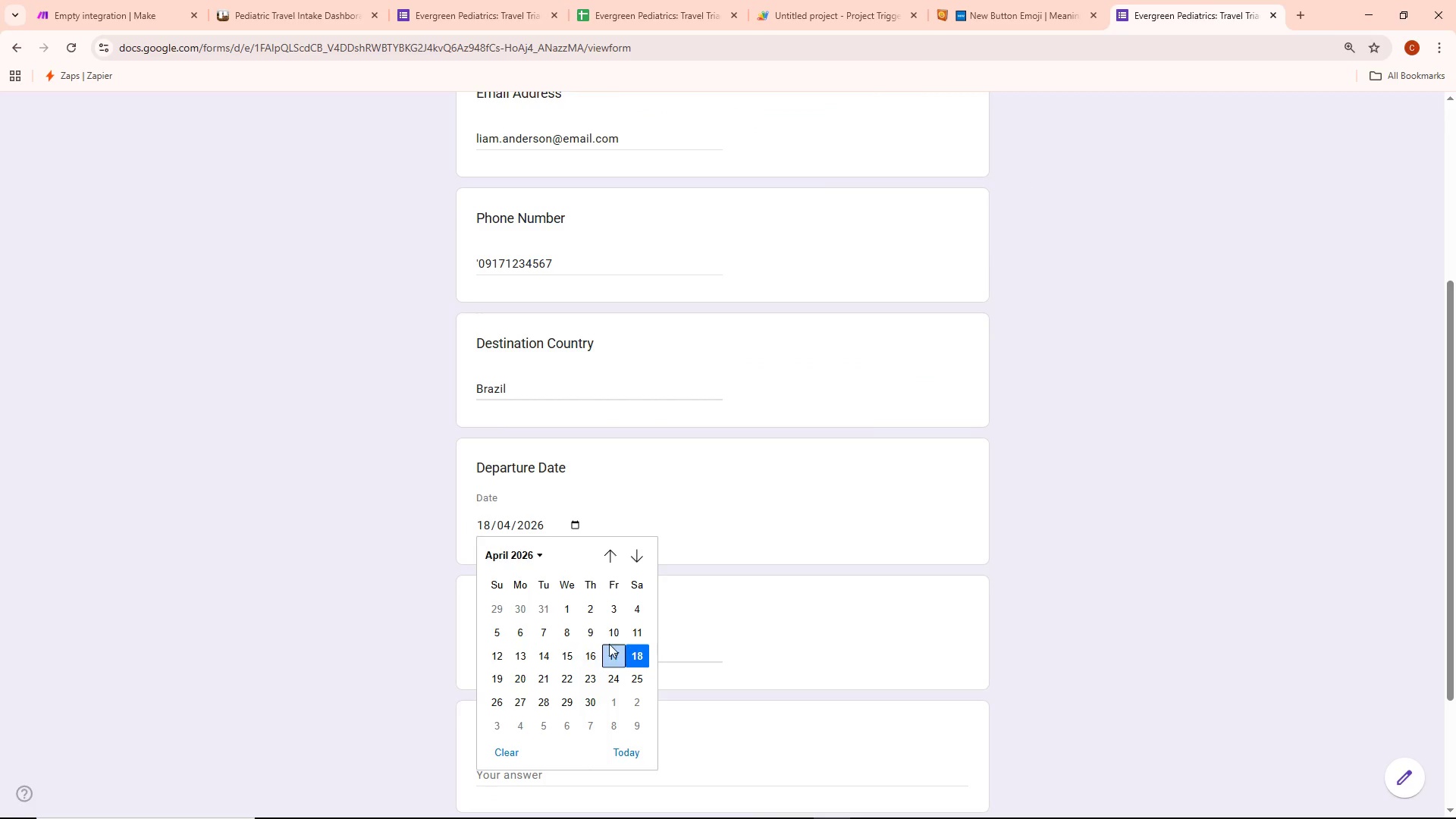 
left_click([612, 638])
 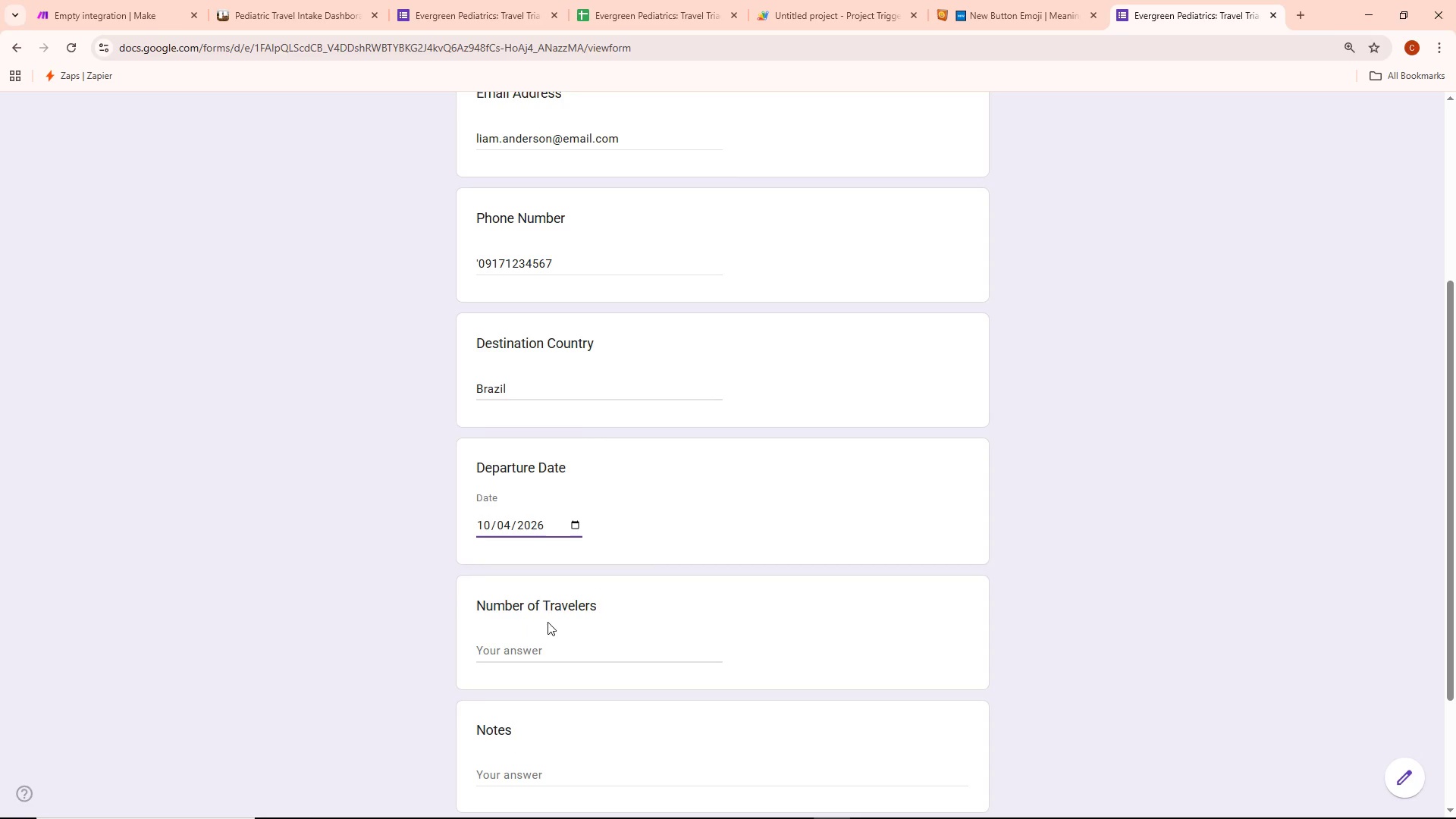 
left_click([525, 655])
 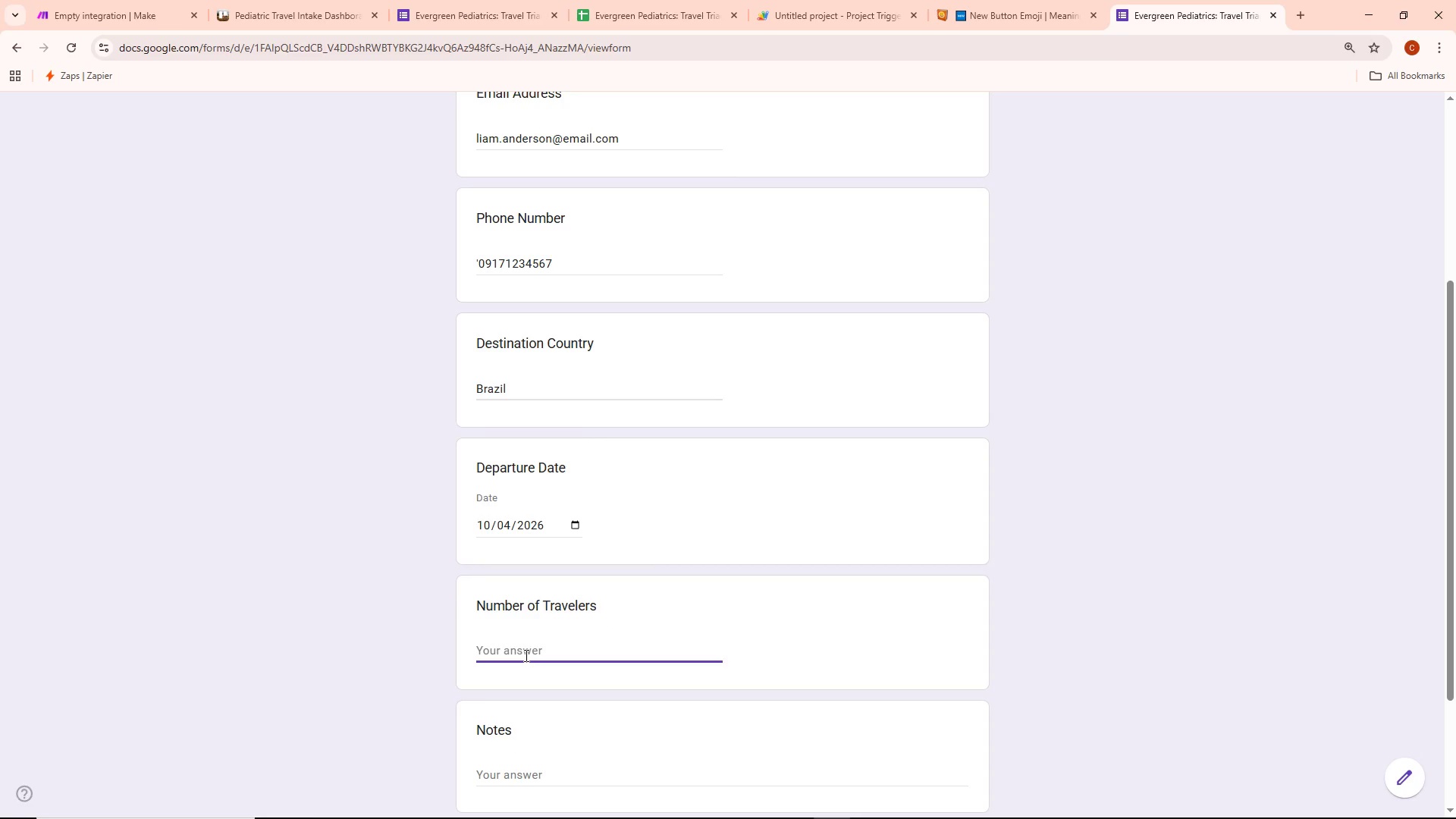 
key(4)
 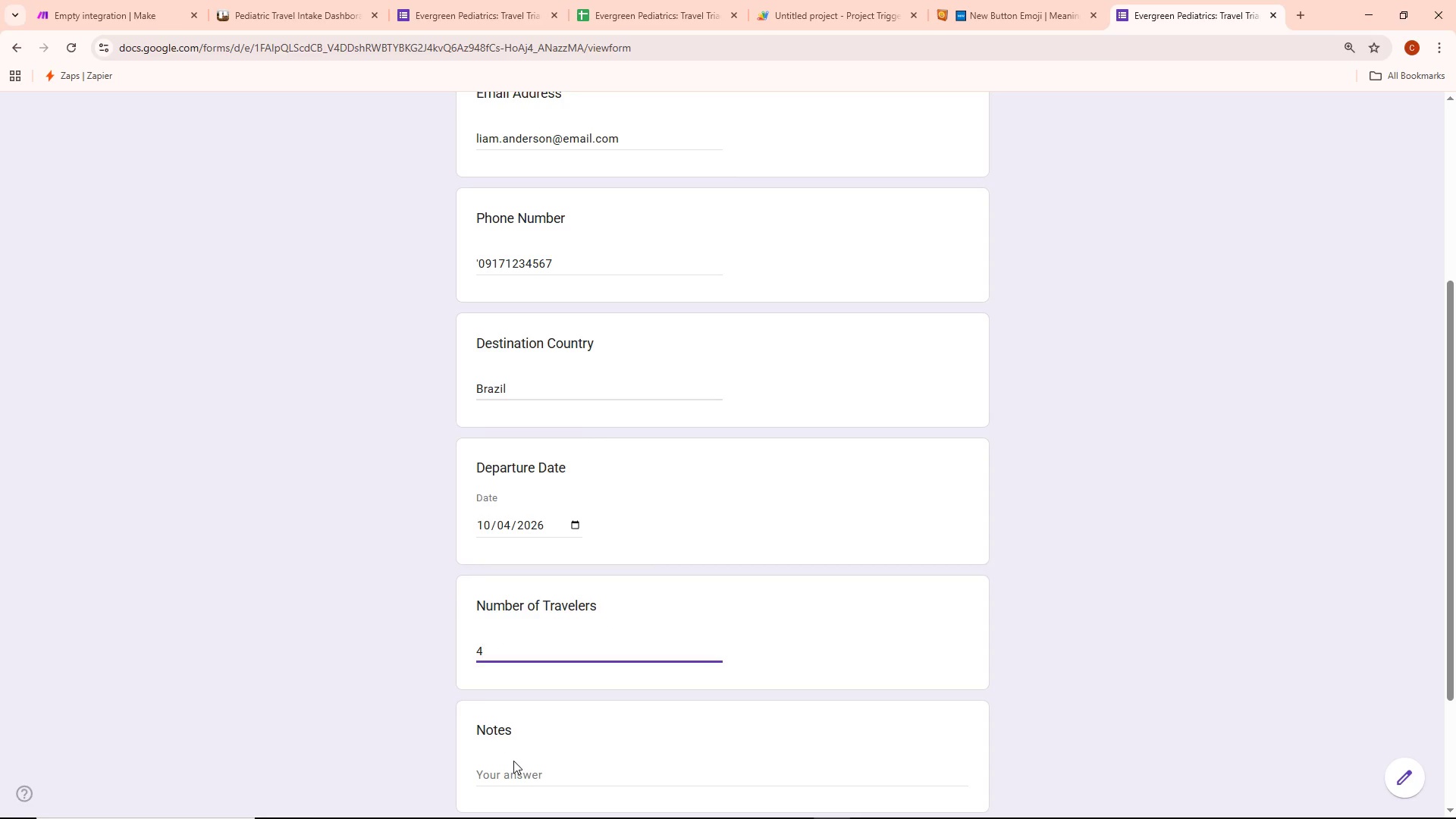 
left_click([513, 782])
 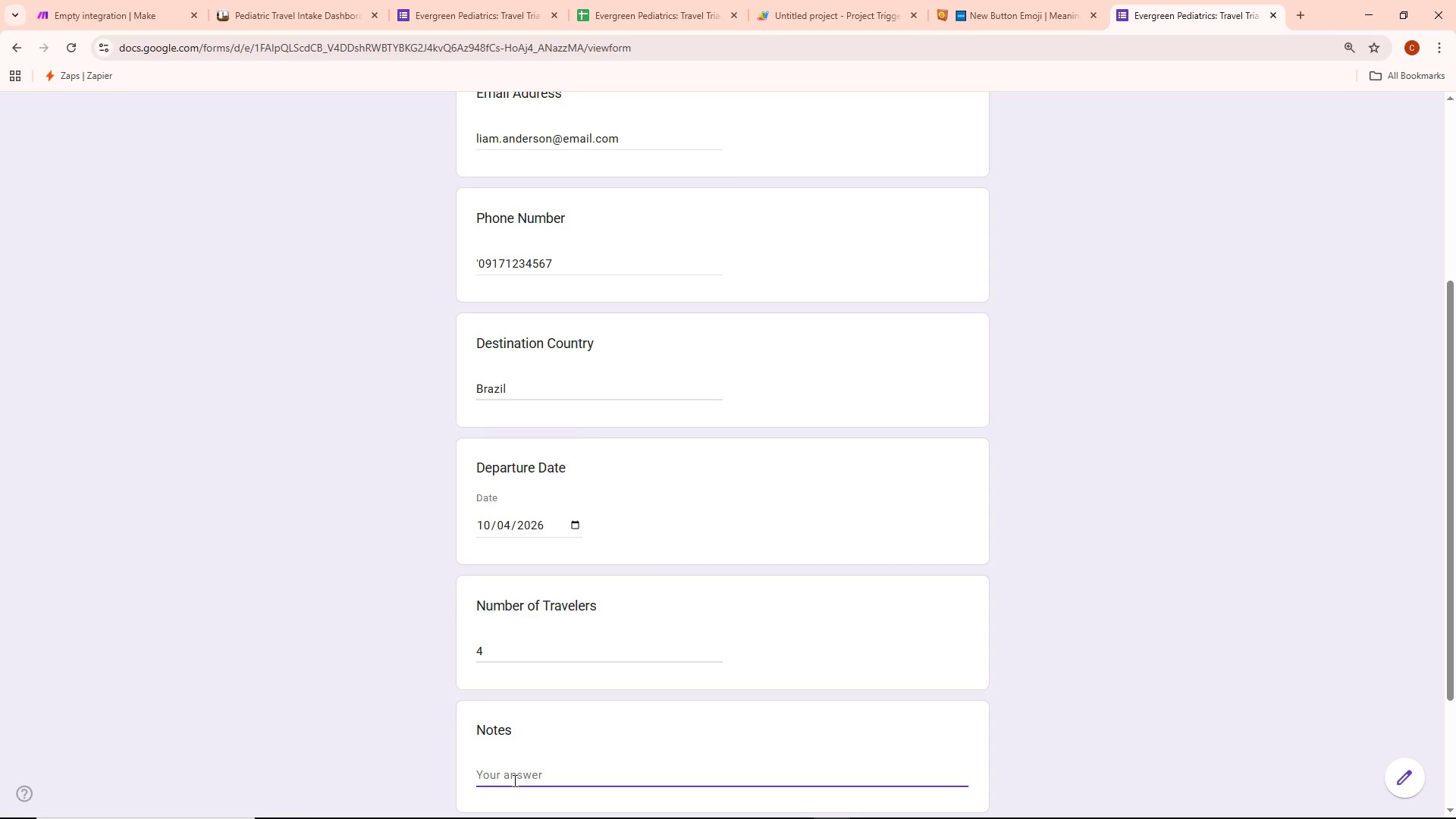 
type(Family trip)
 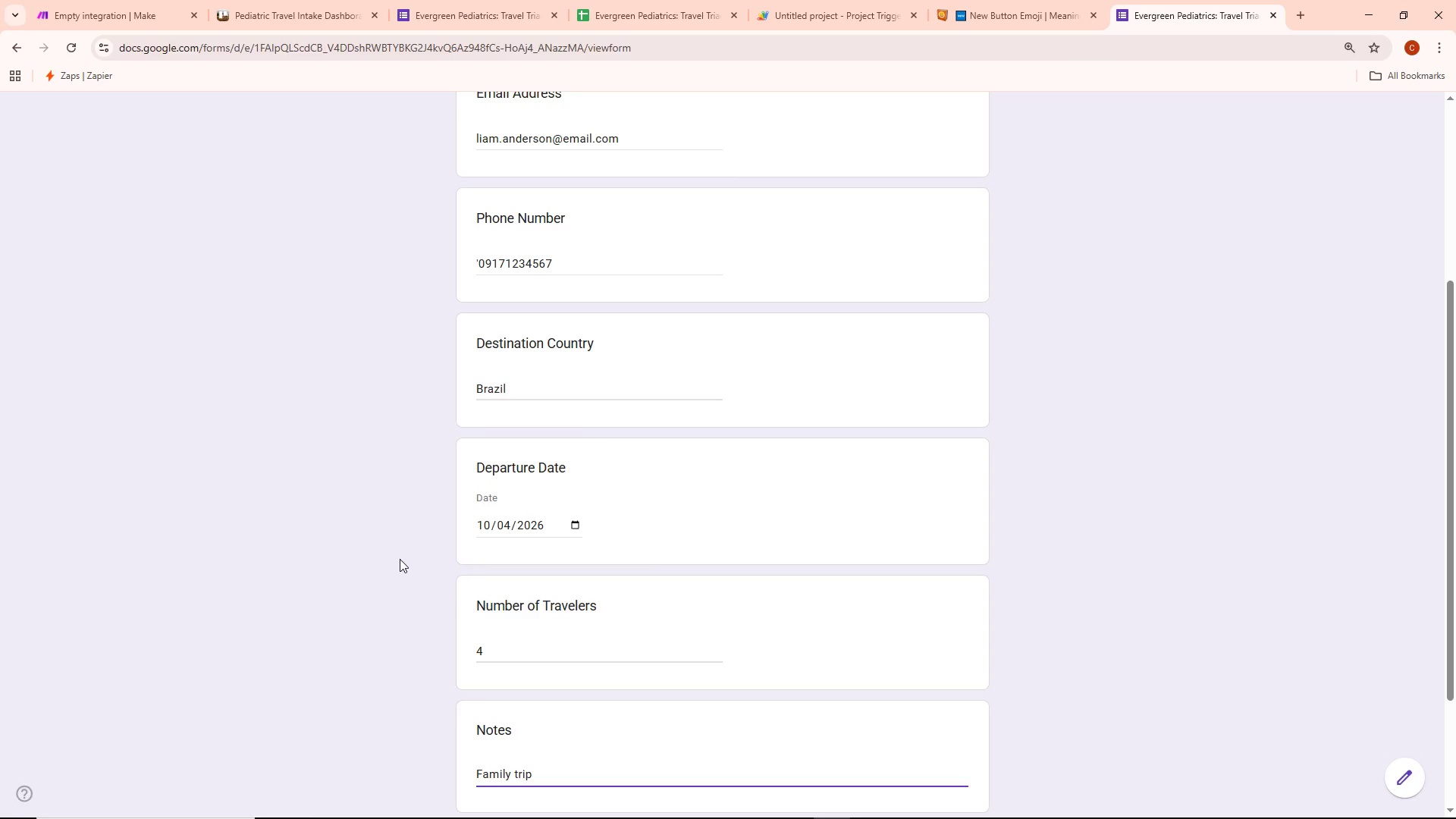 
scroll: coordinate [410, 554], scroll_direction: down, amount: 1.0
 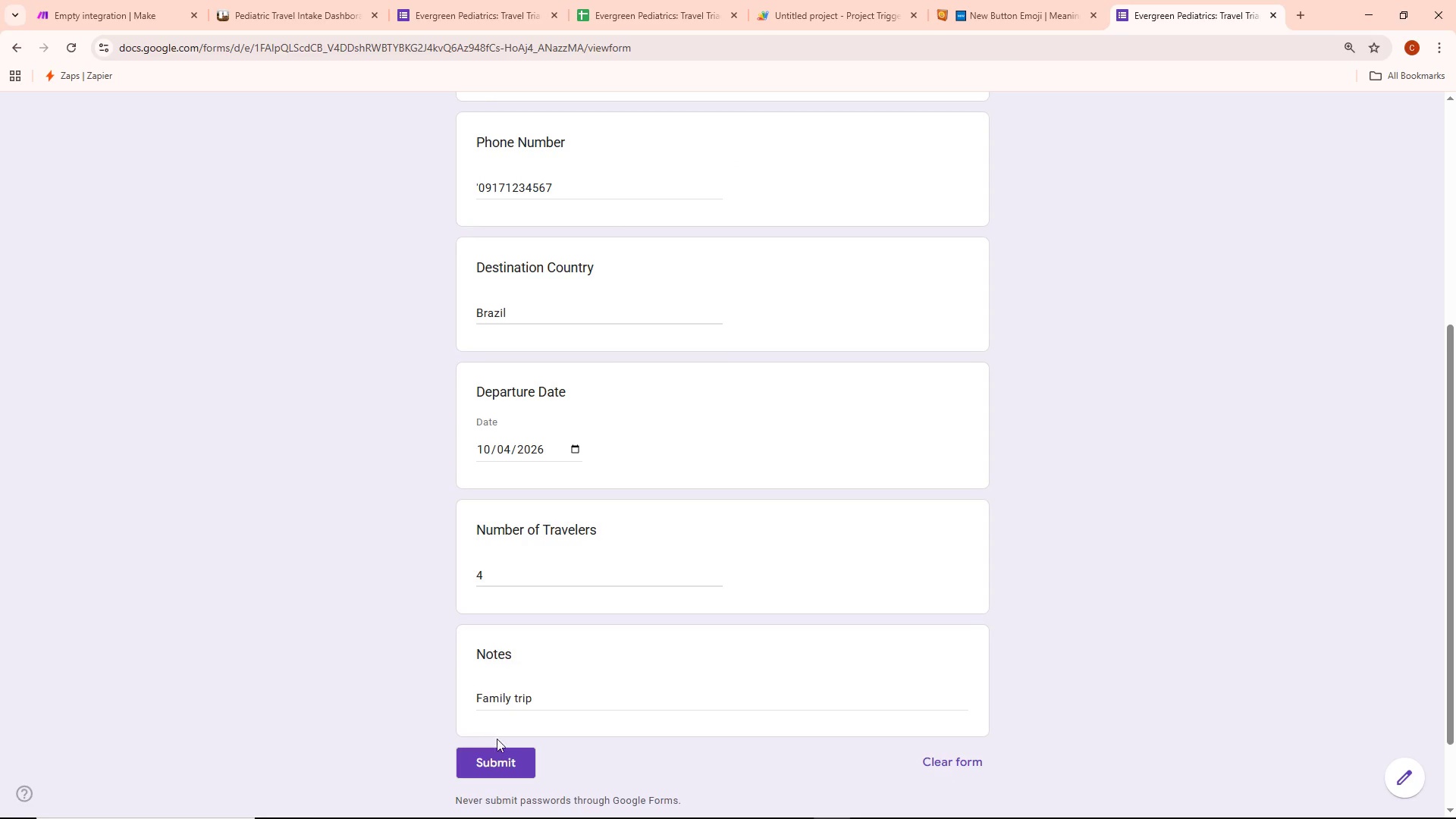 
left_click([497, 761])
 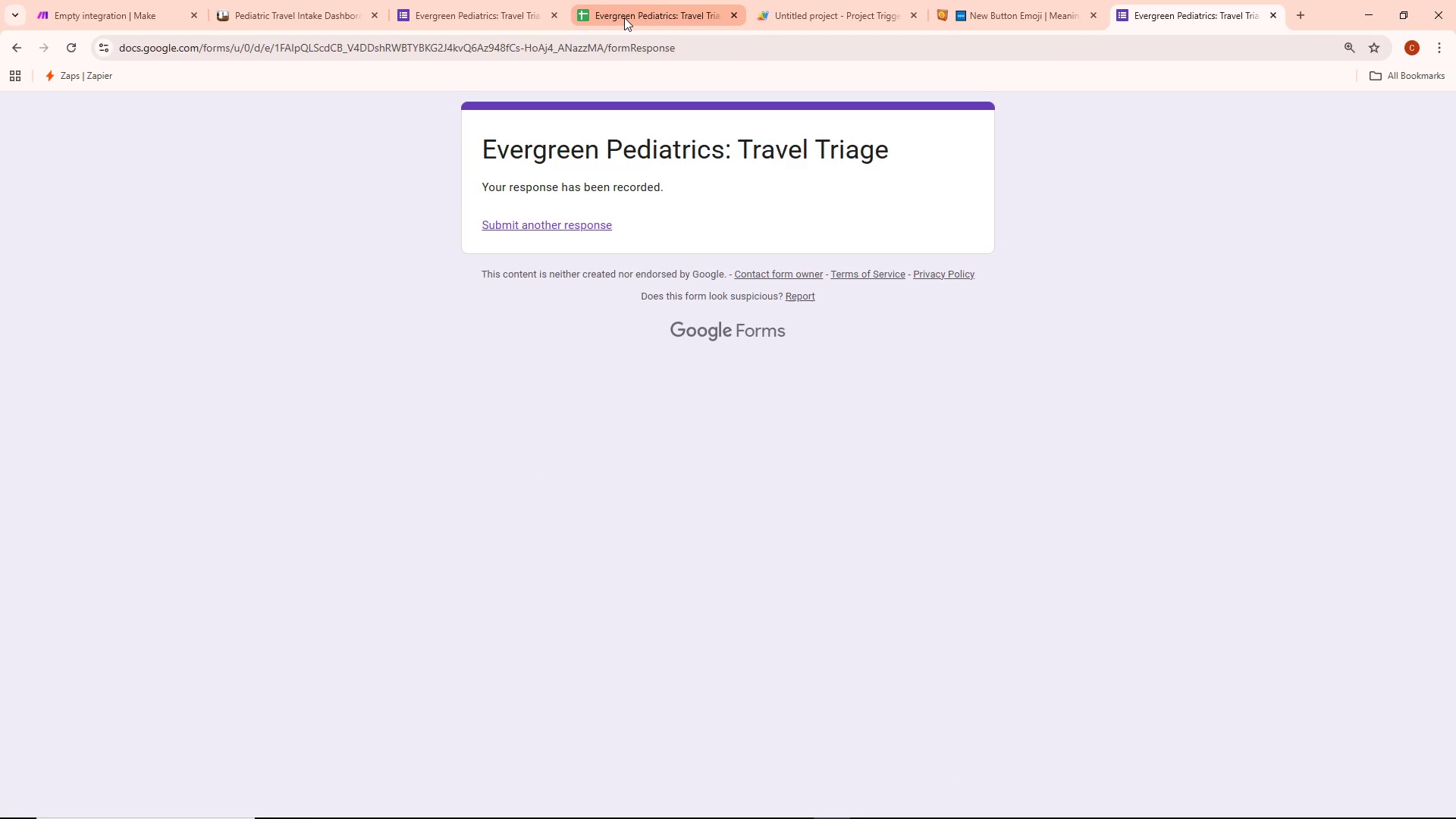 
left_click([624, 17])
 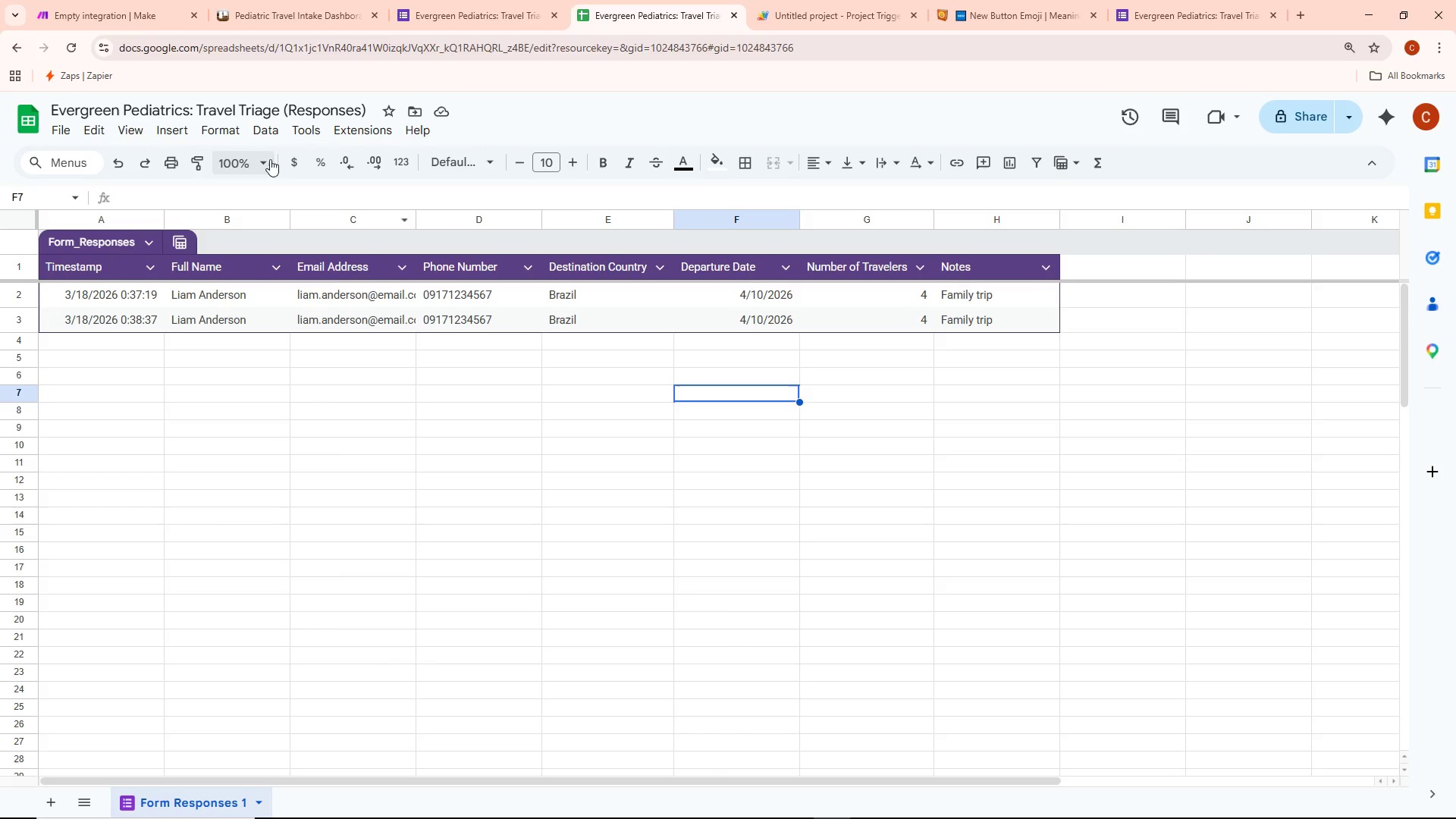 
left_click([126, 7])
 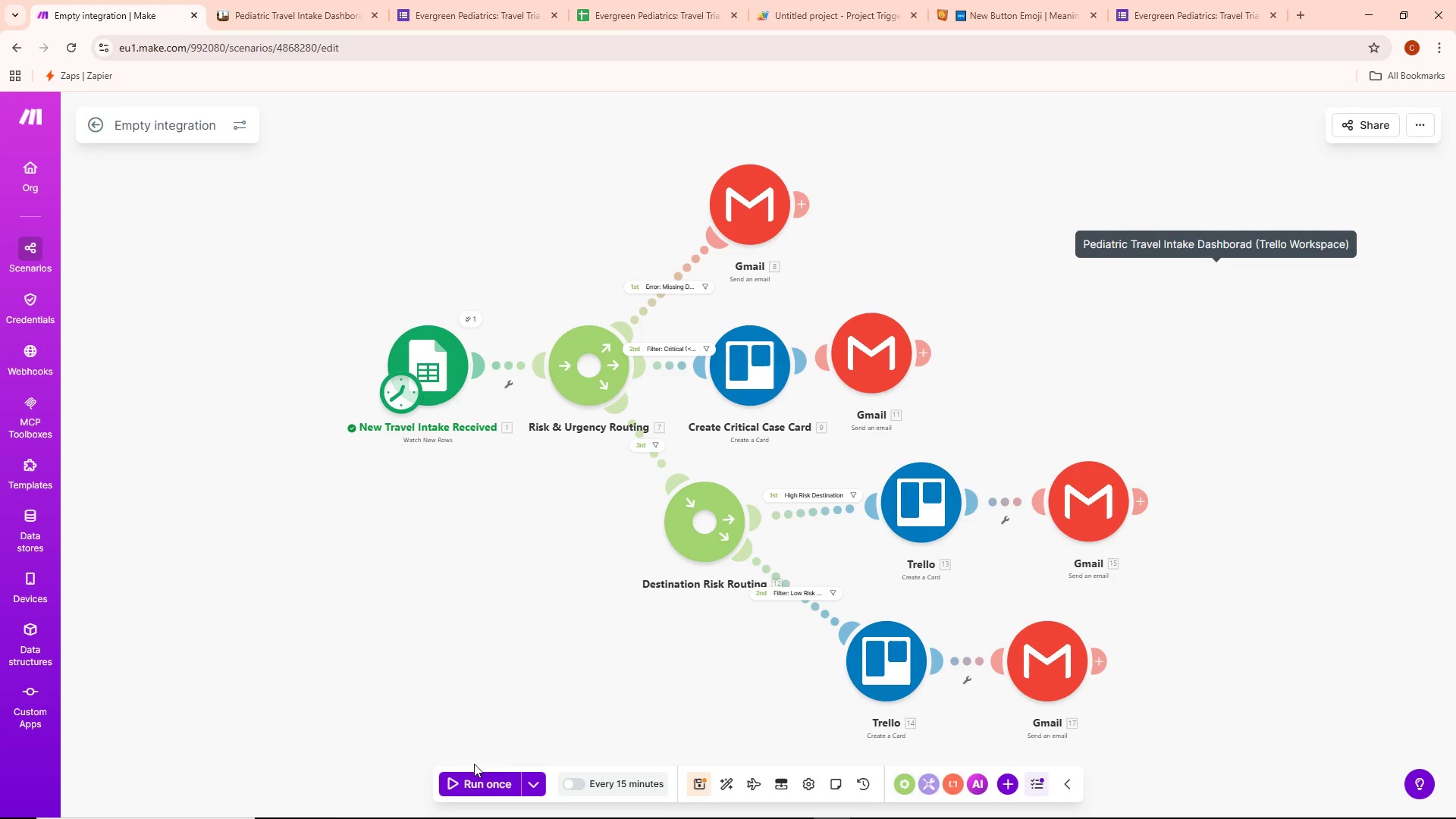 
left_click([481, 781])
 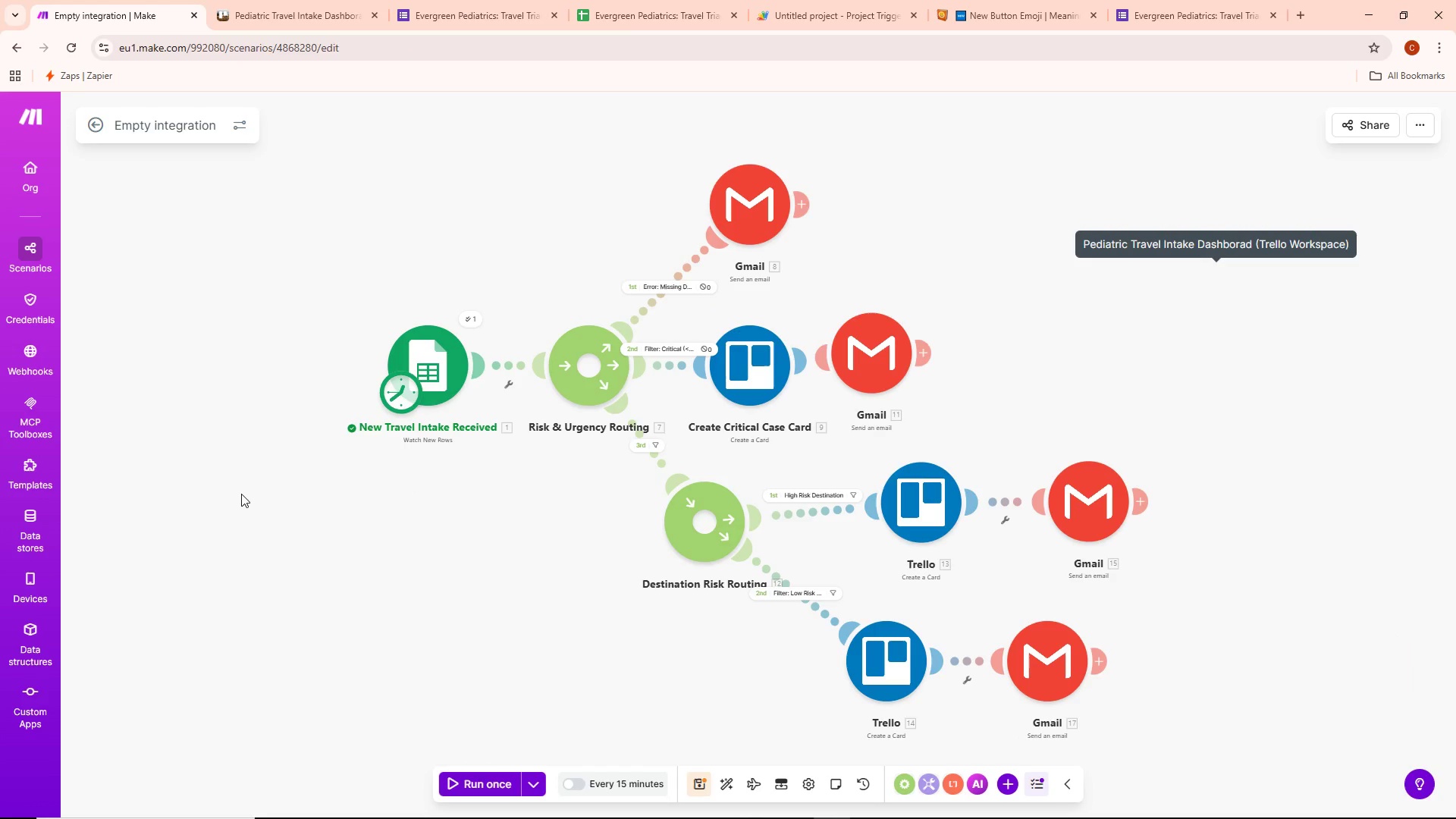 
wait(6.5)
 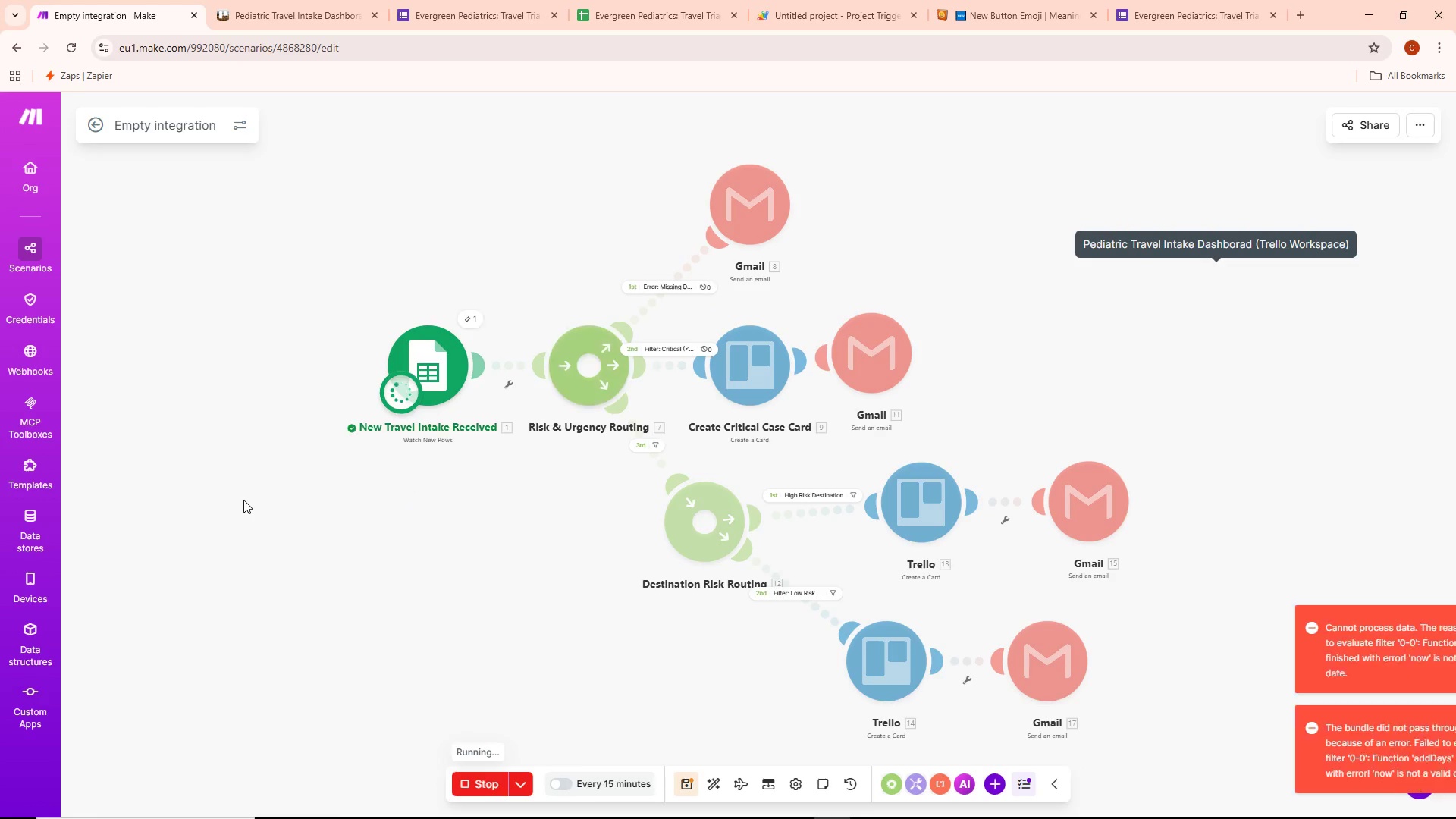 
left_click([682, 348])
 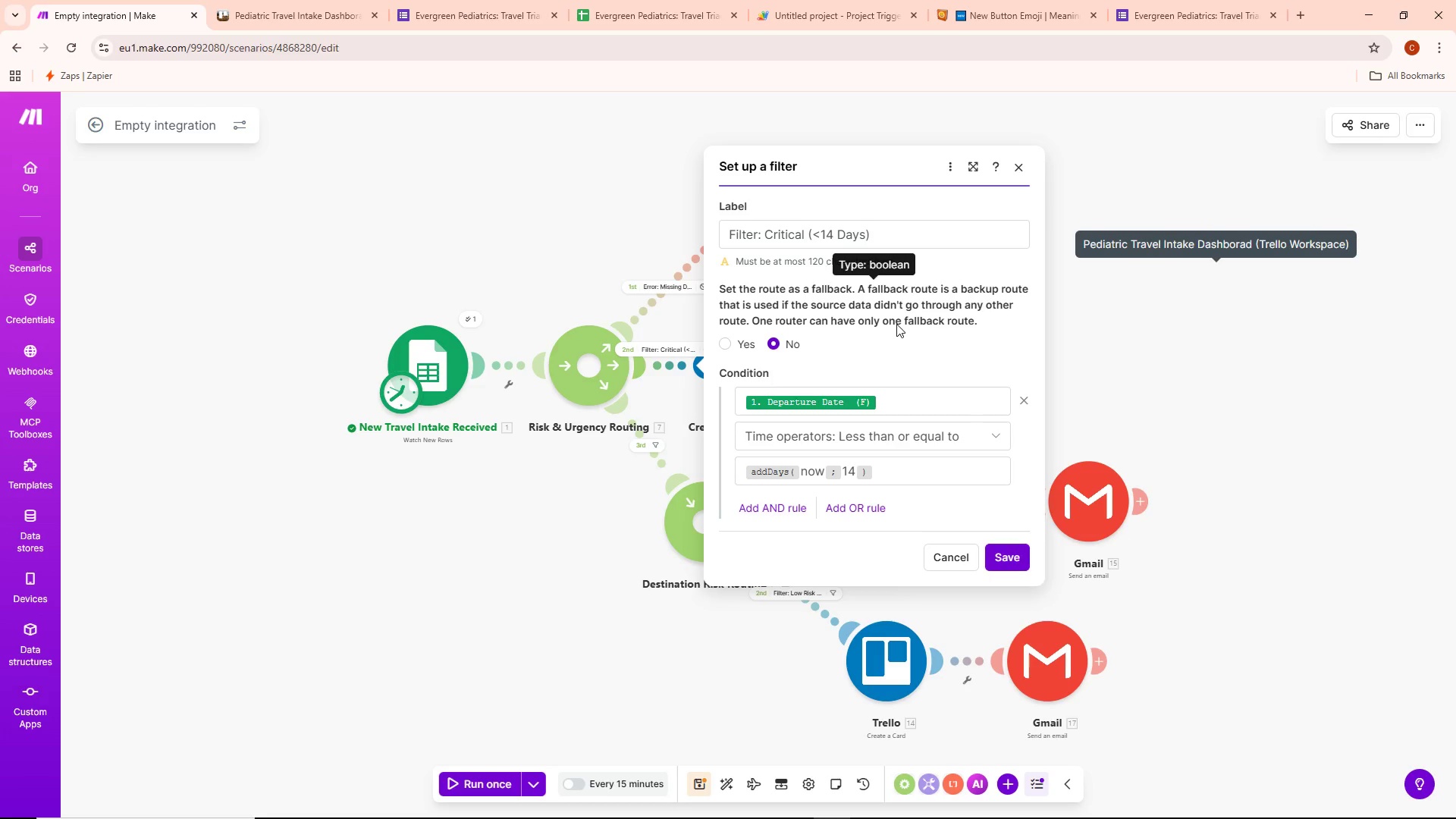 
left_click([1123, 314])
 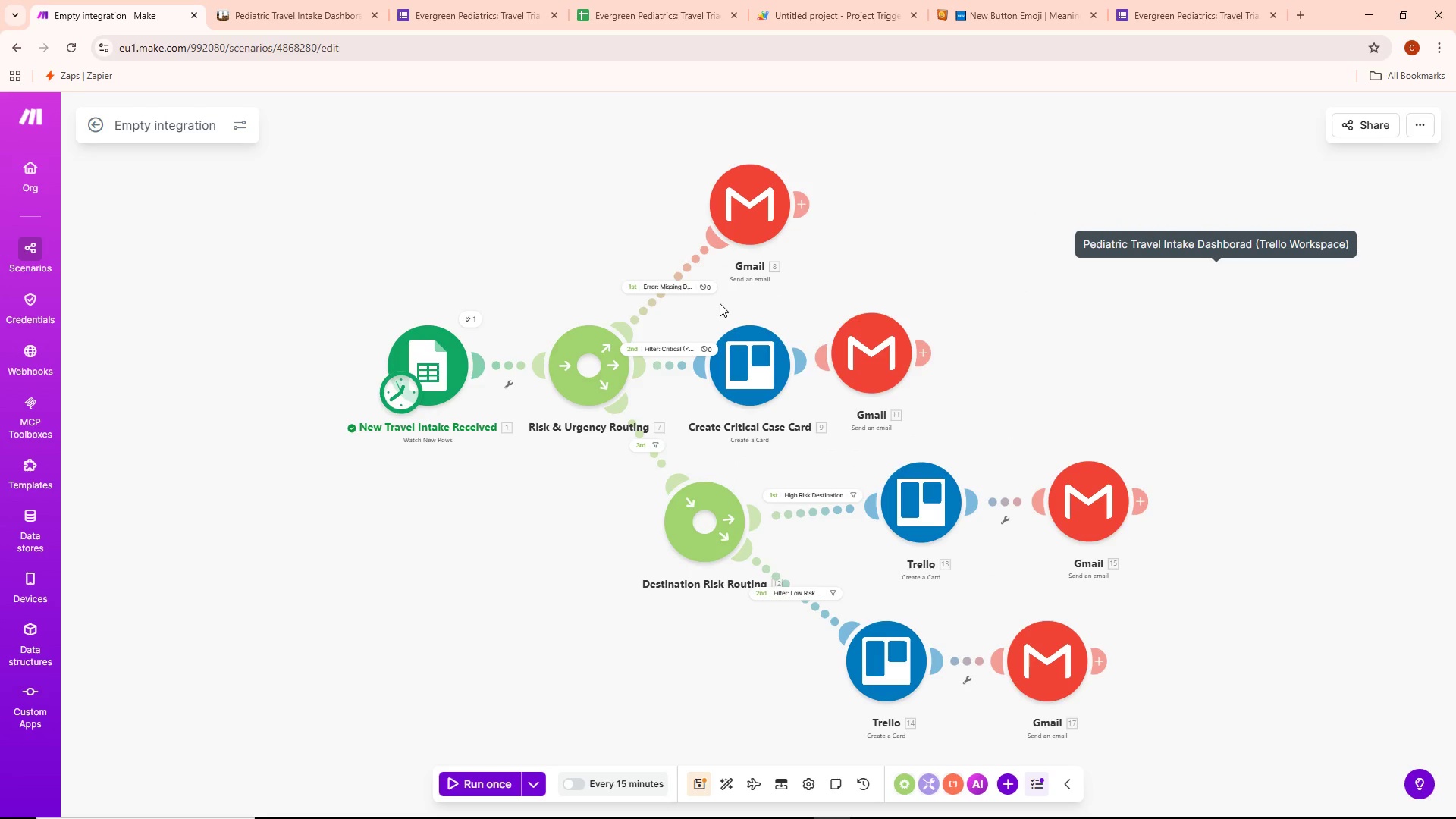 
wait(11.88)
 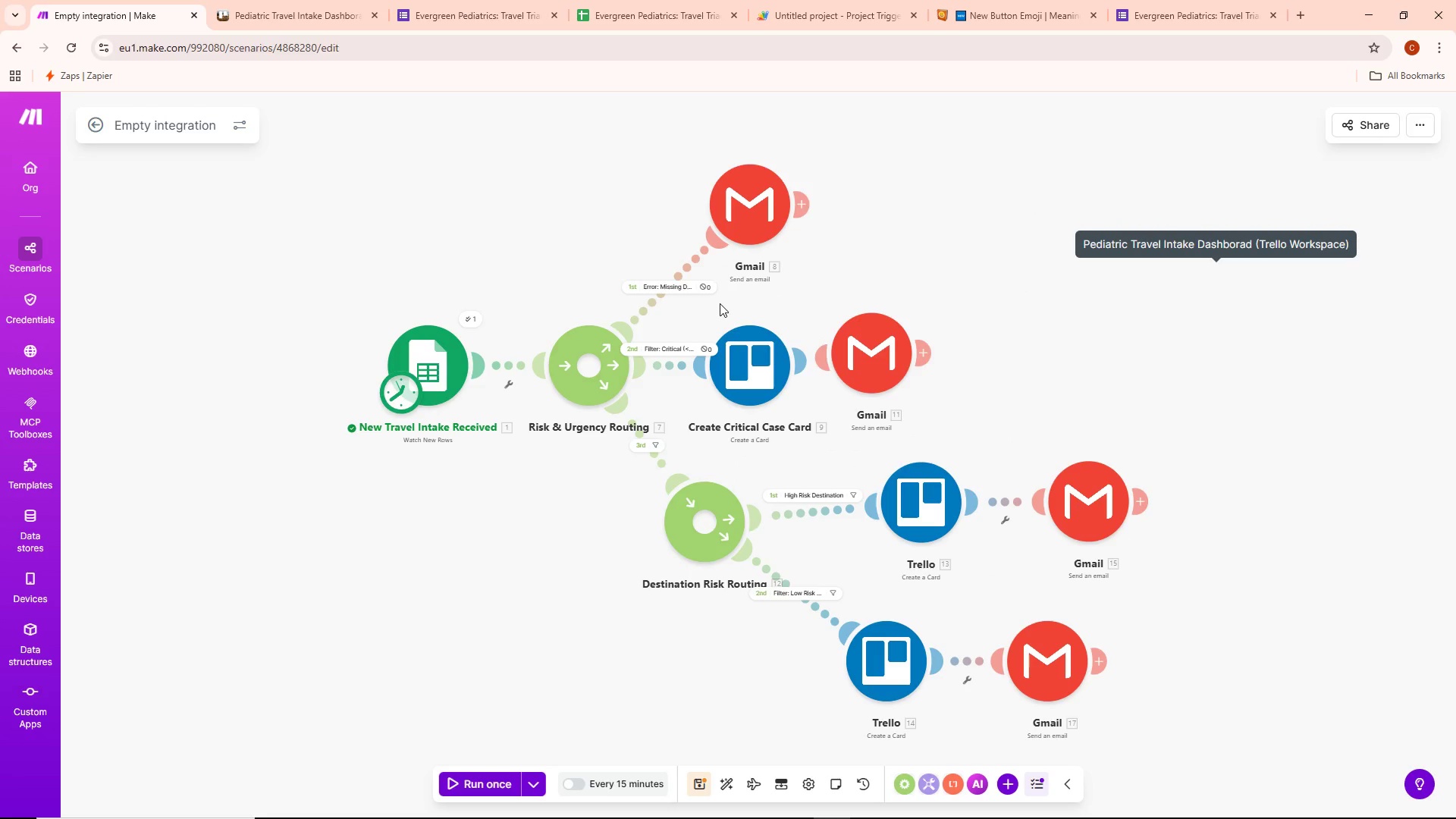 
left_click([1042, 782])
 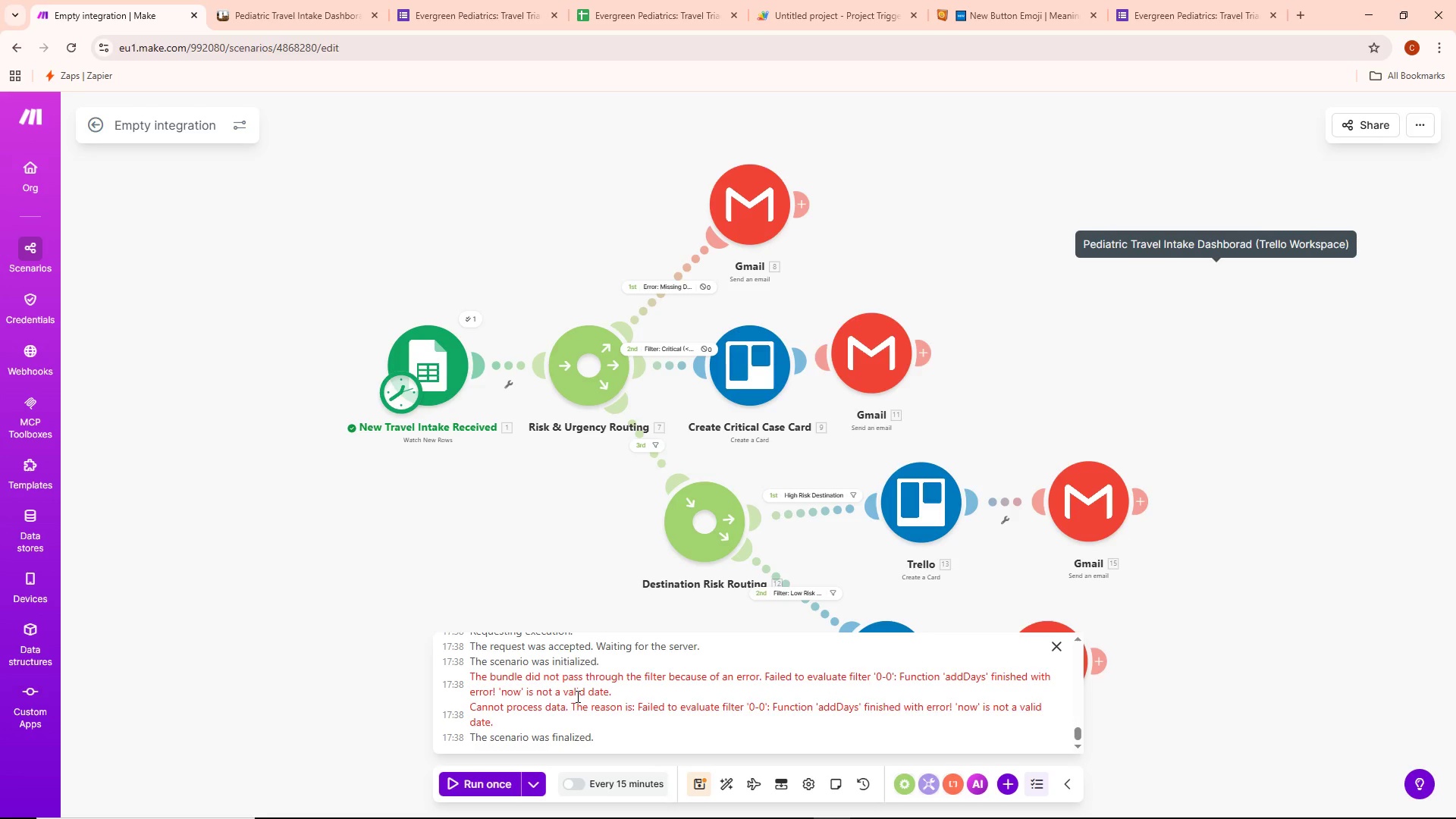 
wait(15.73)
 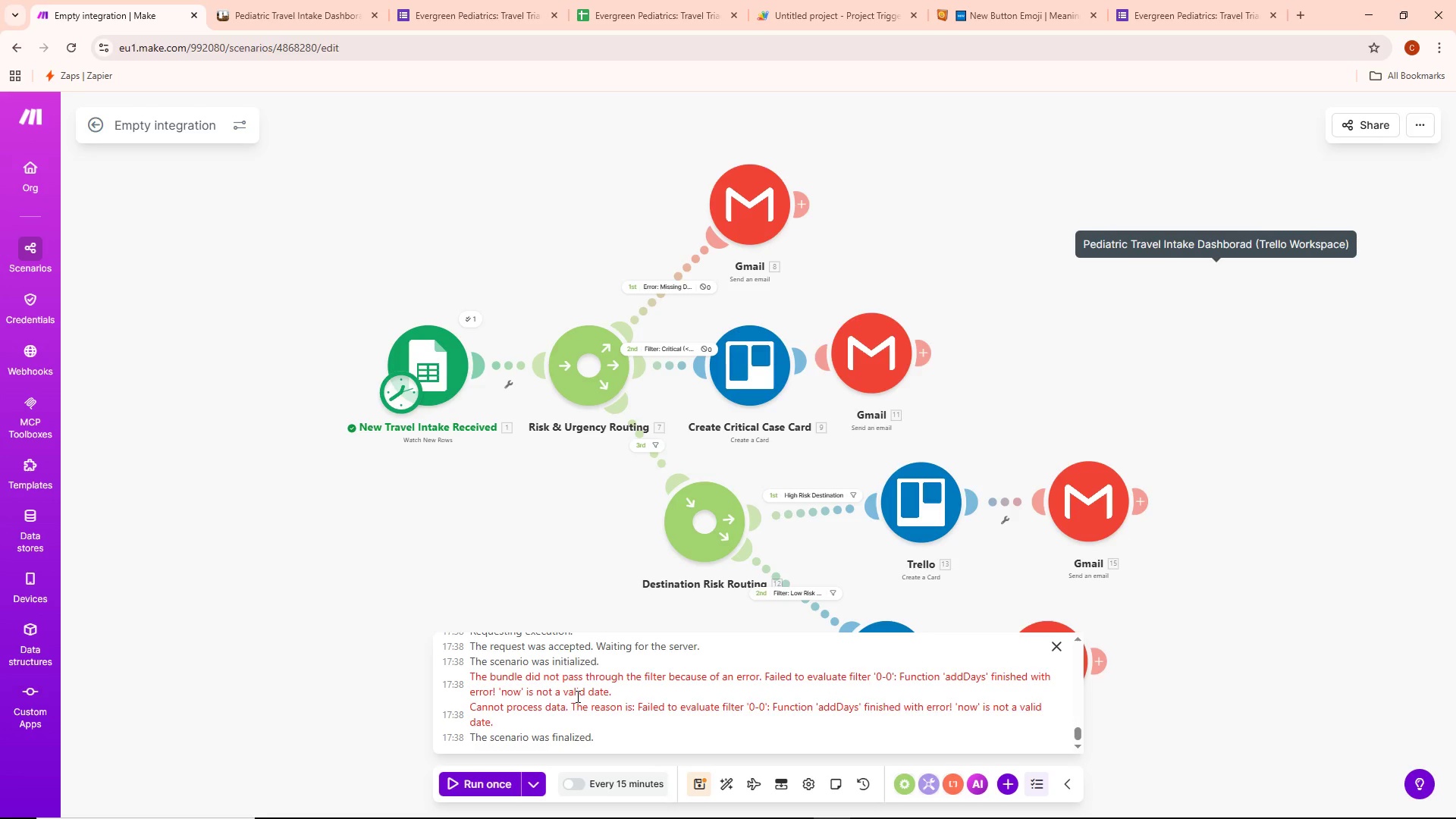 
left_click([706, 351])
 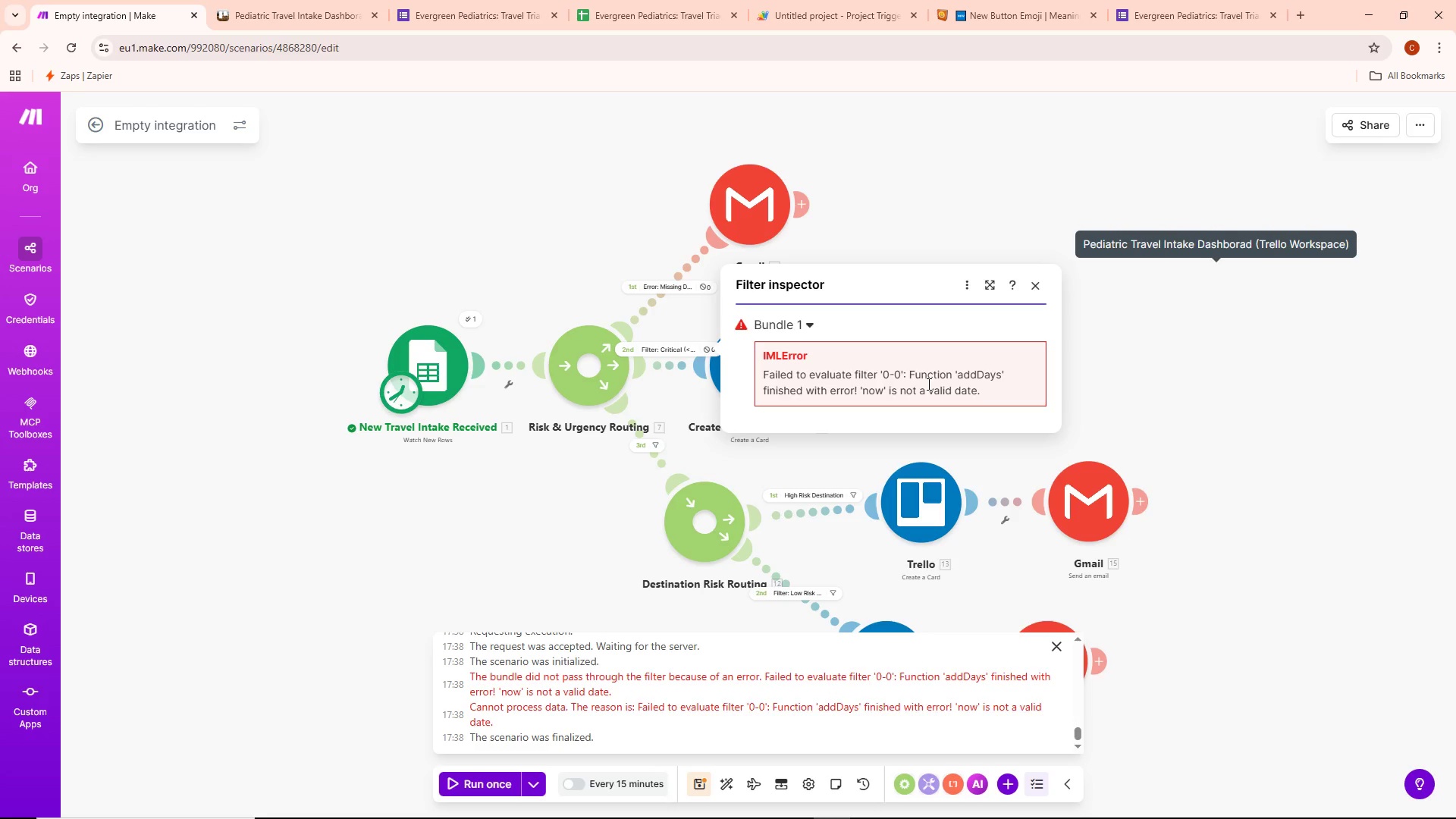 
wait(23.39)
 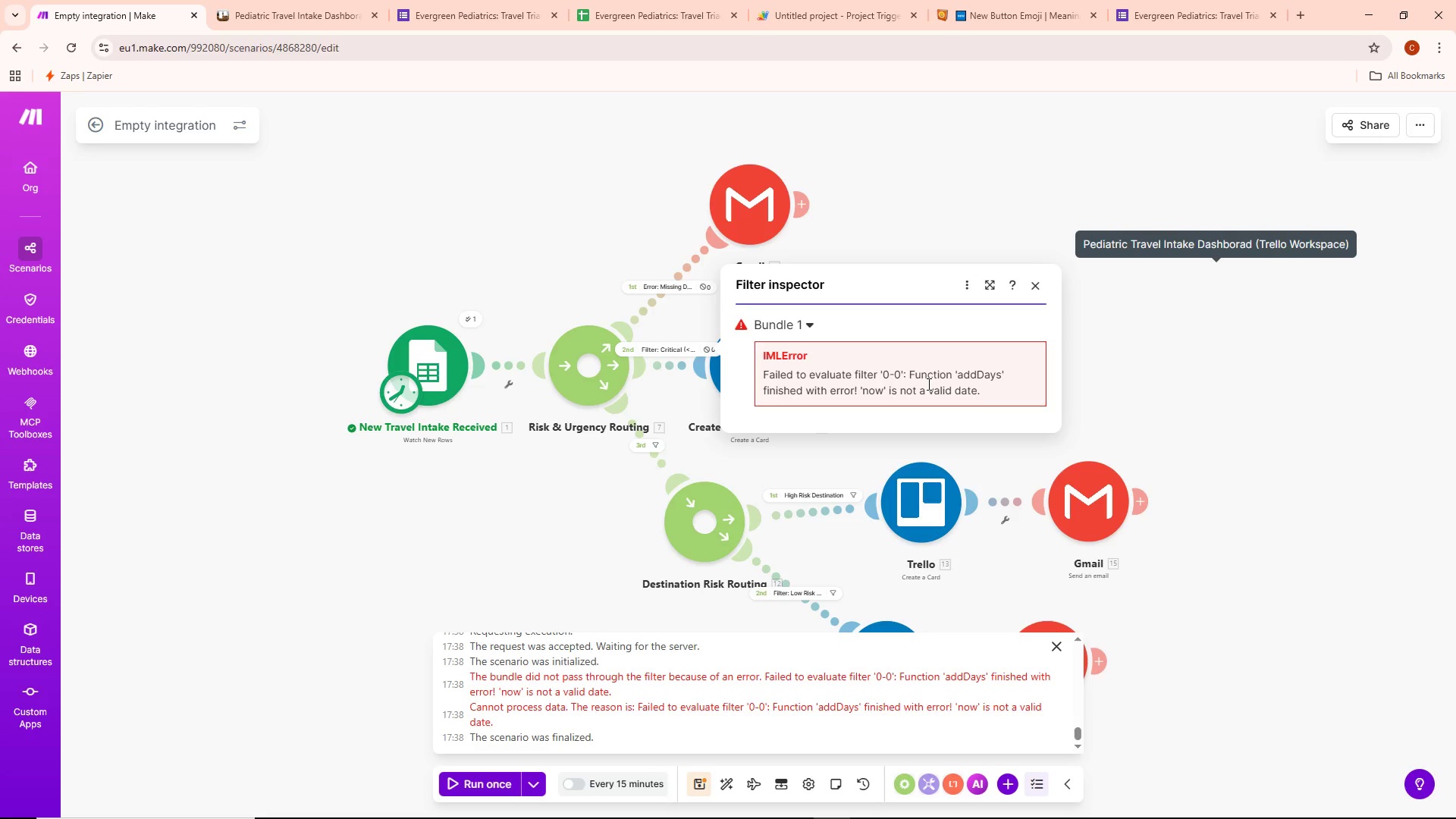 
left_click([699, 351])
 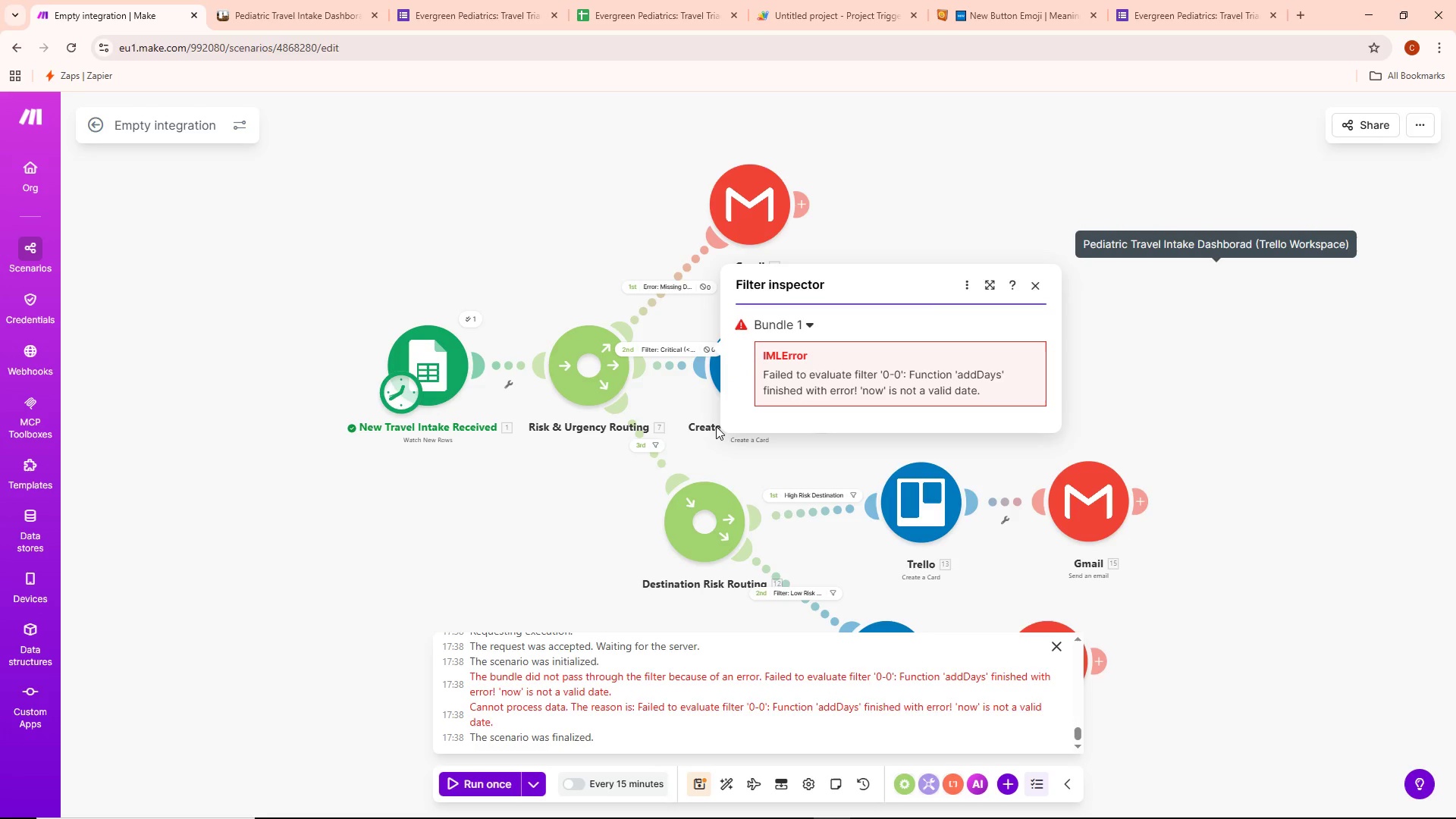 
double_click([696, 438])
 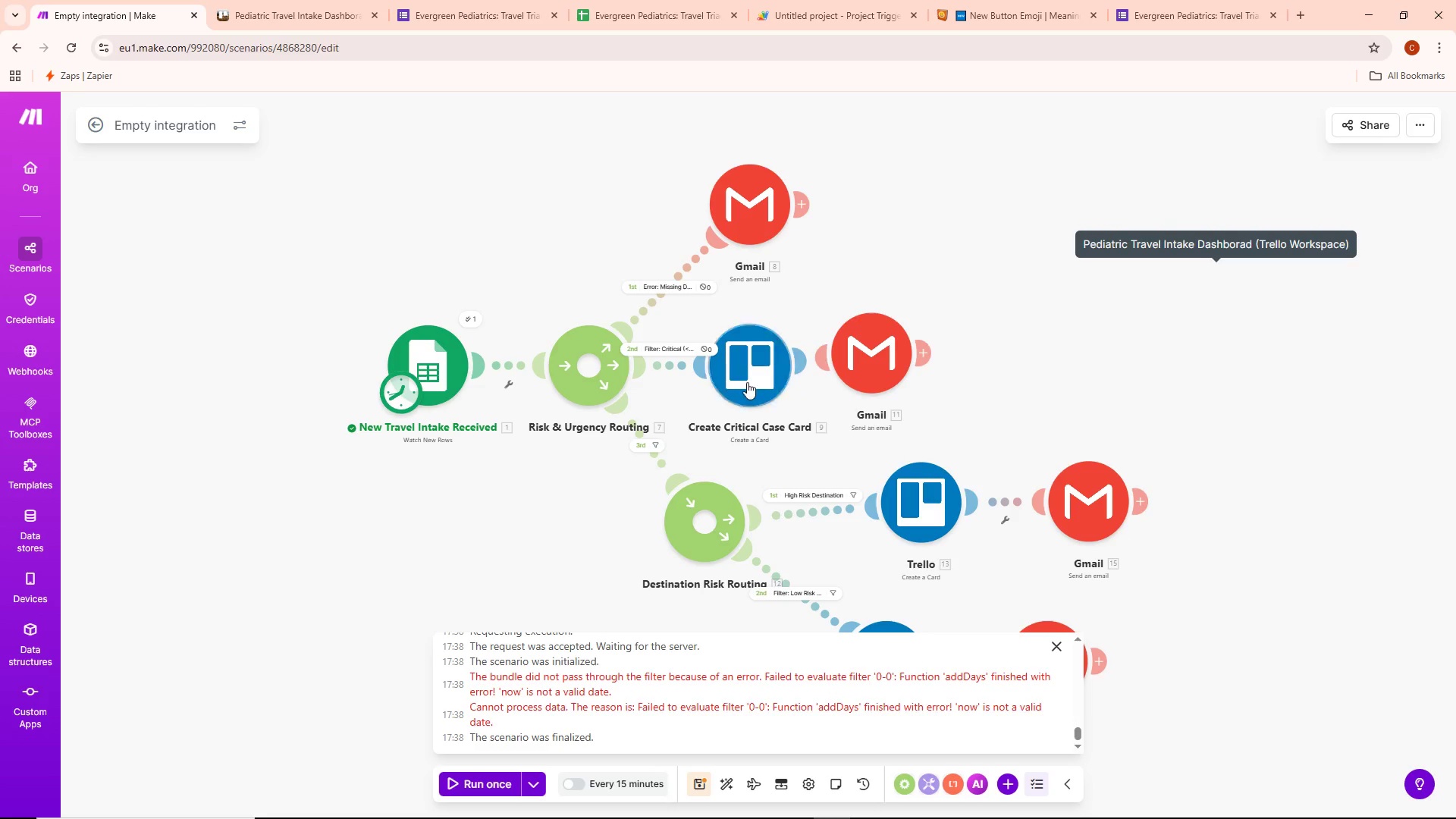 
double_click([748, 381])
 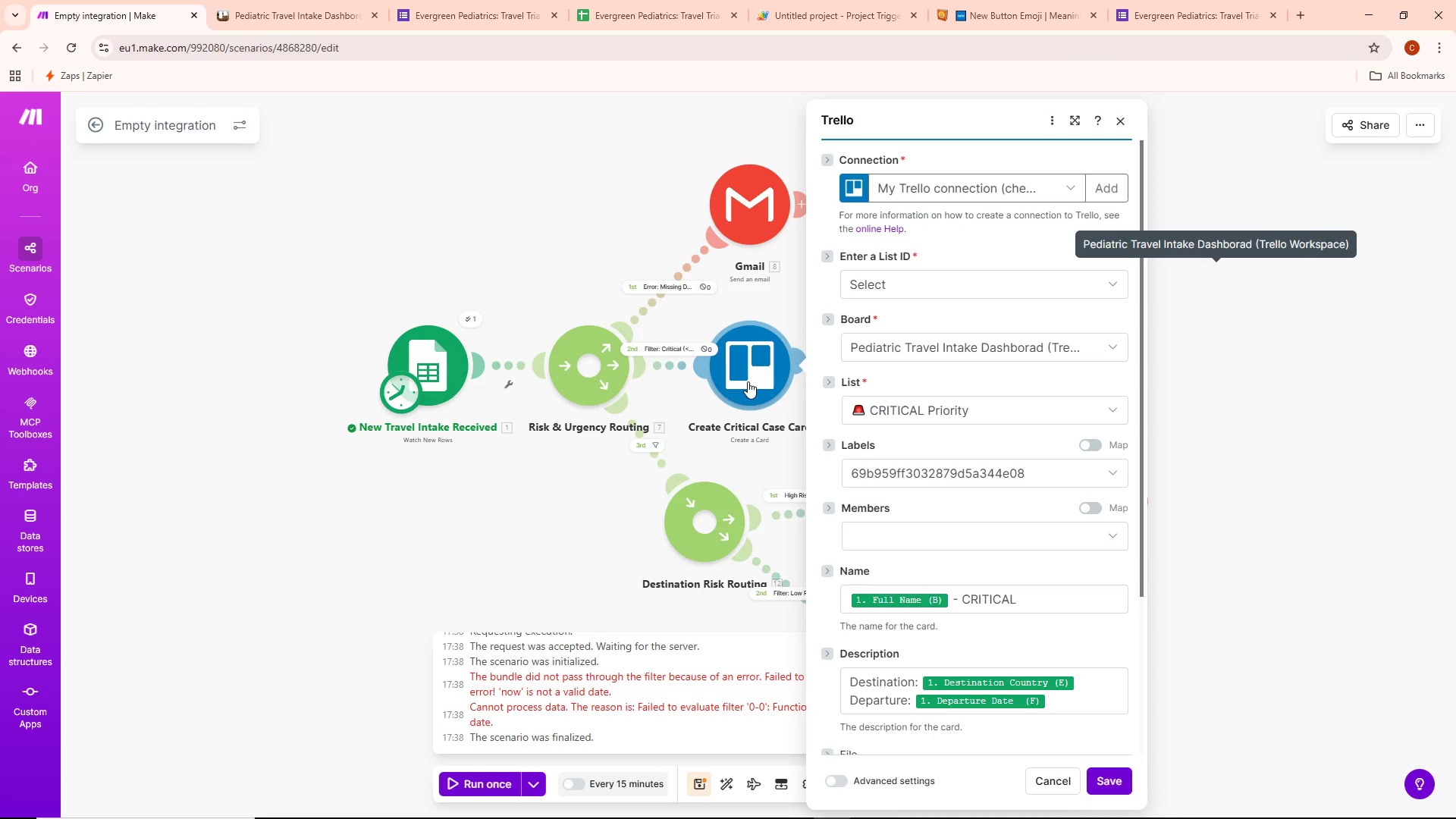 
wait(13.73)
 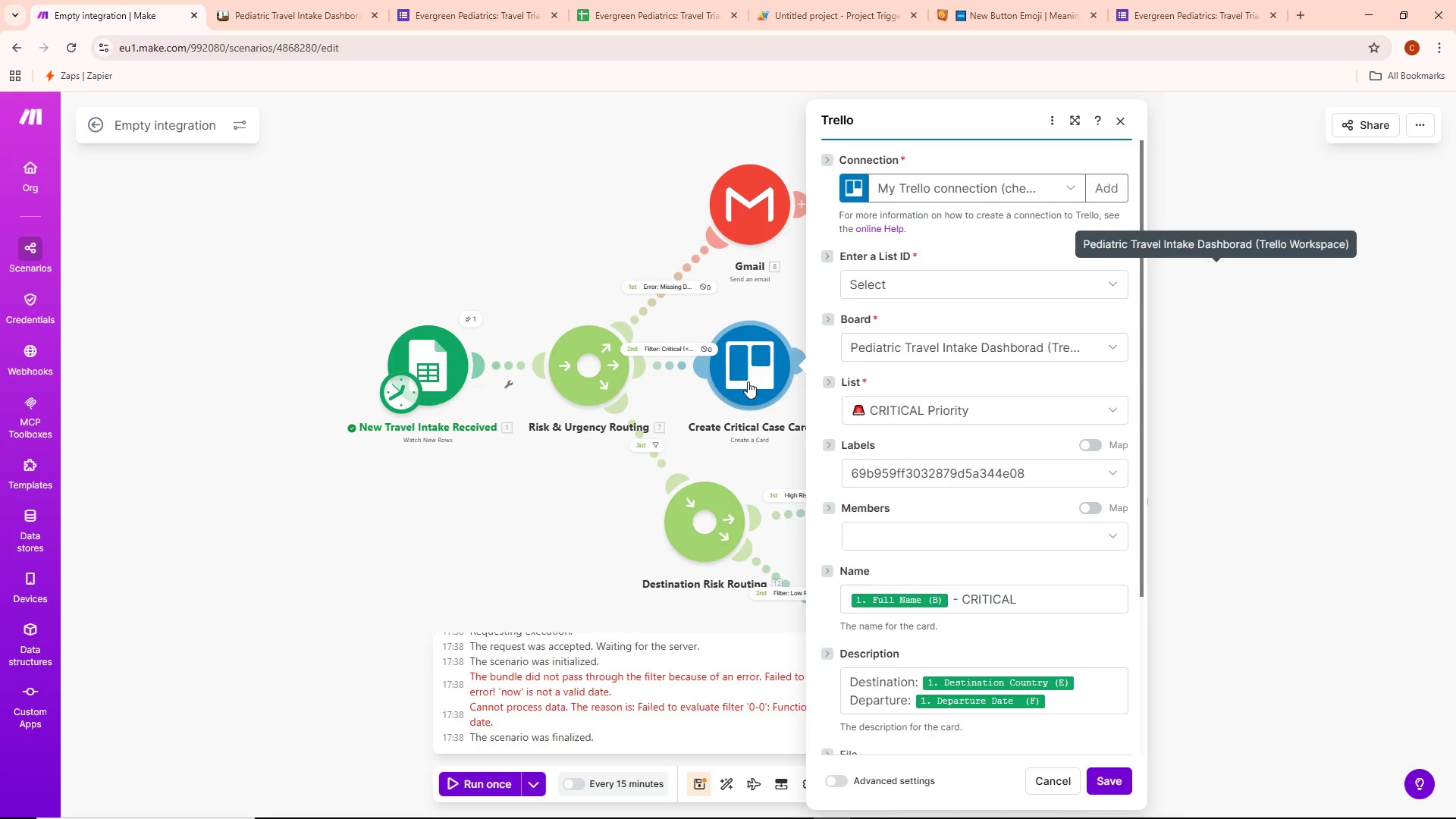 
right_click([509, 366])
 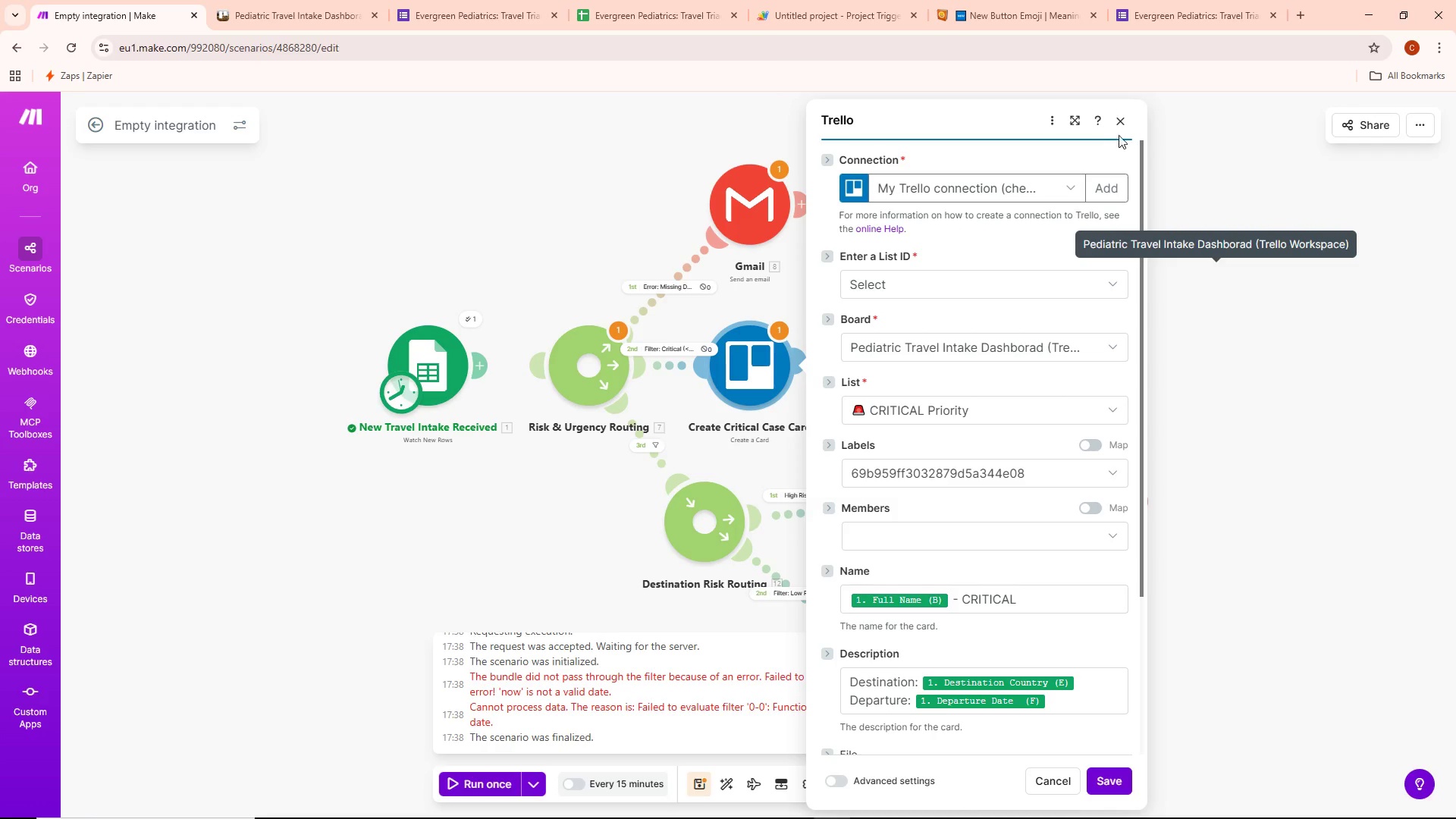 
left_click([1122, 120])
 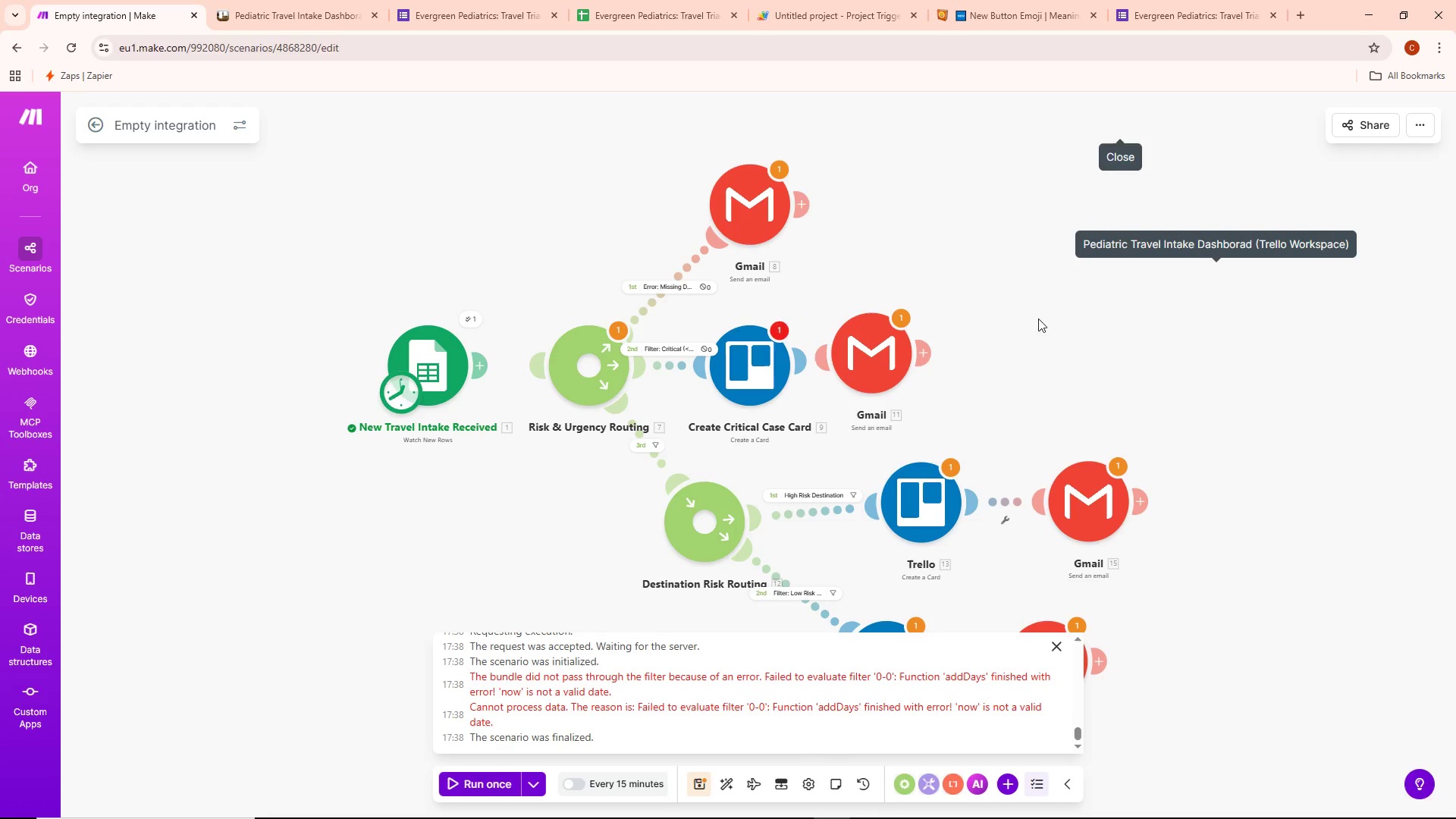 
left_click_drag(start_coordinate=[1036, 331], to_coordinate=[1025, 0])
 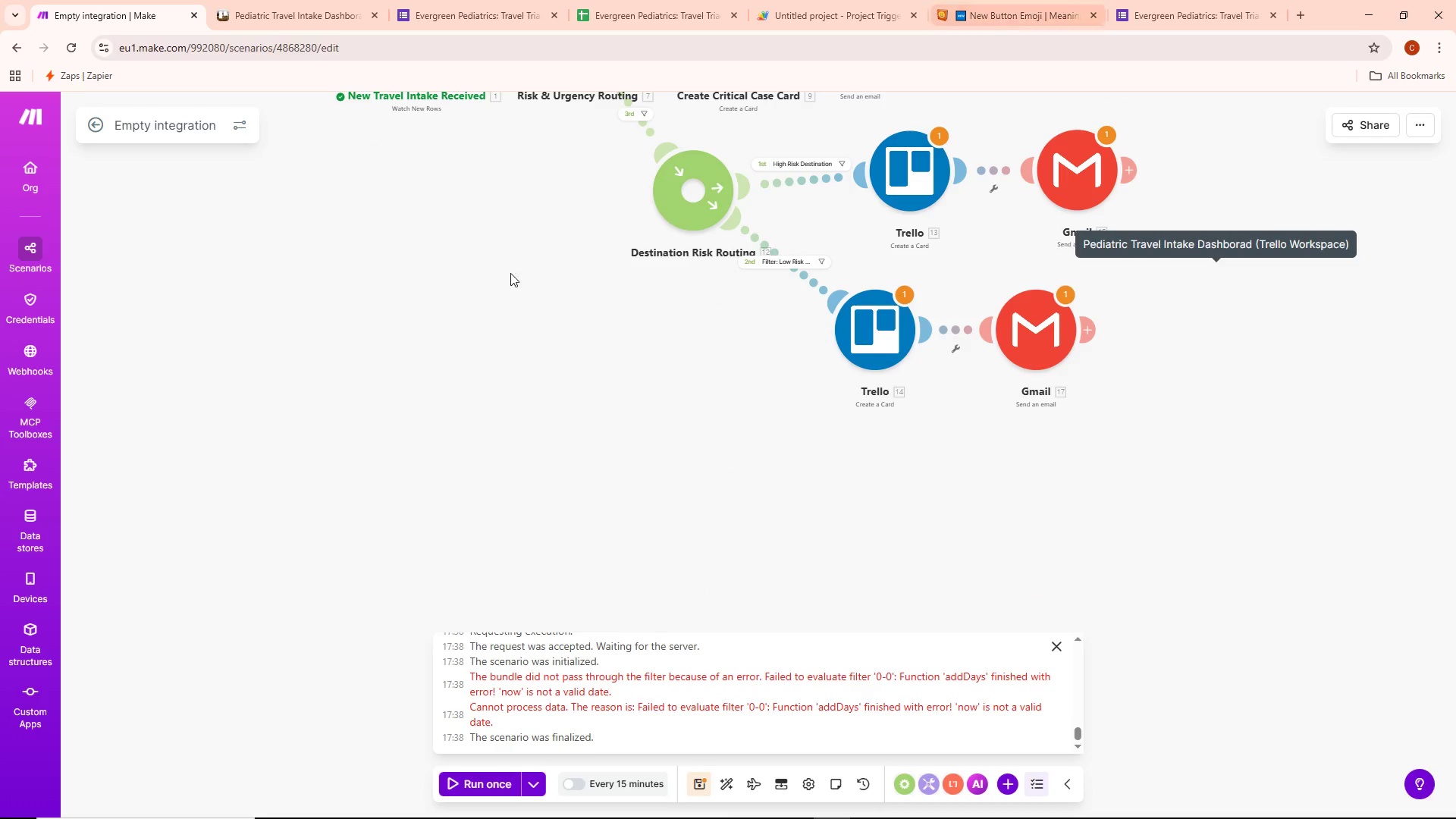 
left_click_drag(start_coordinate=[255, 381], to_coordinate=[449, 472])
 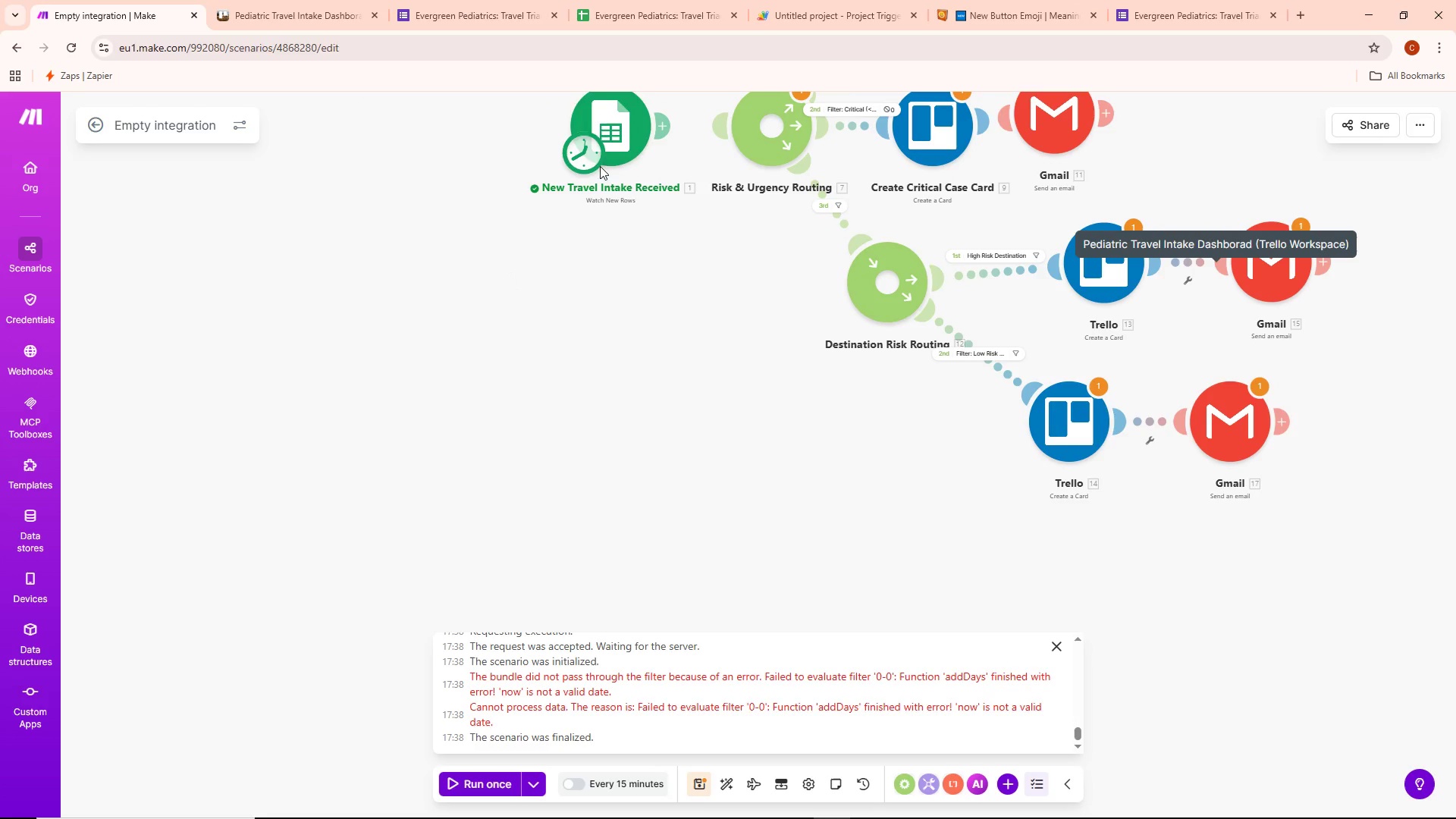 
left_click_drag(start_coordinate=[601, 134], to_coordinate=[254, 482])
 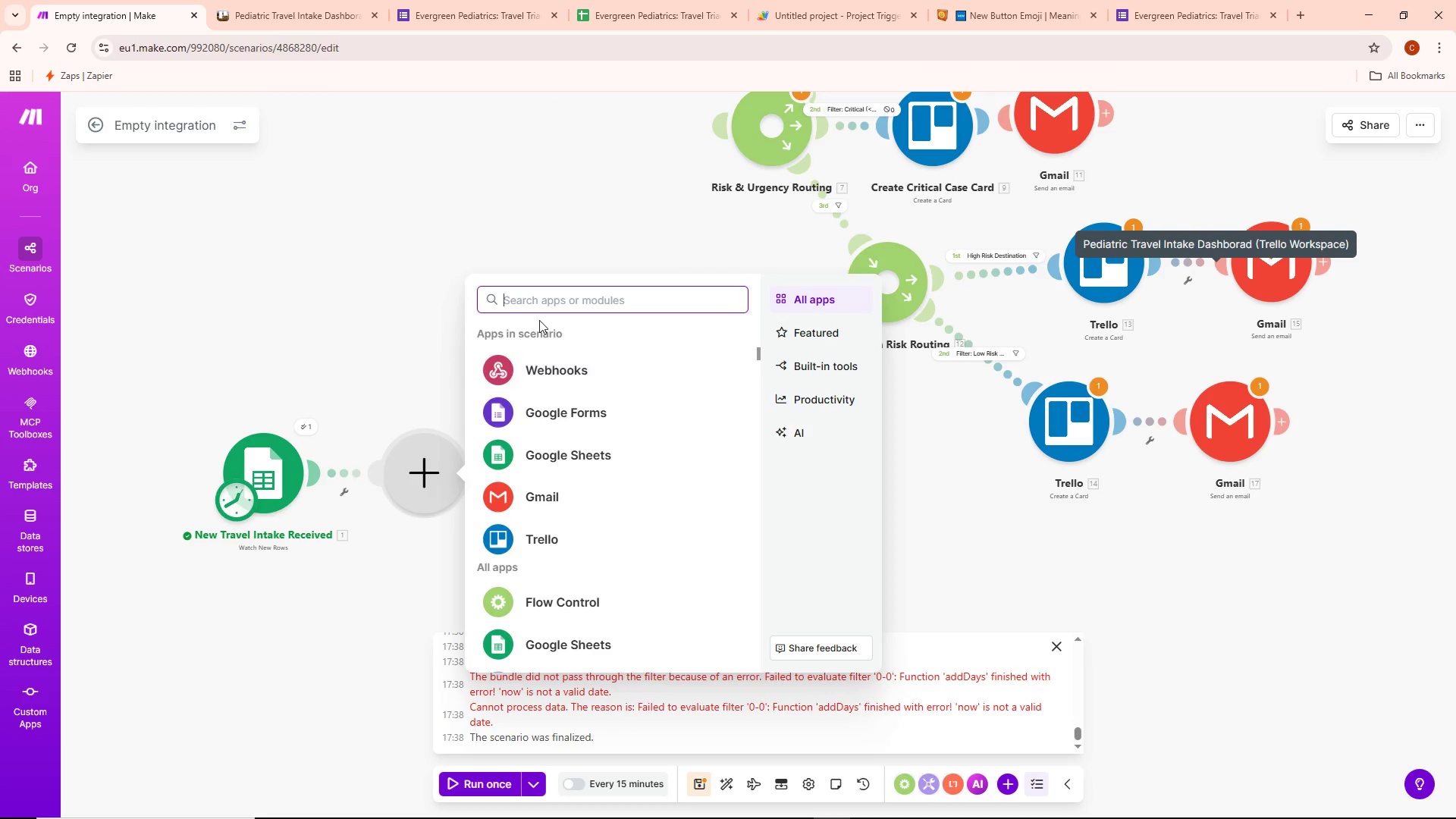 
type(set variav)
key(Backspace)
type(bles)
 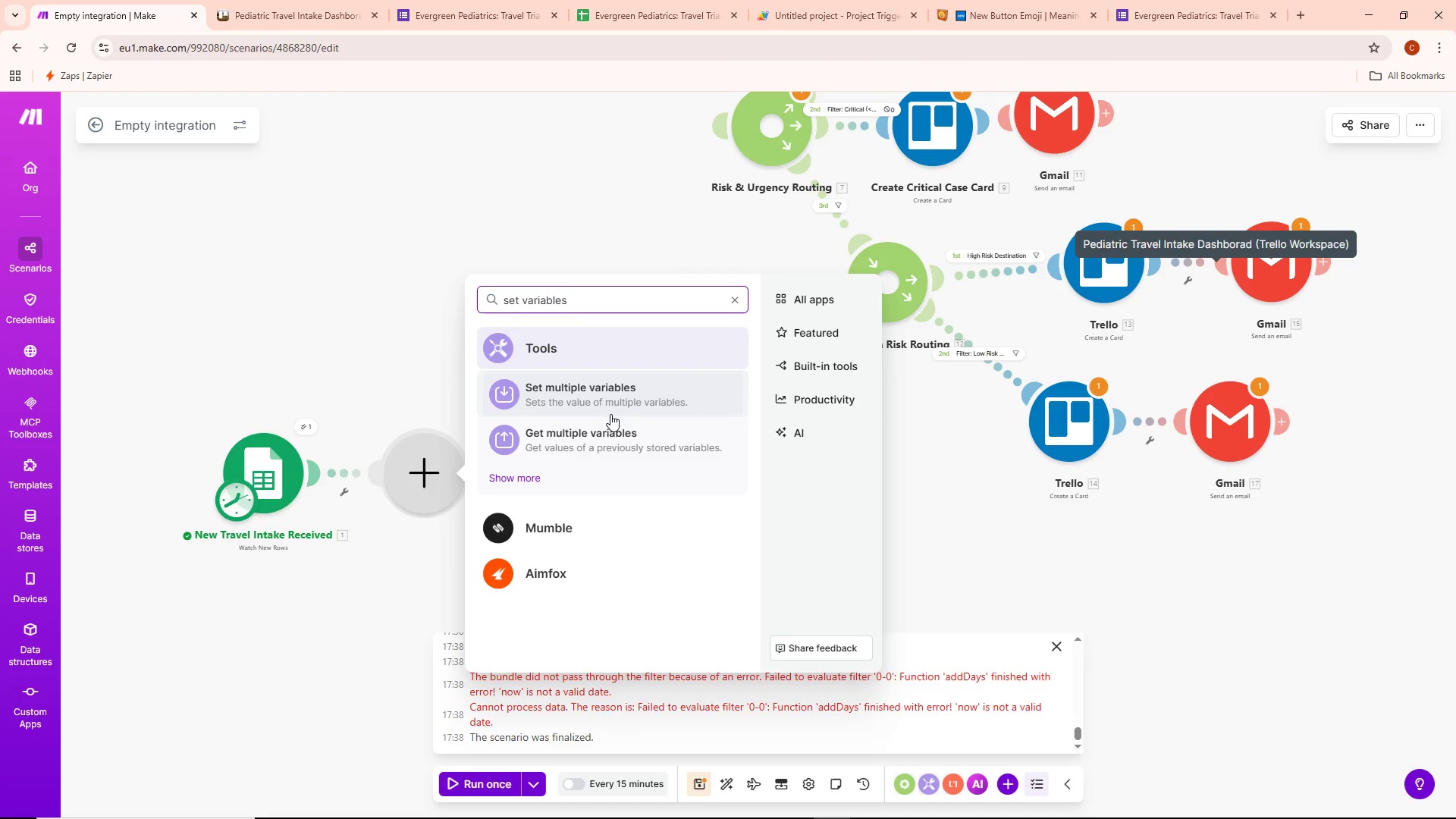 
left_click_drag(start_coordinate=[610, 444], to_coordinate=[613, 444])
 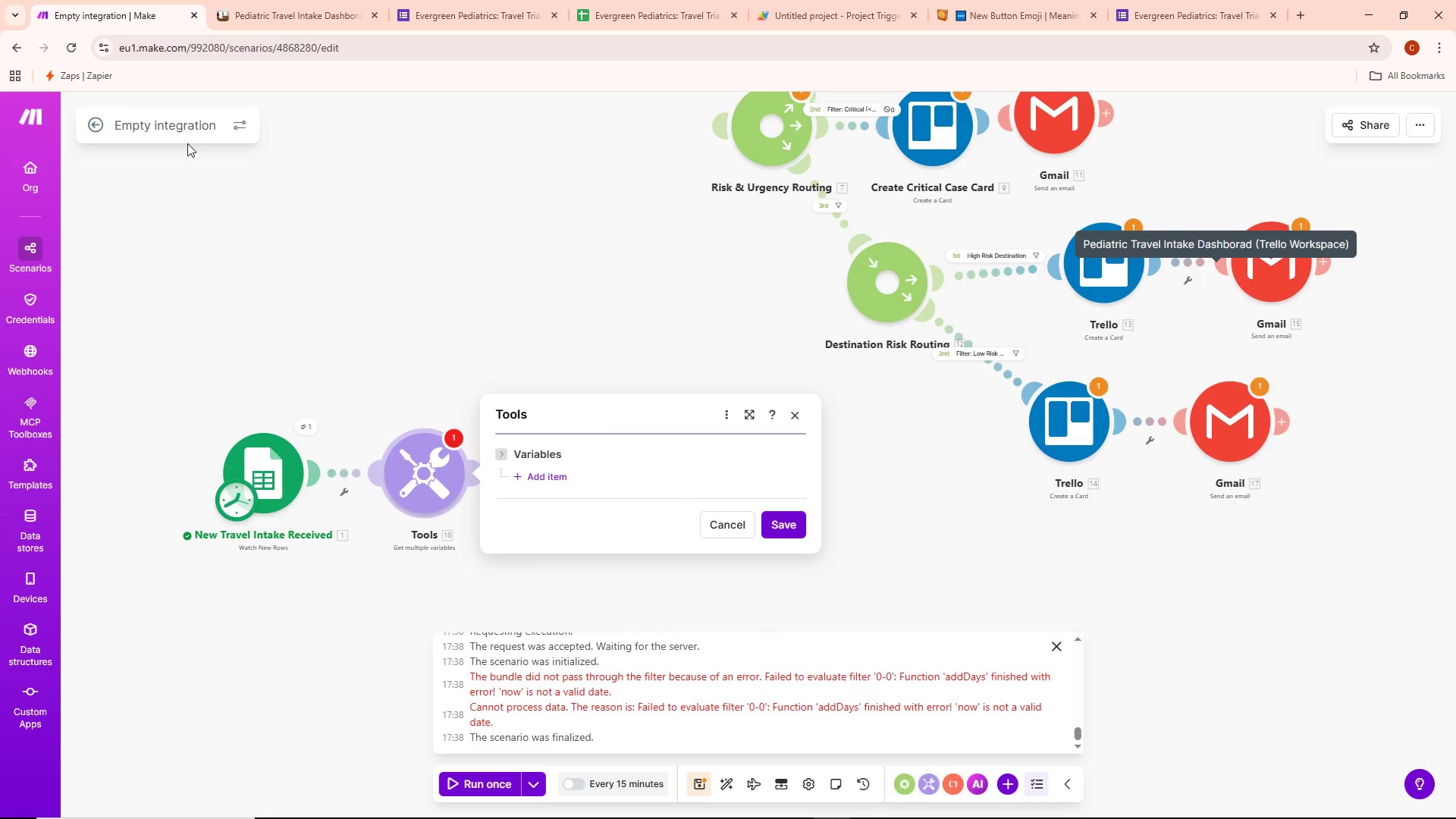 
wait(11.7)
 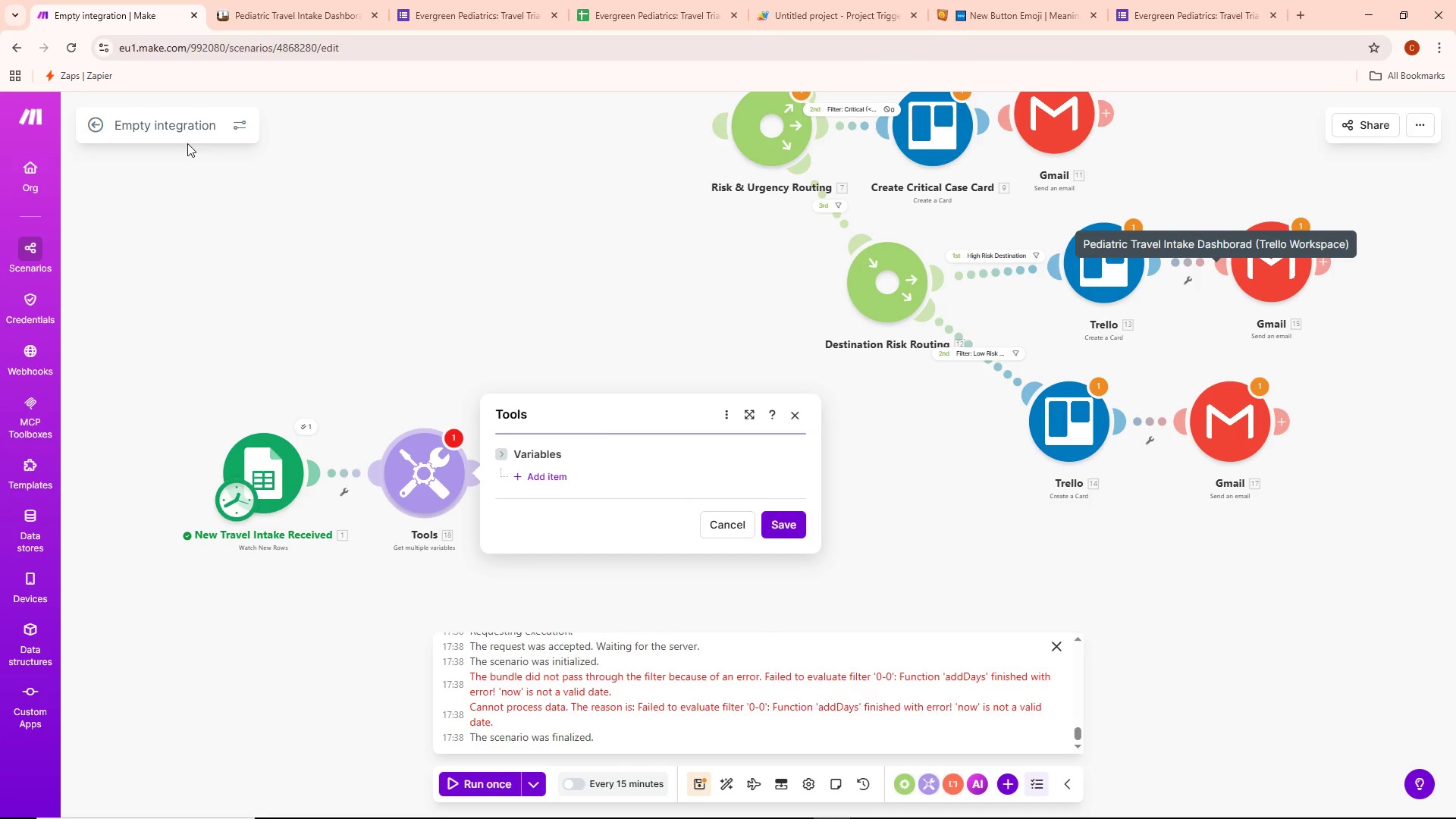 
left_click([259, 11])
 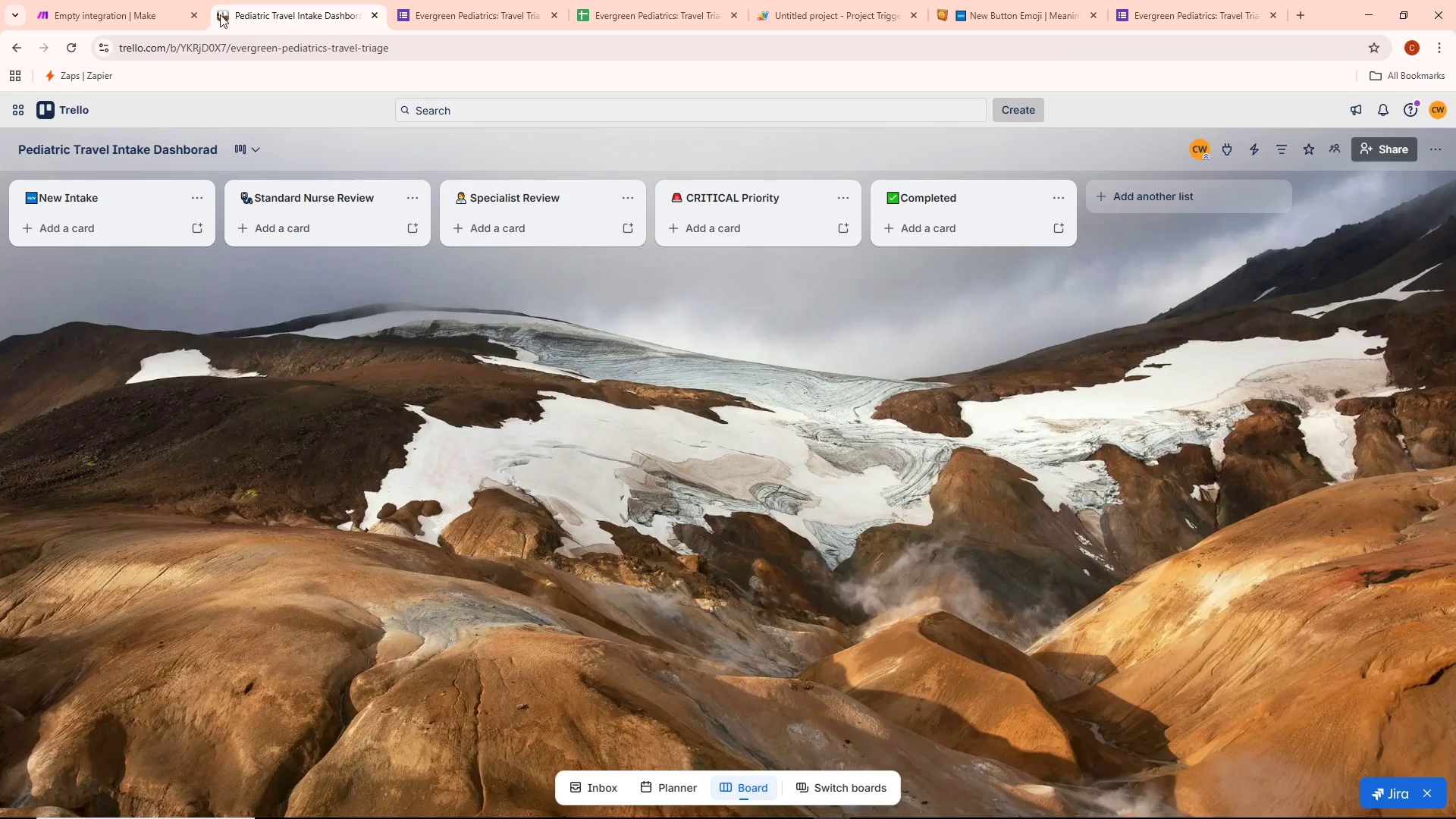 
left_click([145, 0])
 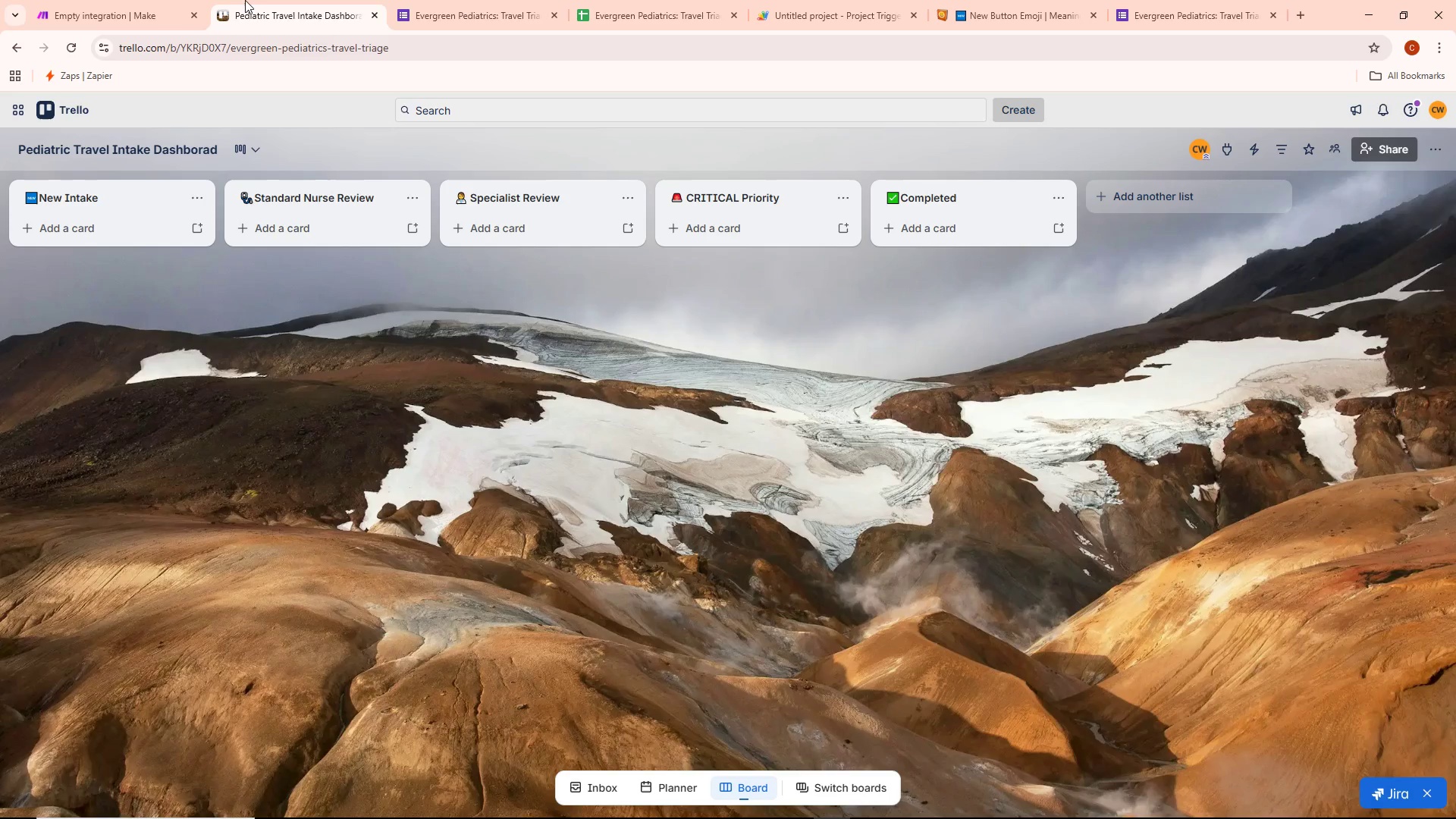 
left_click([477, 15])
 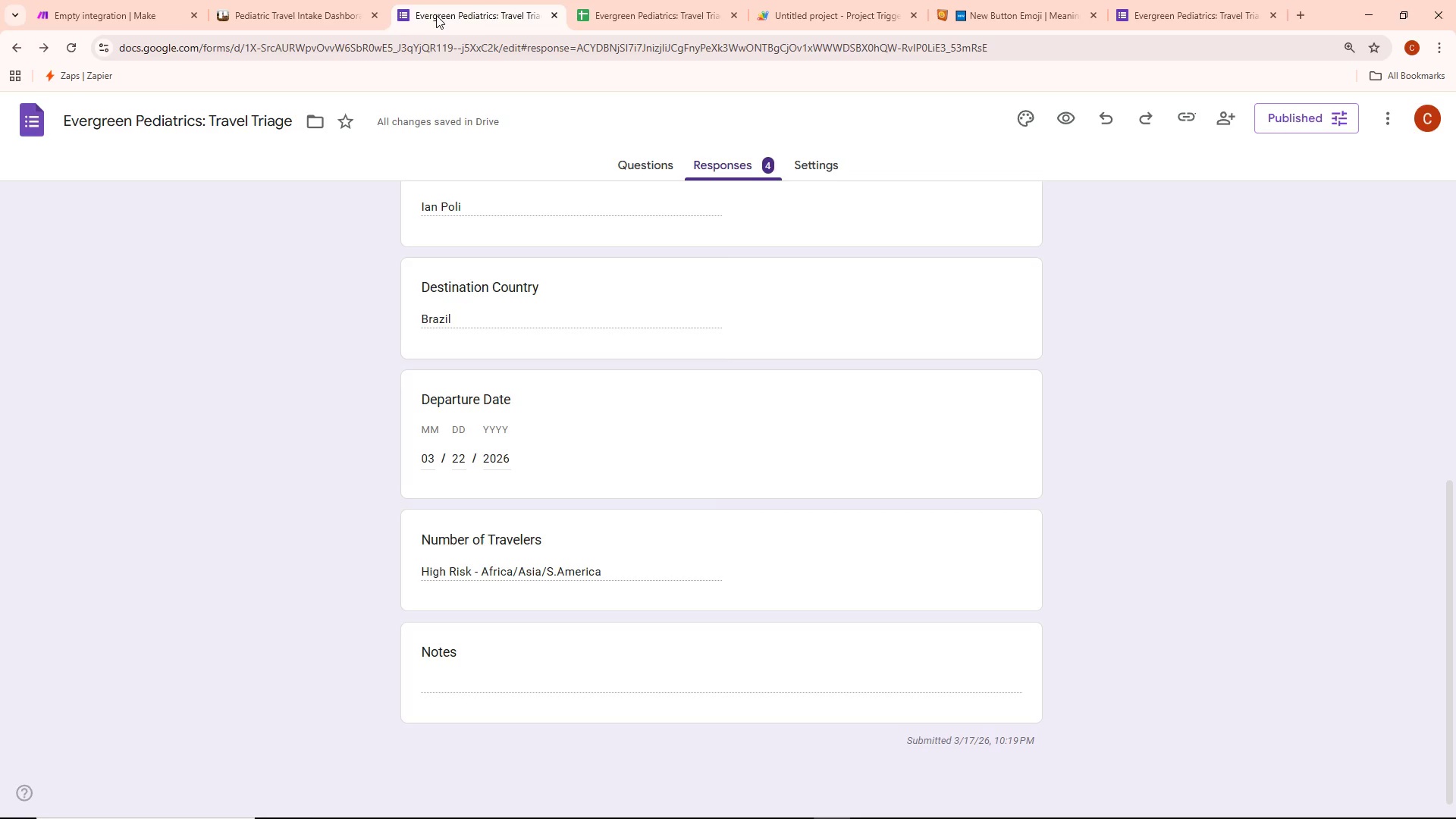 
mouse_move([173, 0])
 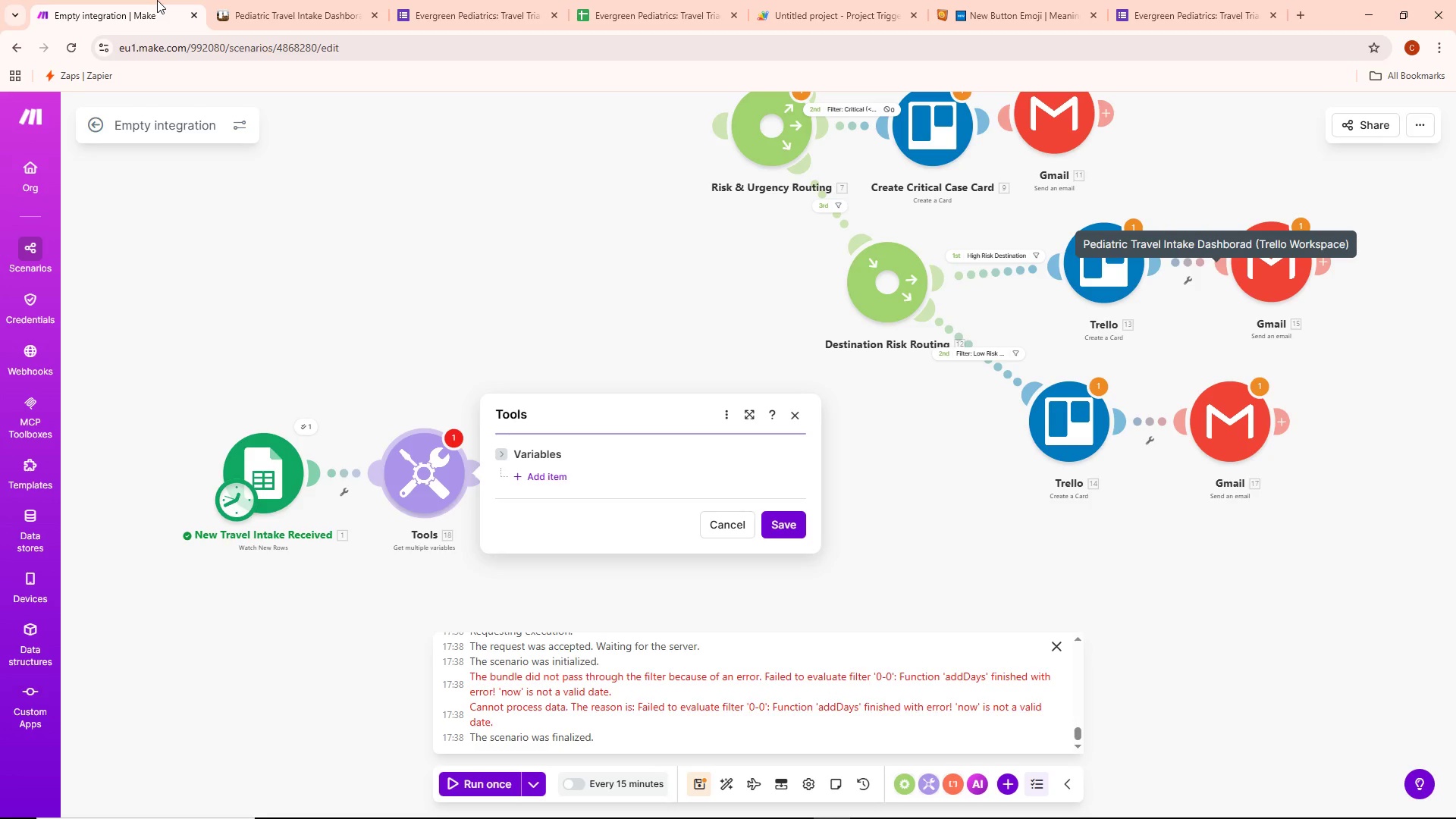 
wait(14.85)
 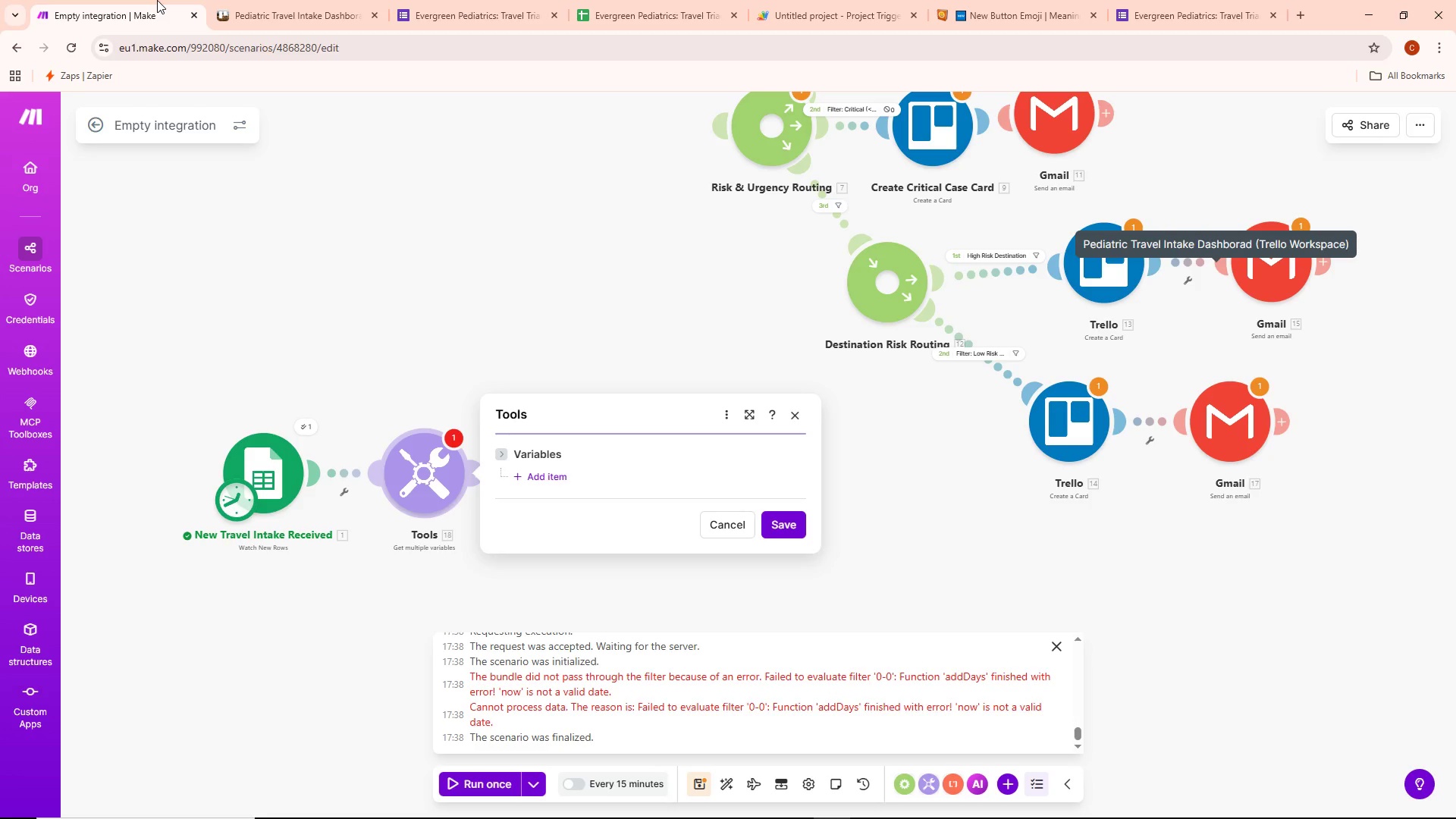 
left_click([543, 480])
 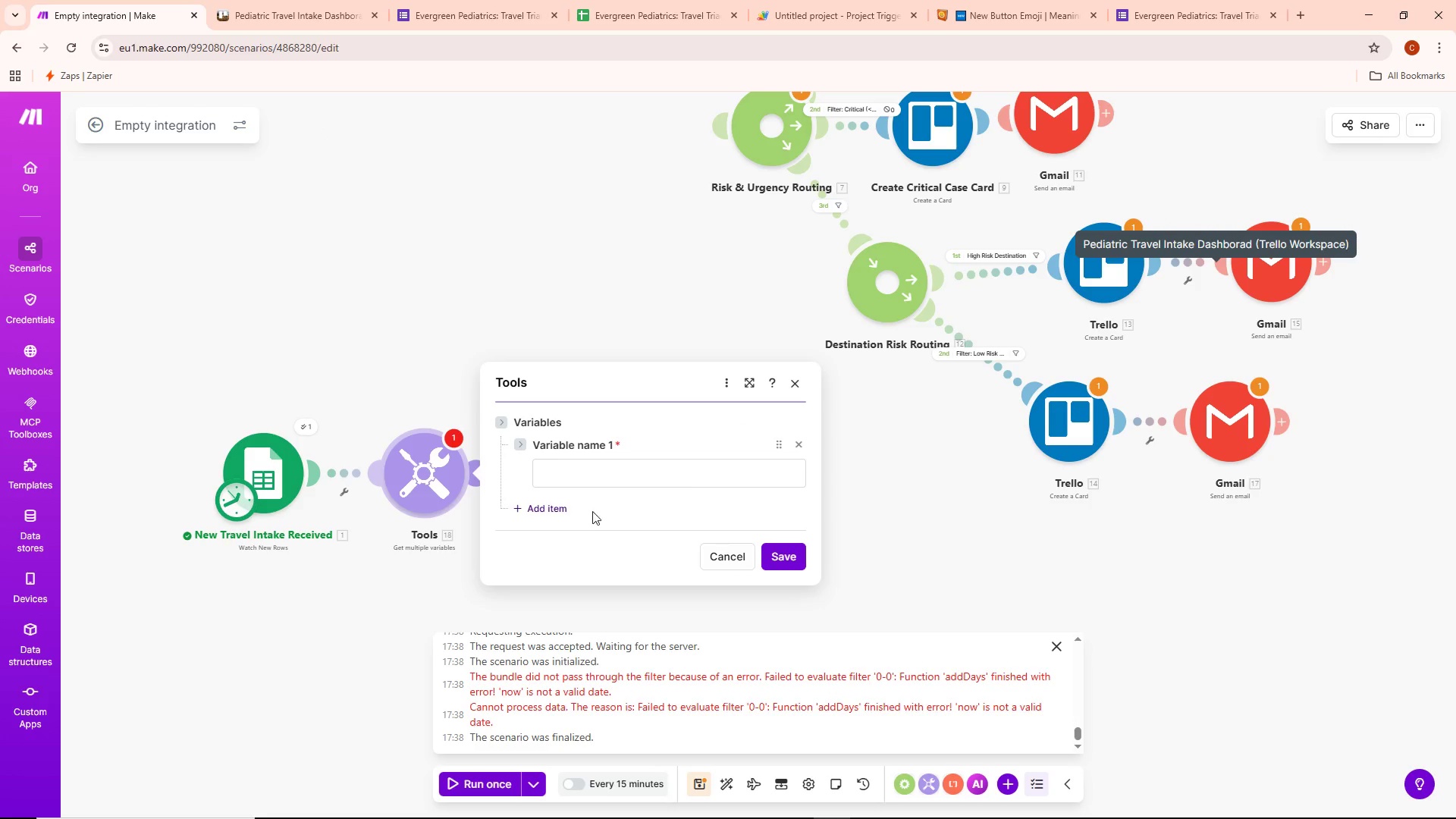 
left_click([589, 470])
 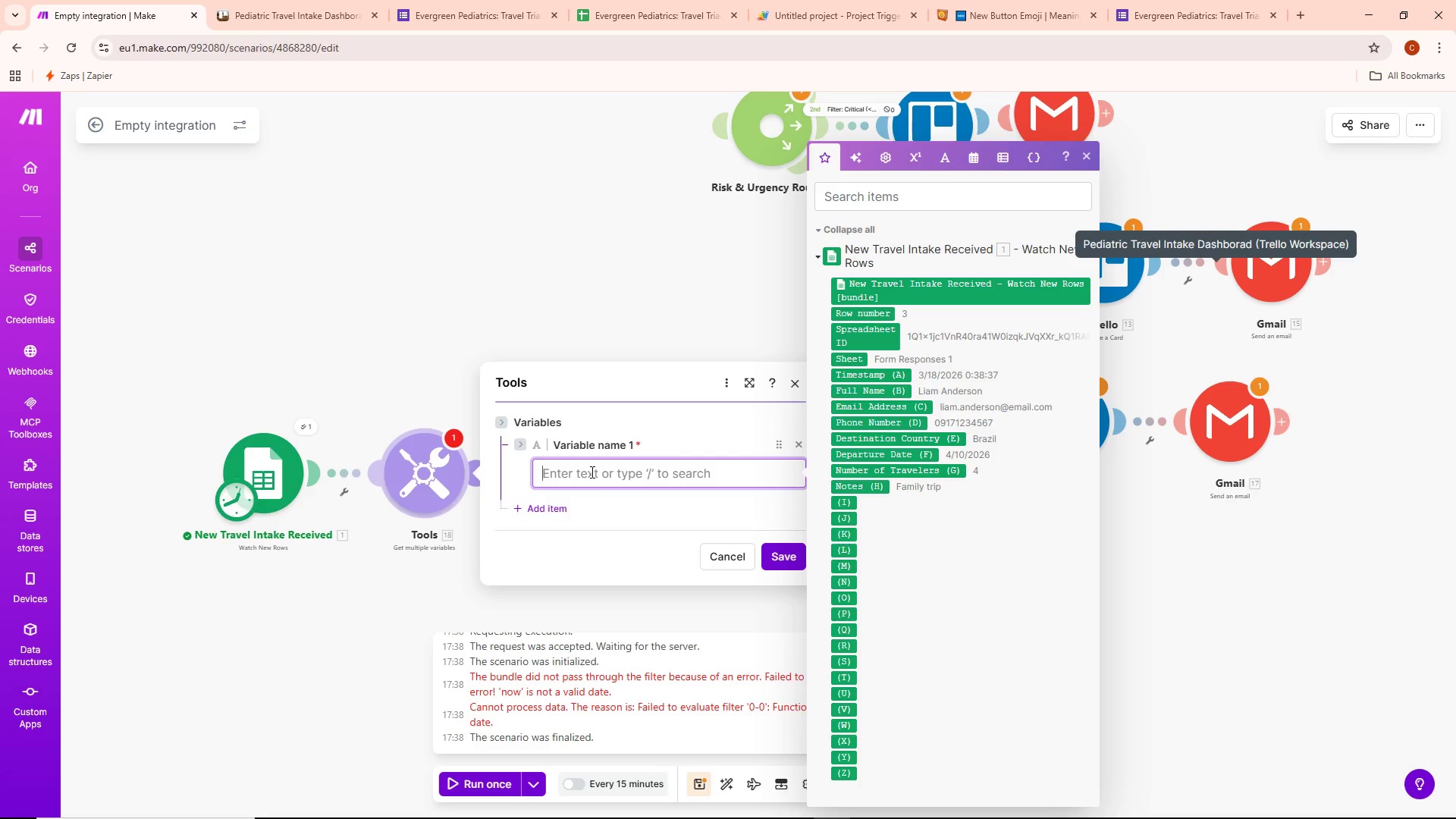 
wait(14.59)
 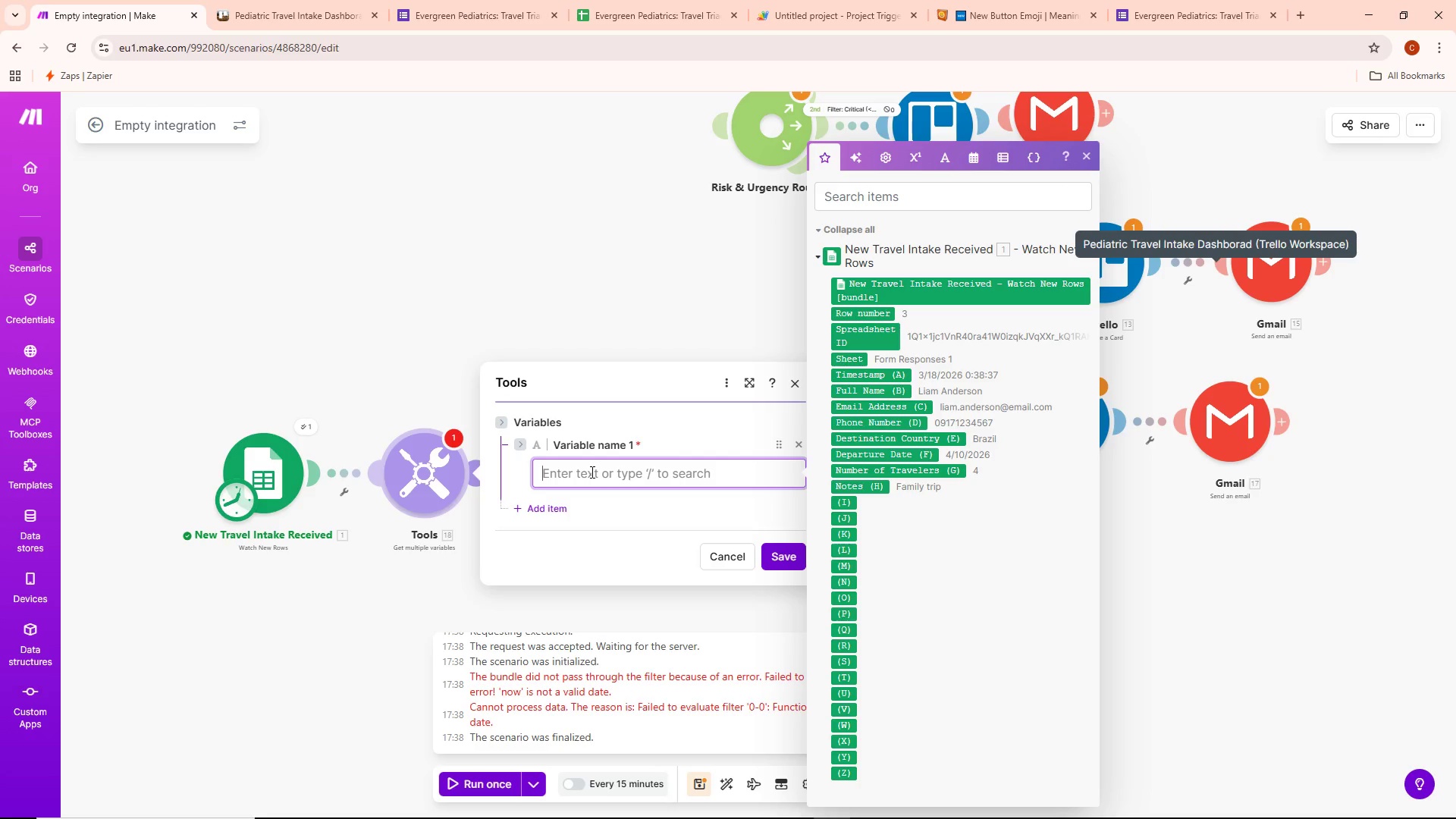 
type(da)
 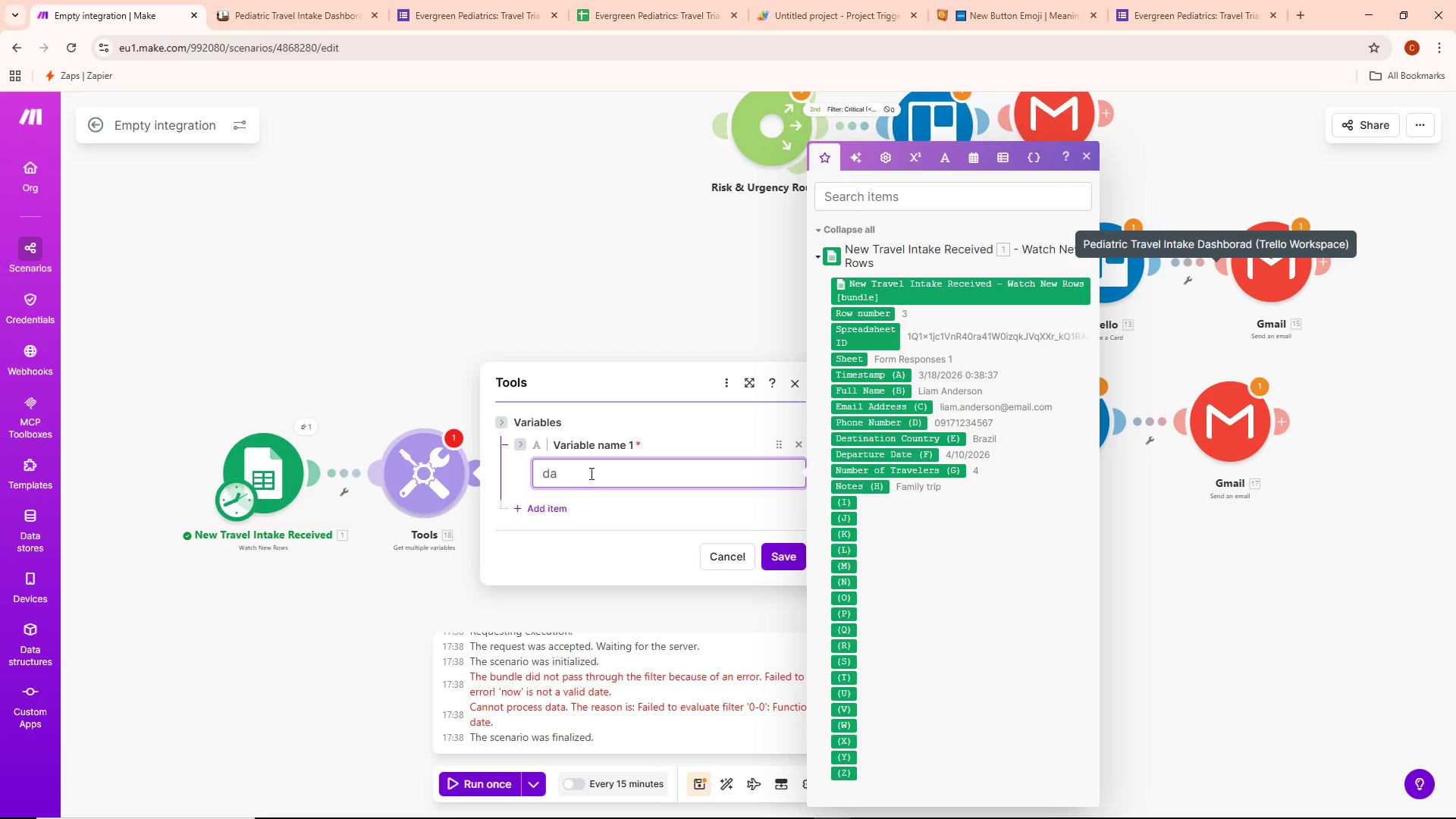 
scroll: coordinate [595, 472], scroll_direction: down, amount: 2.0
 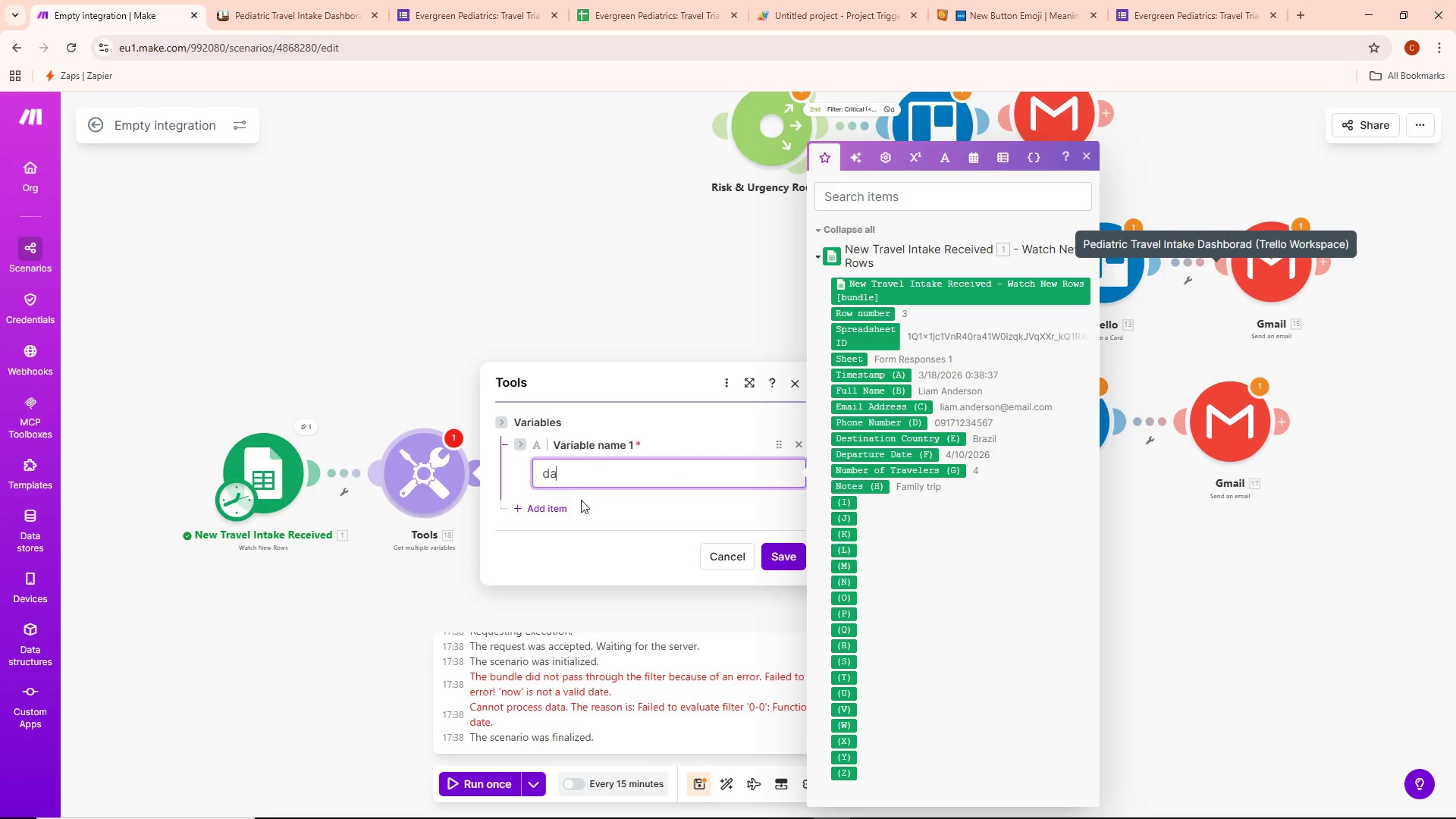 
left_click([560, 508])
 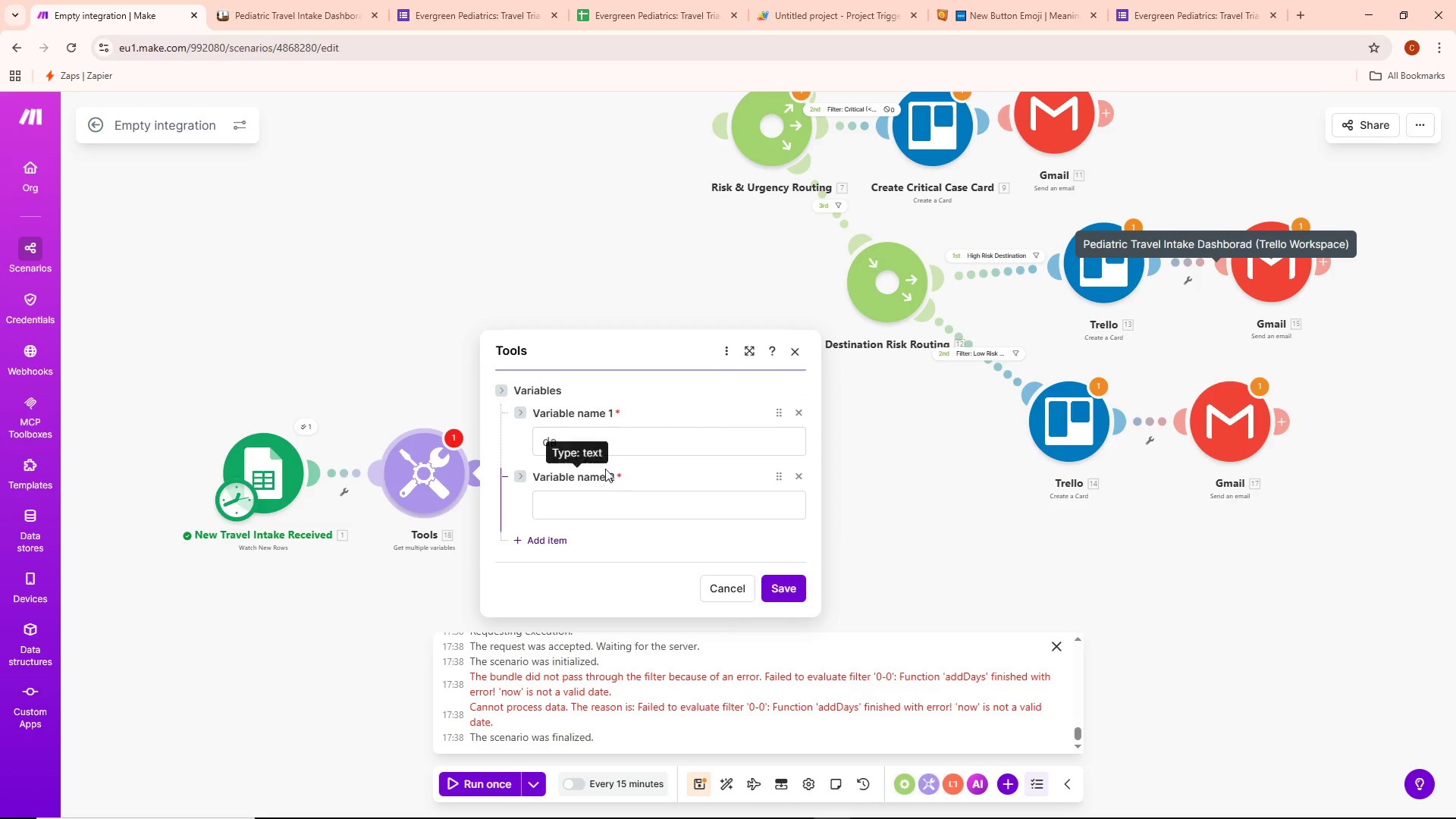 
left_click([602, 441])
 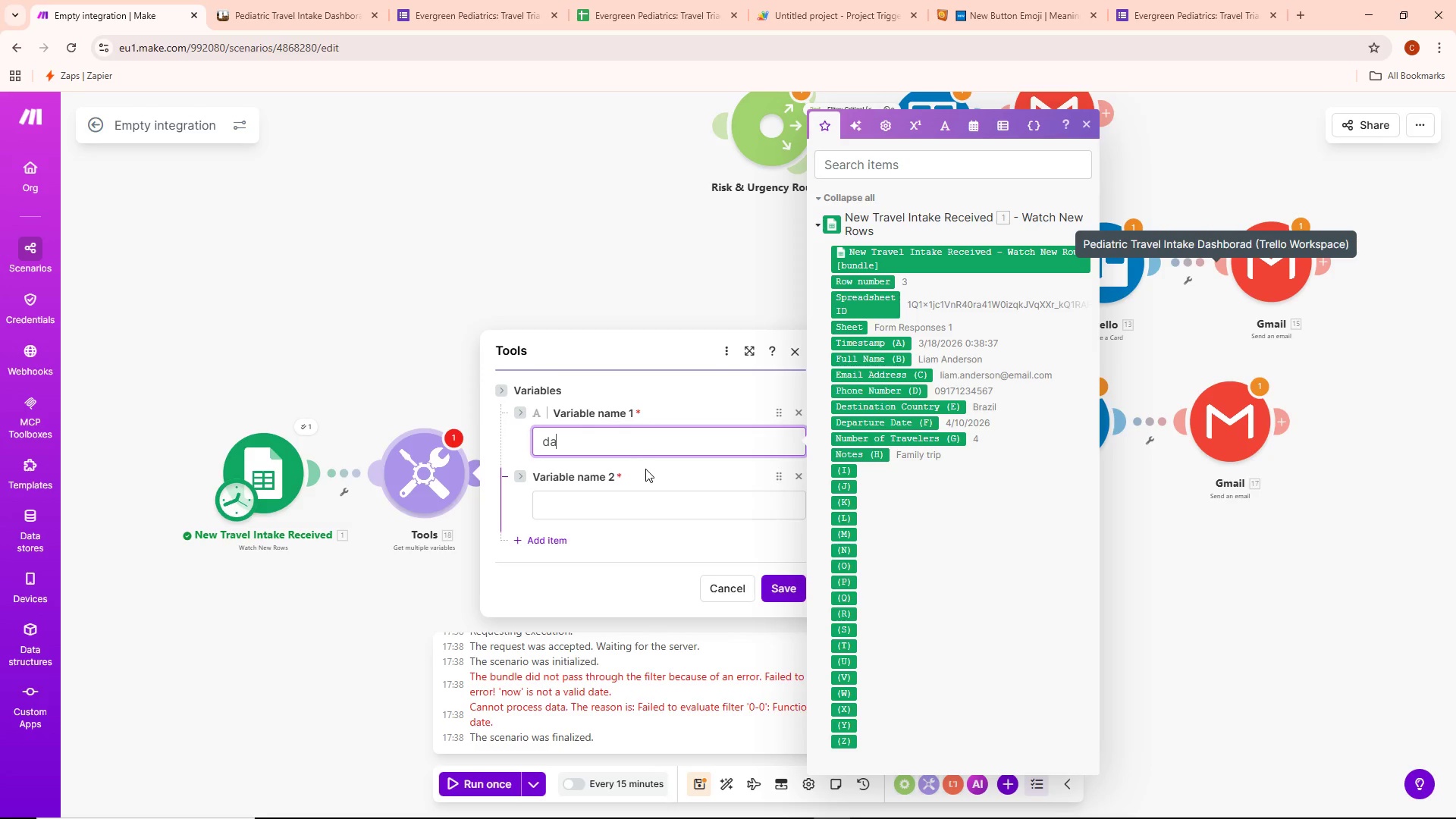 
wait(11.55)
 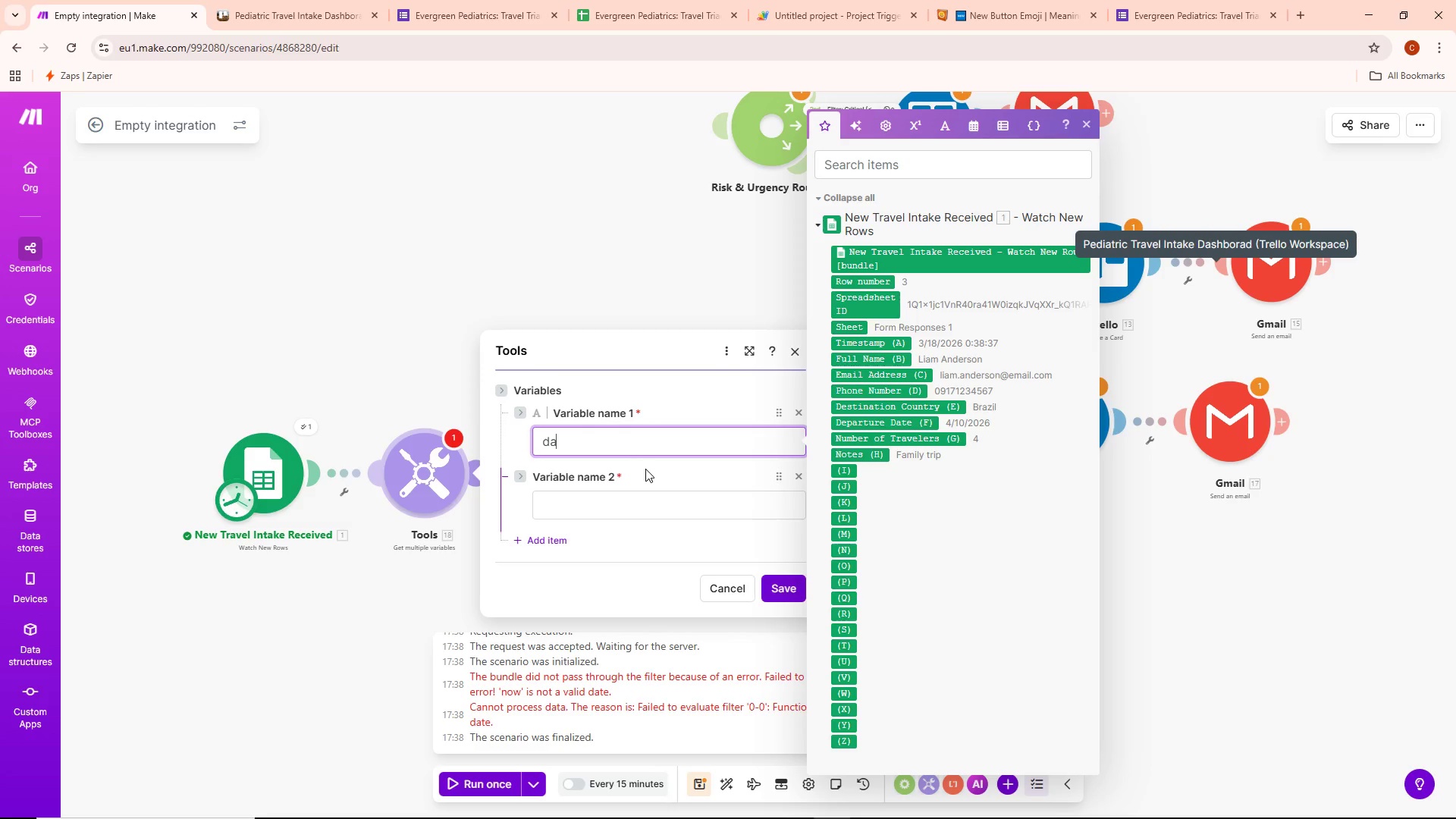 
type(teDifference)
 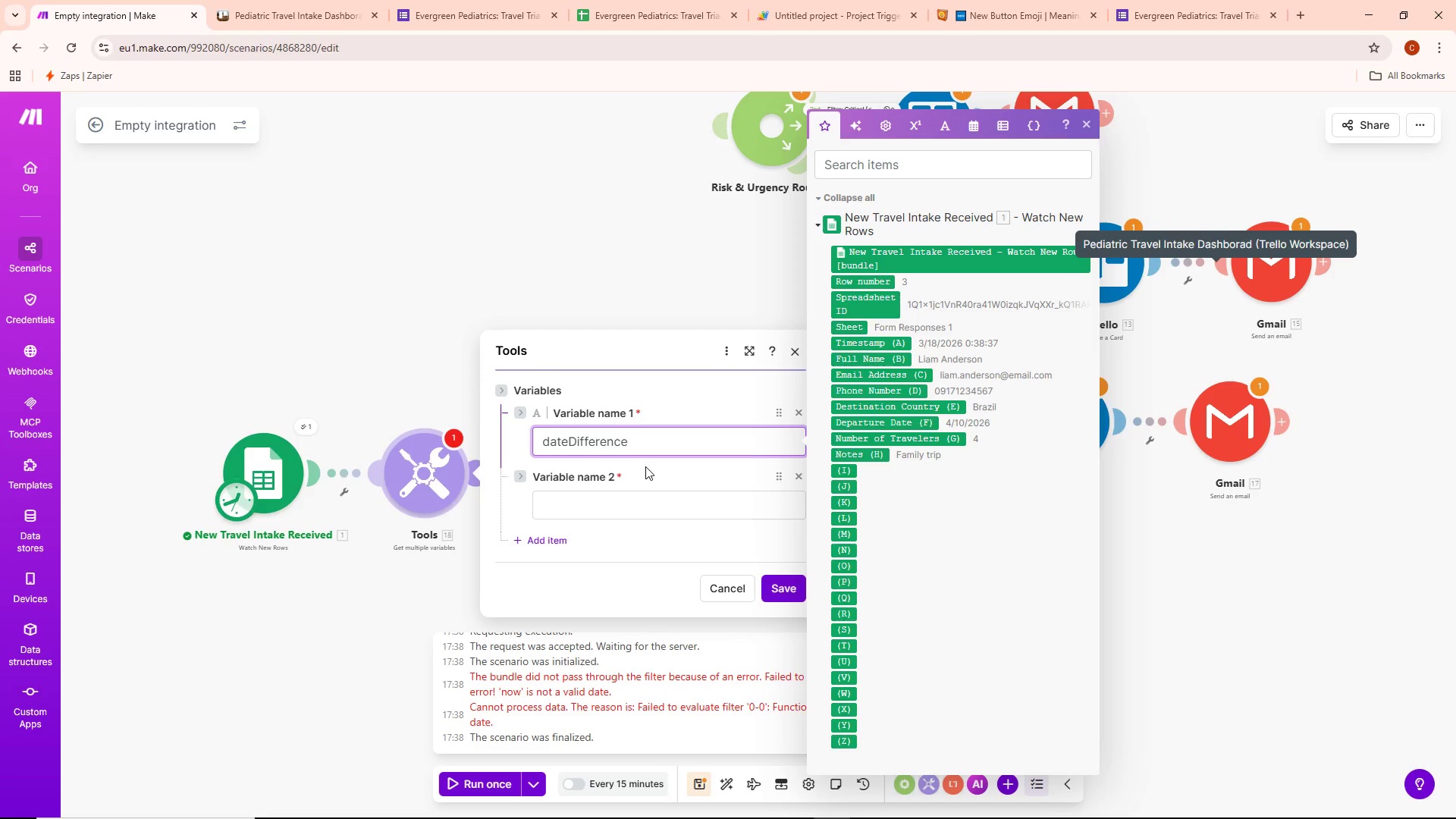 
key(Shift+ShiftLeft)
 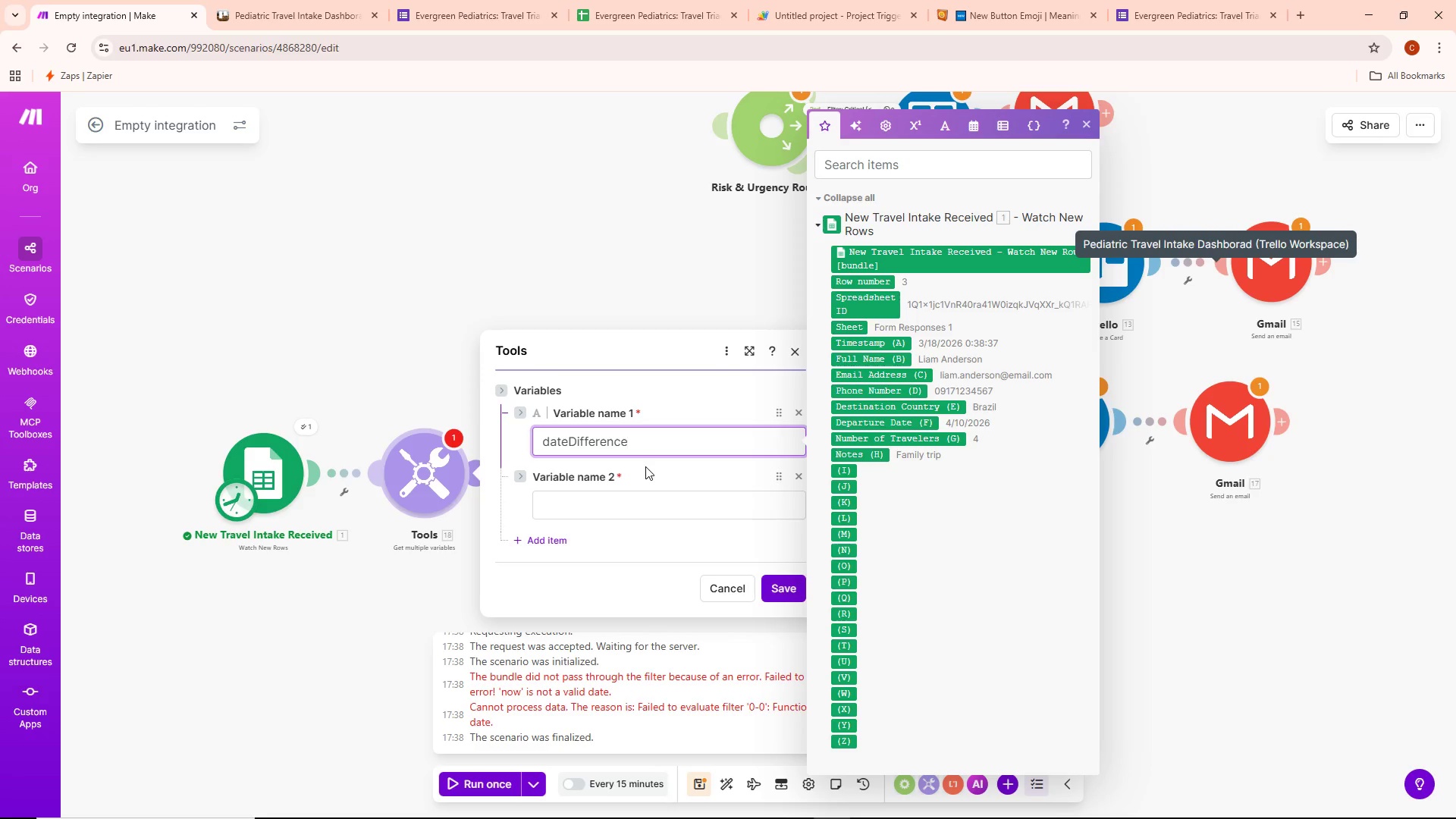 
key(Shift+9)
 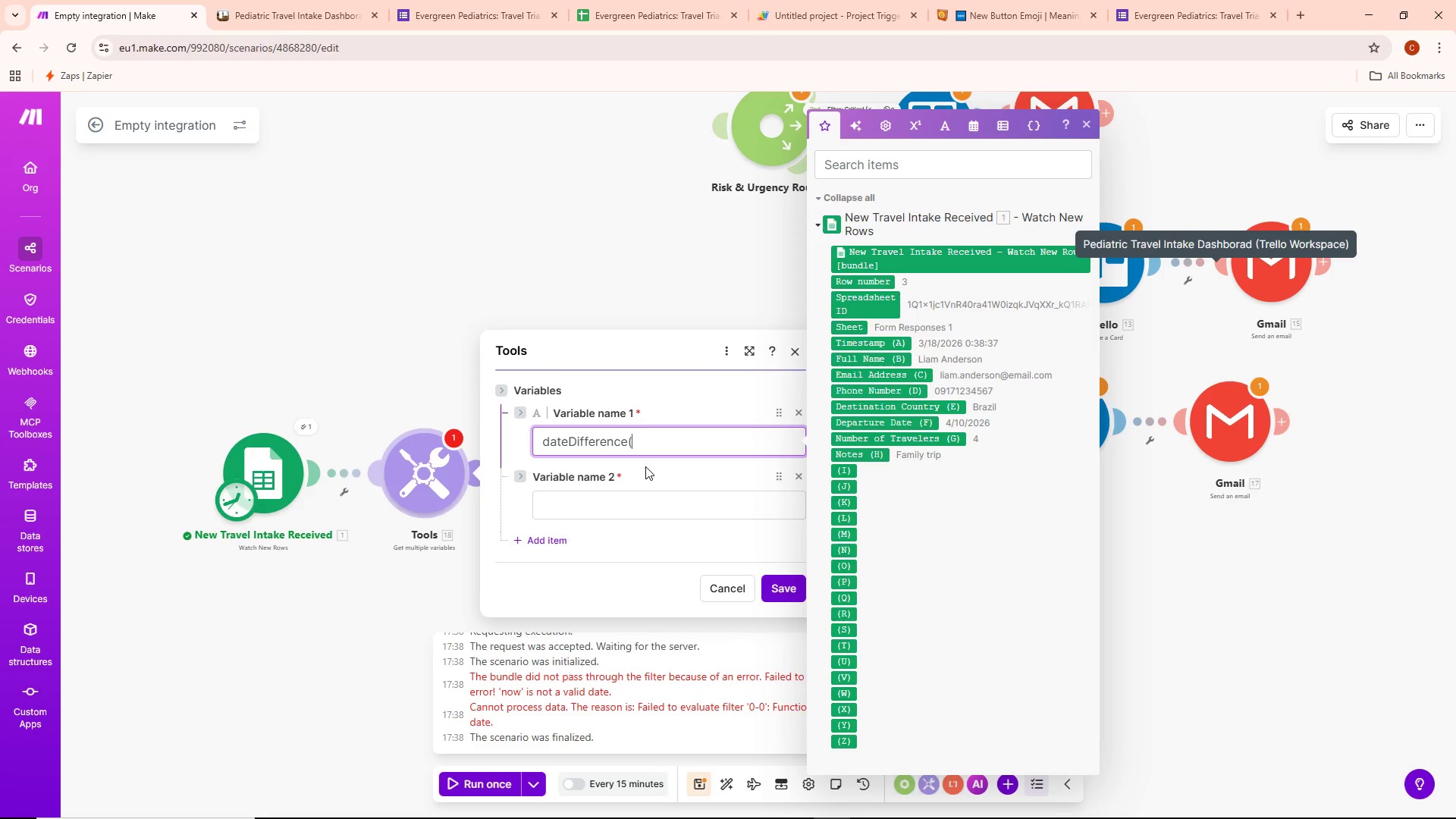 
type(parseDate()
 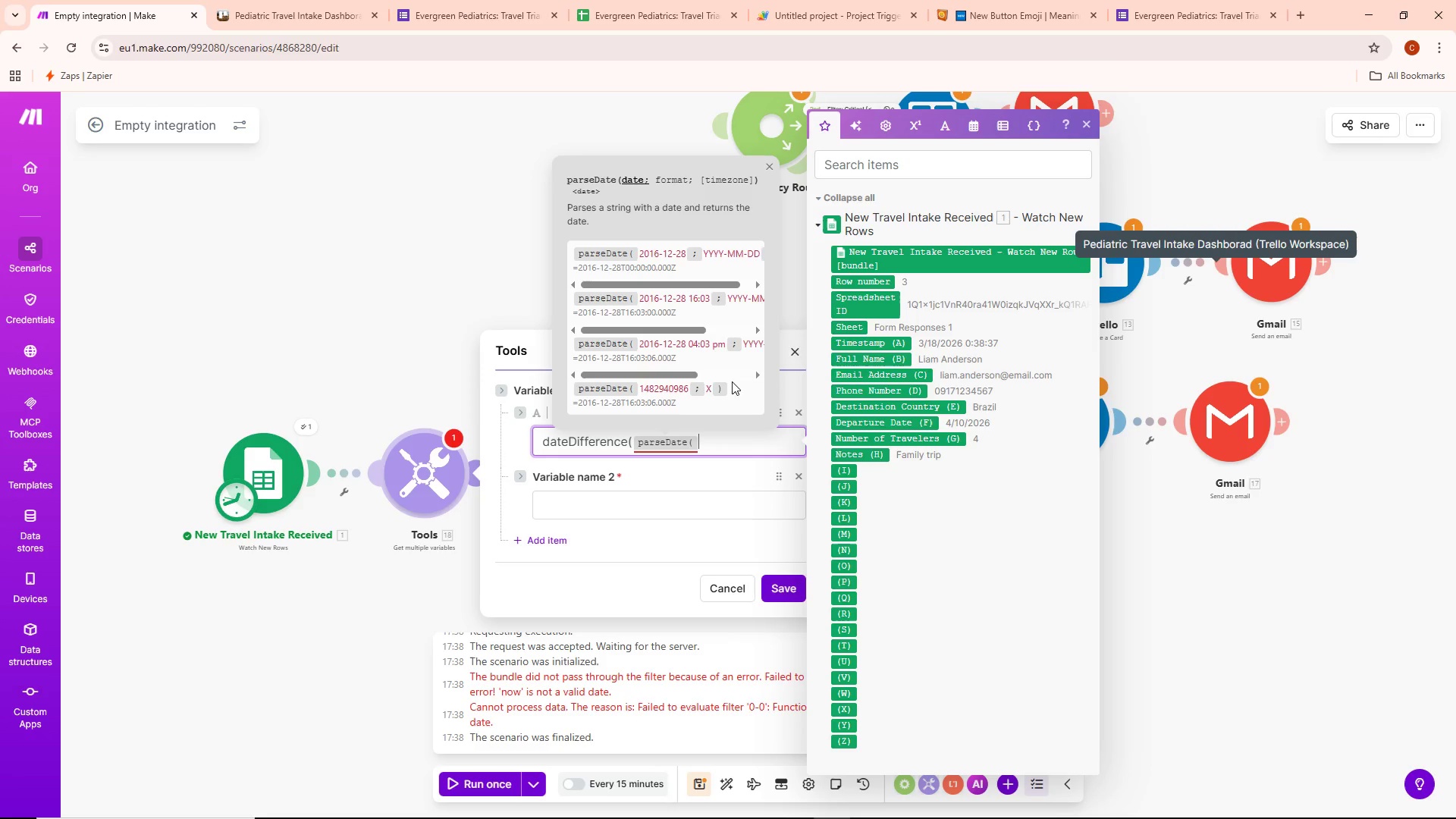 
wait(6.2)
 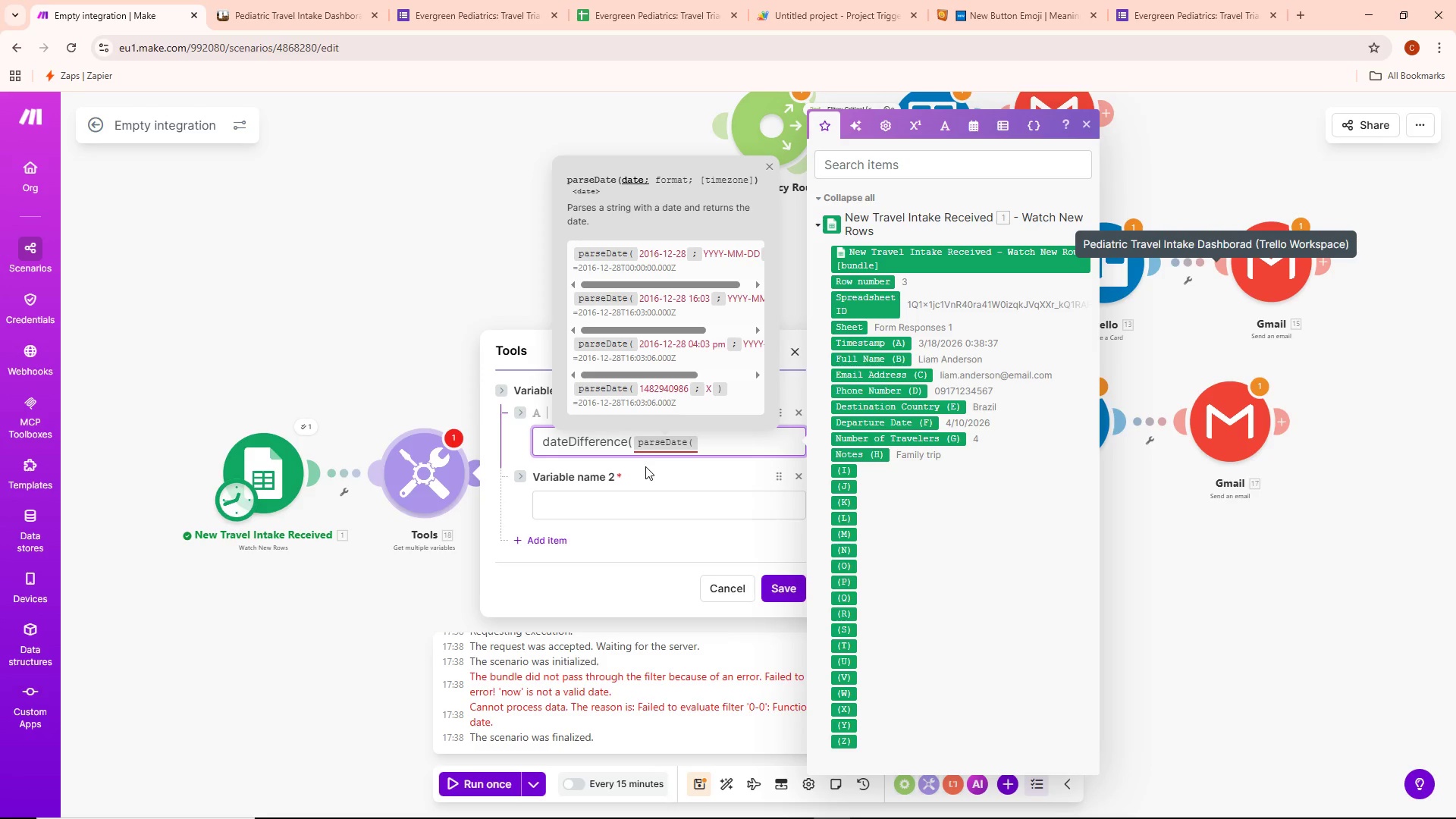 
left_click([893, 422])
 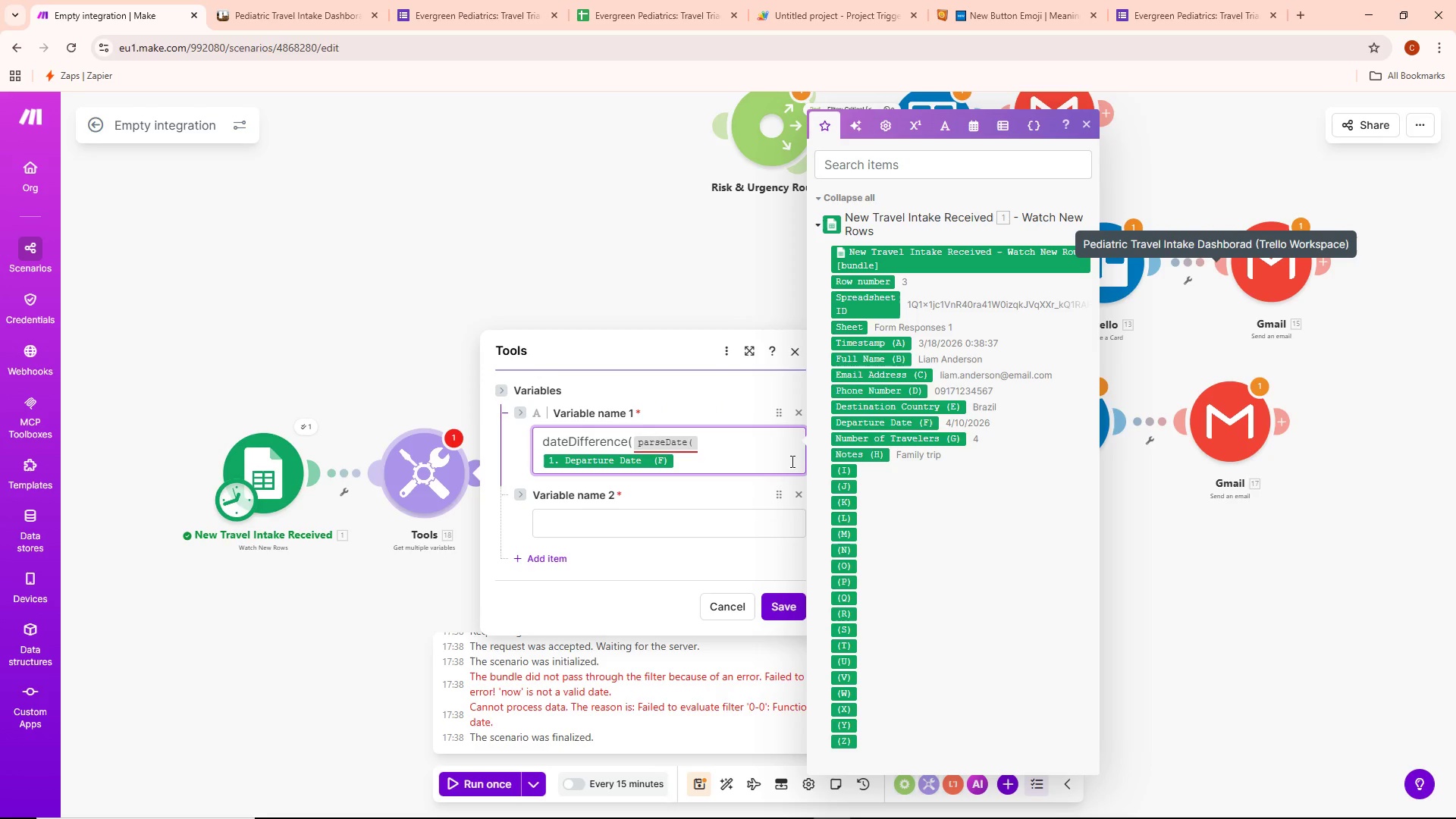 
wait(13.27)
 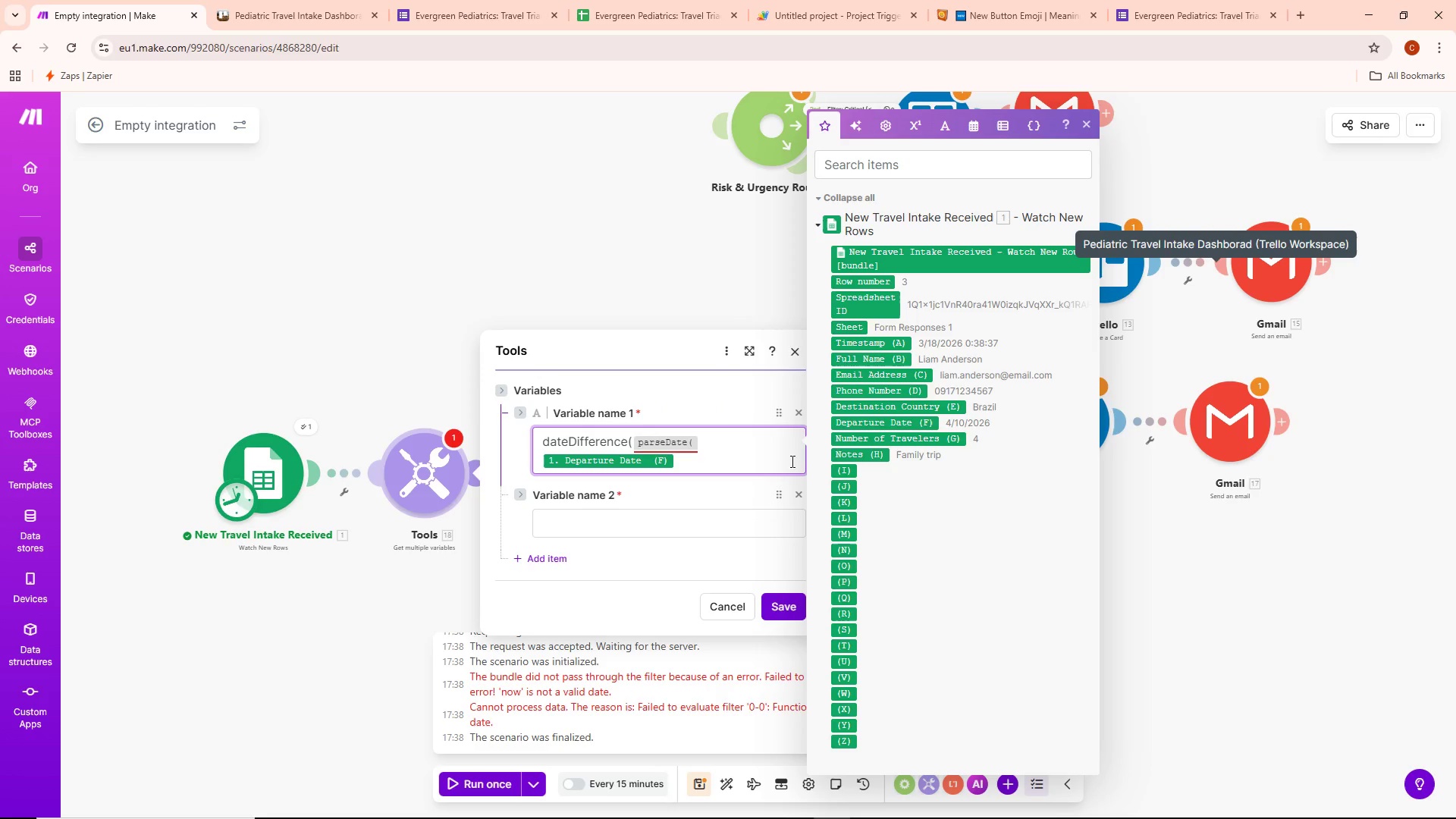 
key(Semicolon)
 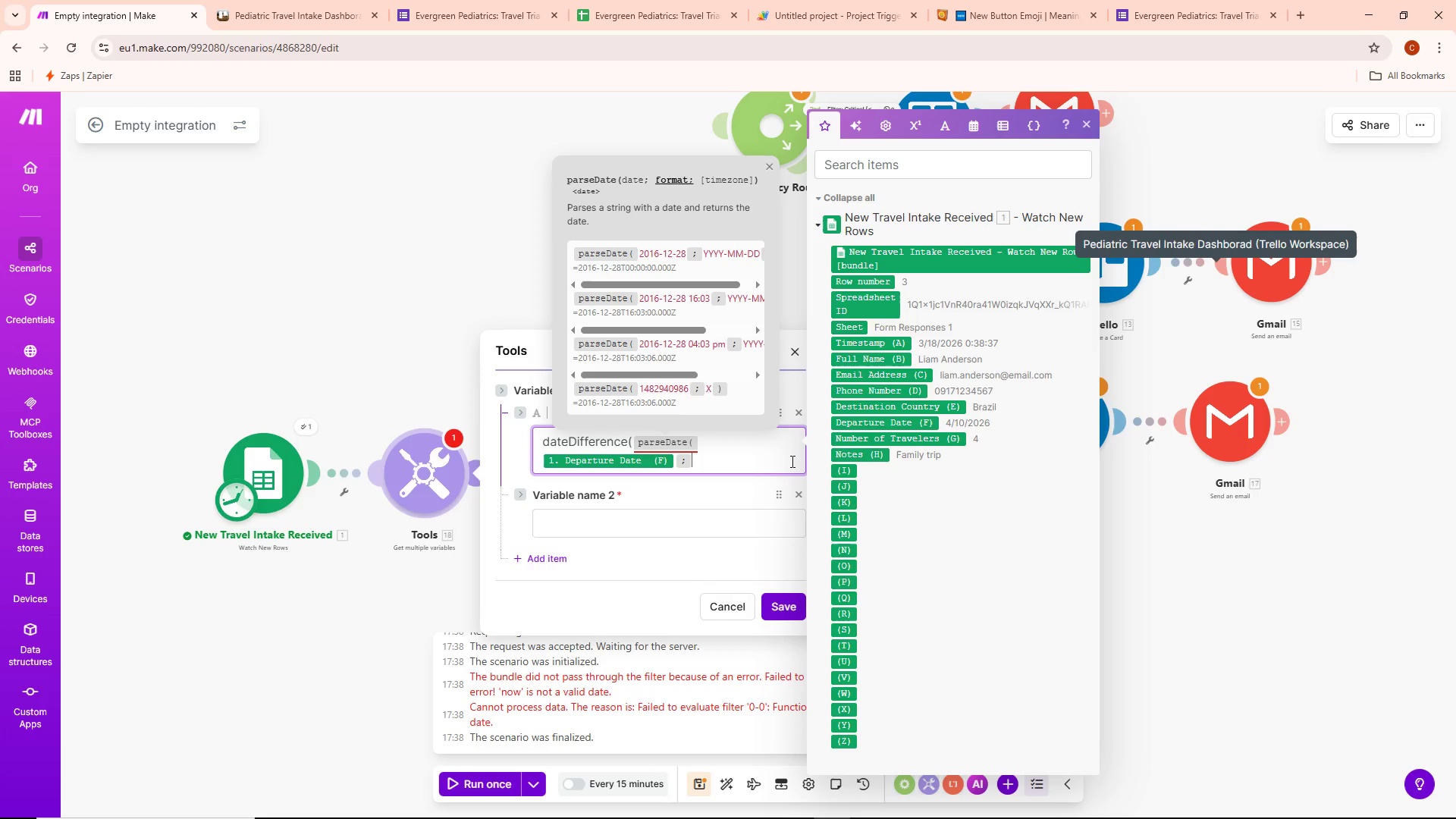 
type( "YYYY-MMM)
key(Backspace)
type(-DD"0)
key(Backspace)
type())
 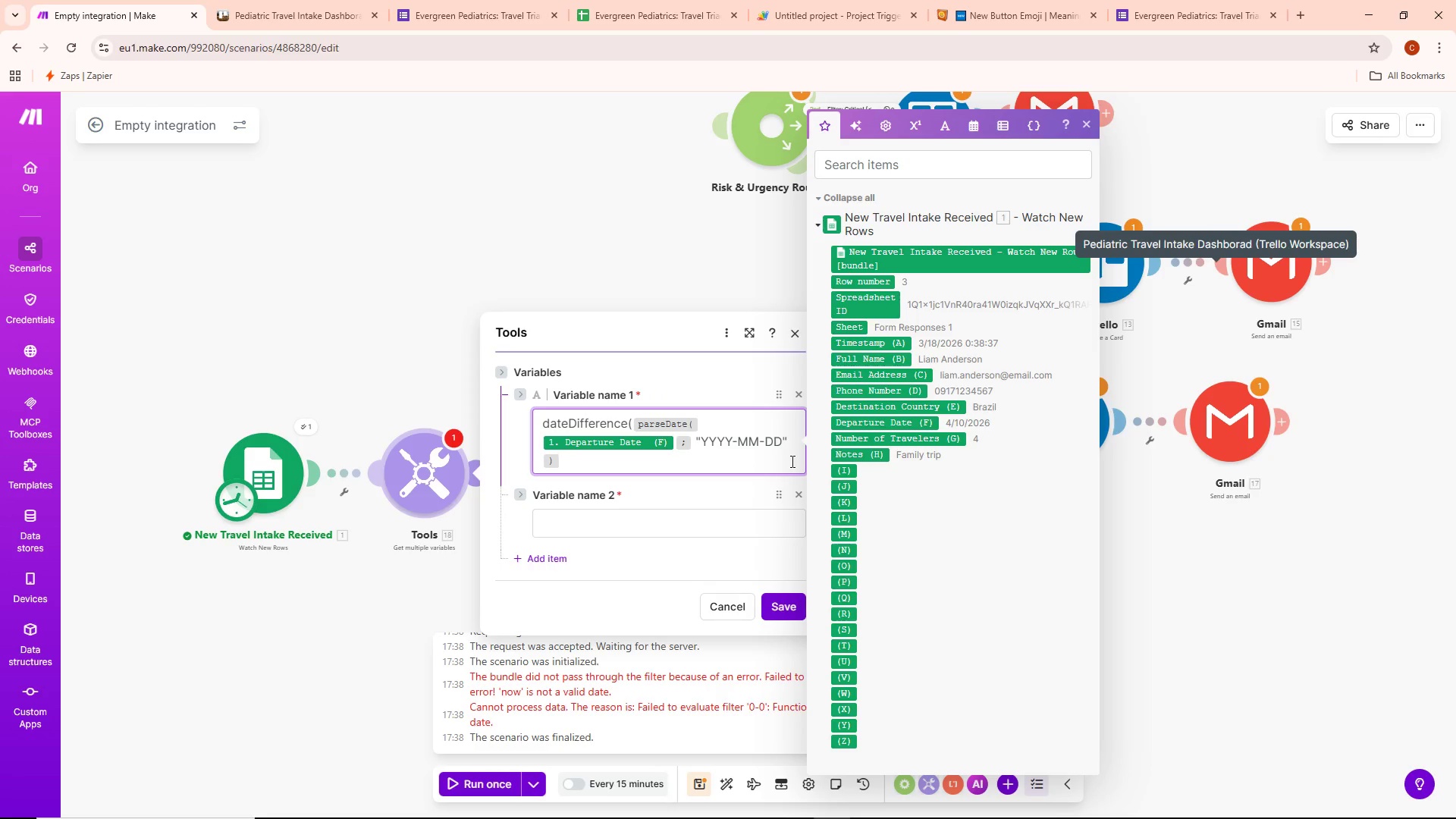 
wait(6.19)
 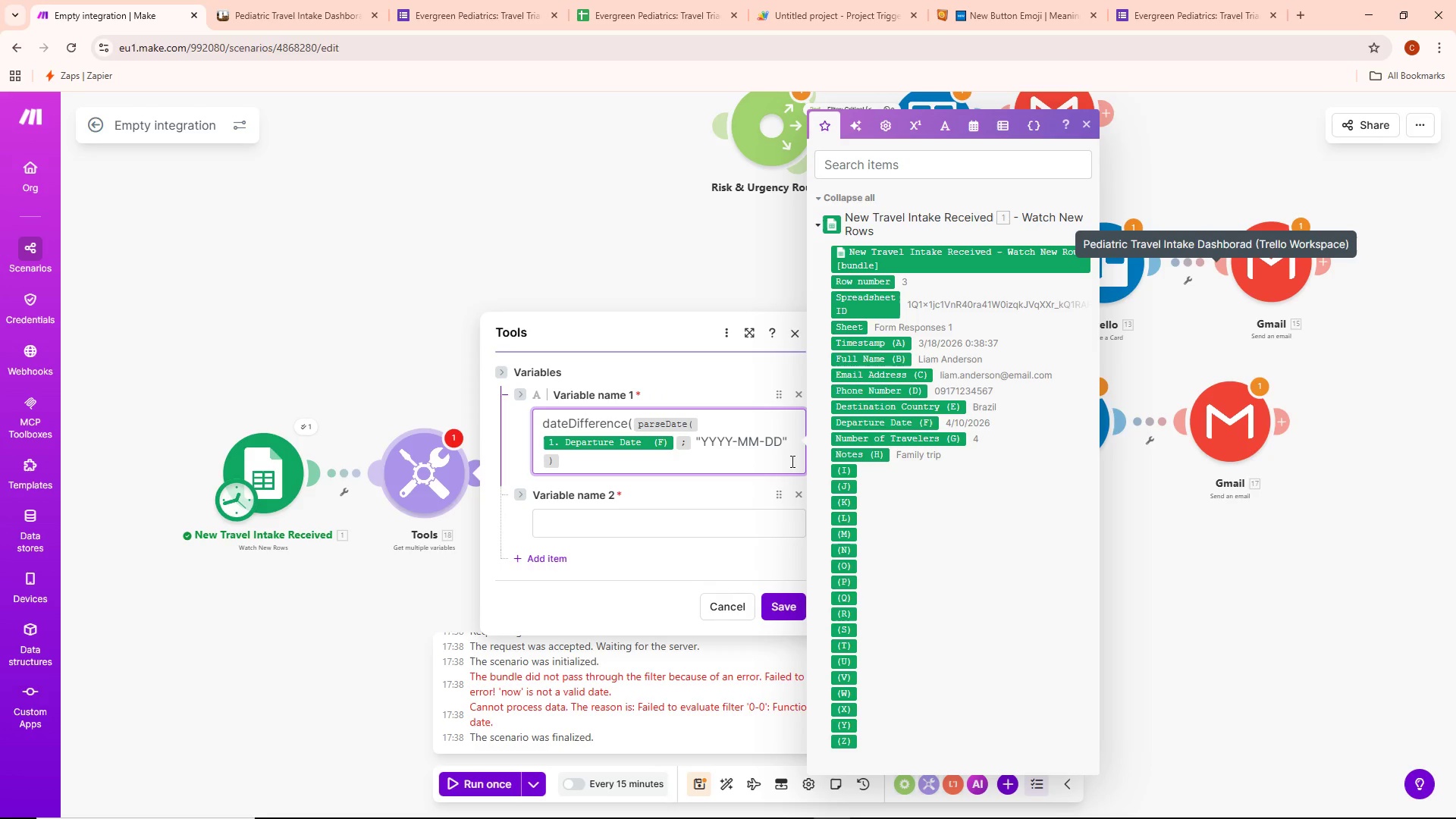 
type(; now;)
 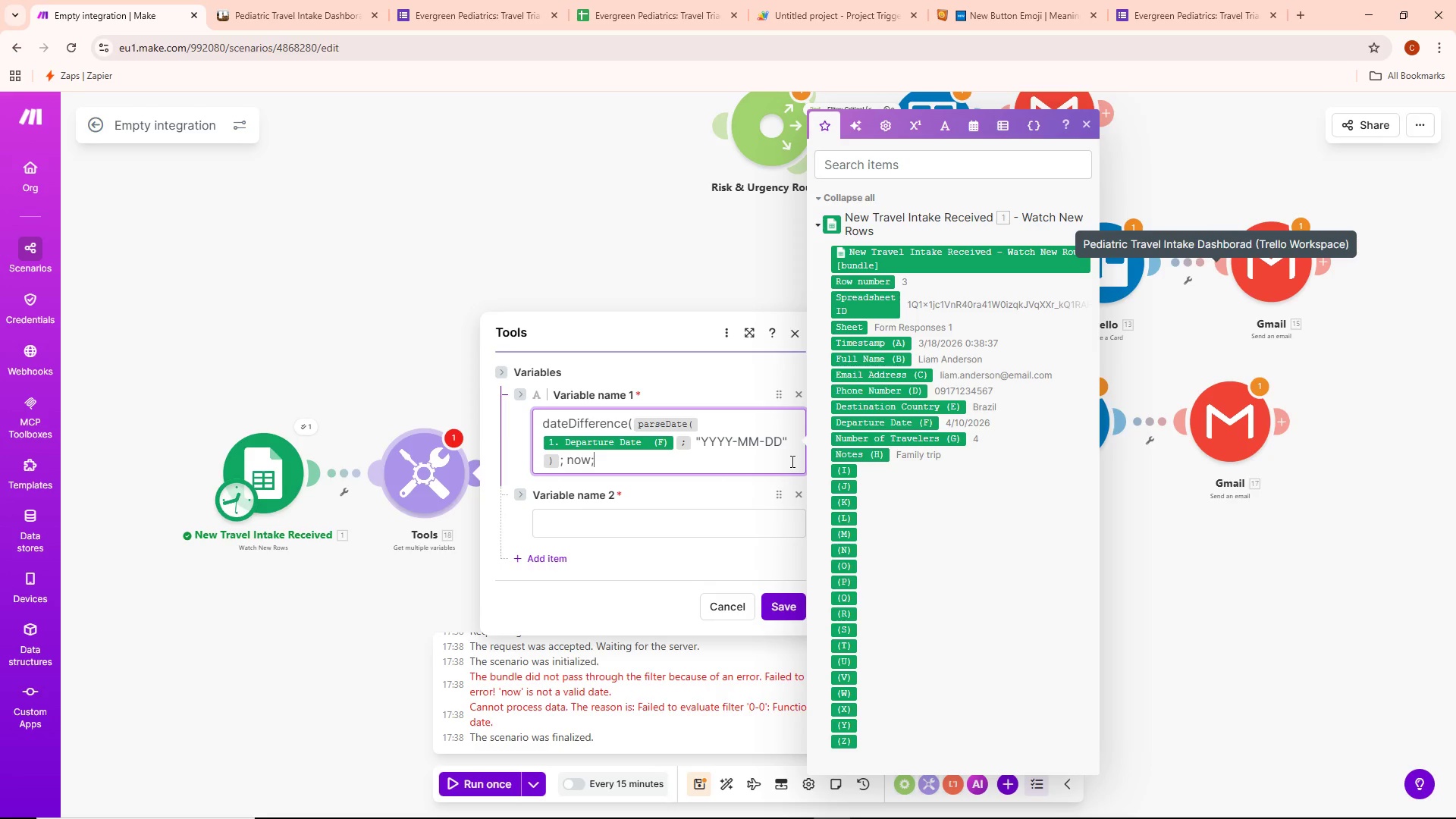 
type( "days)
 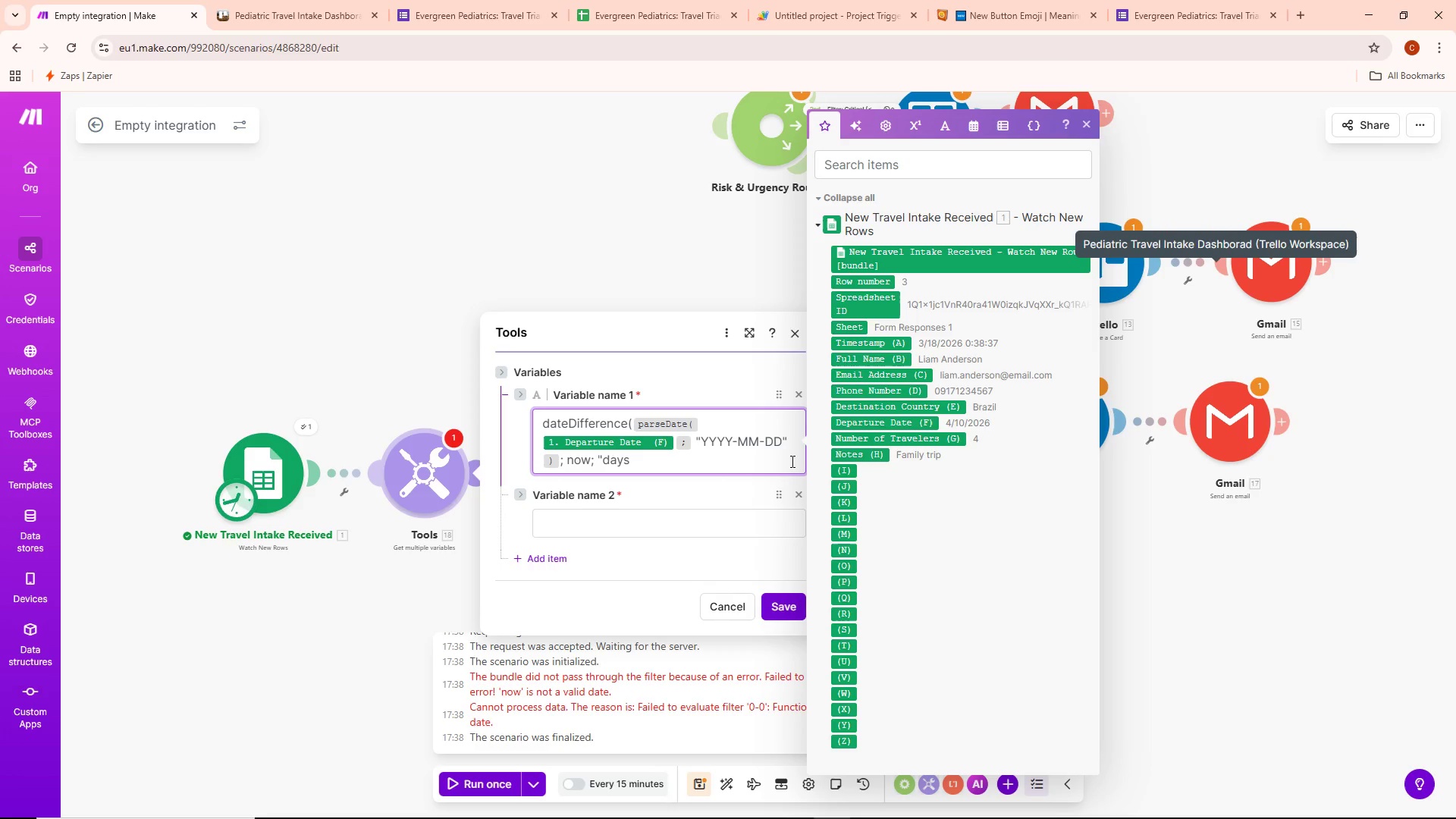 
wait(9.16)
 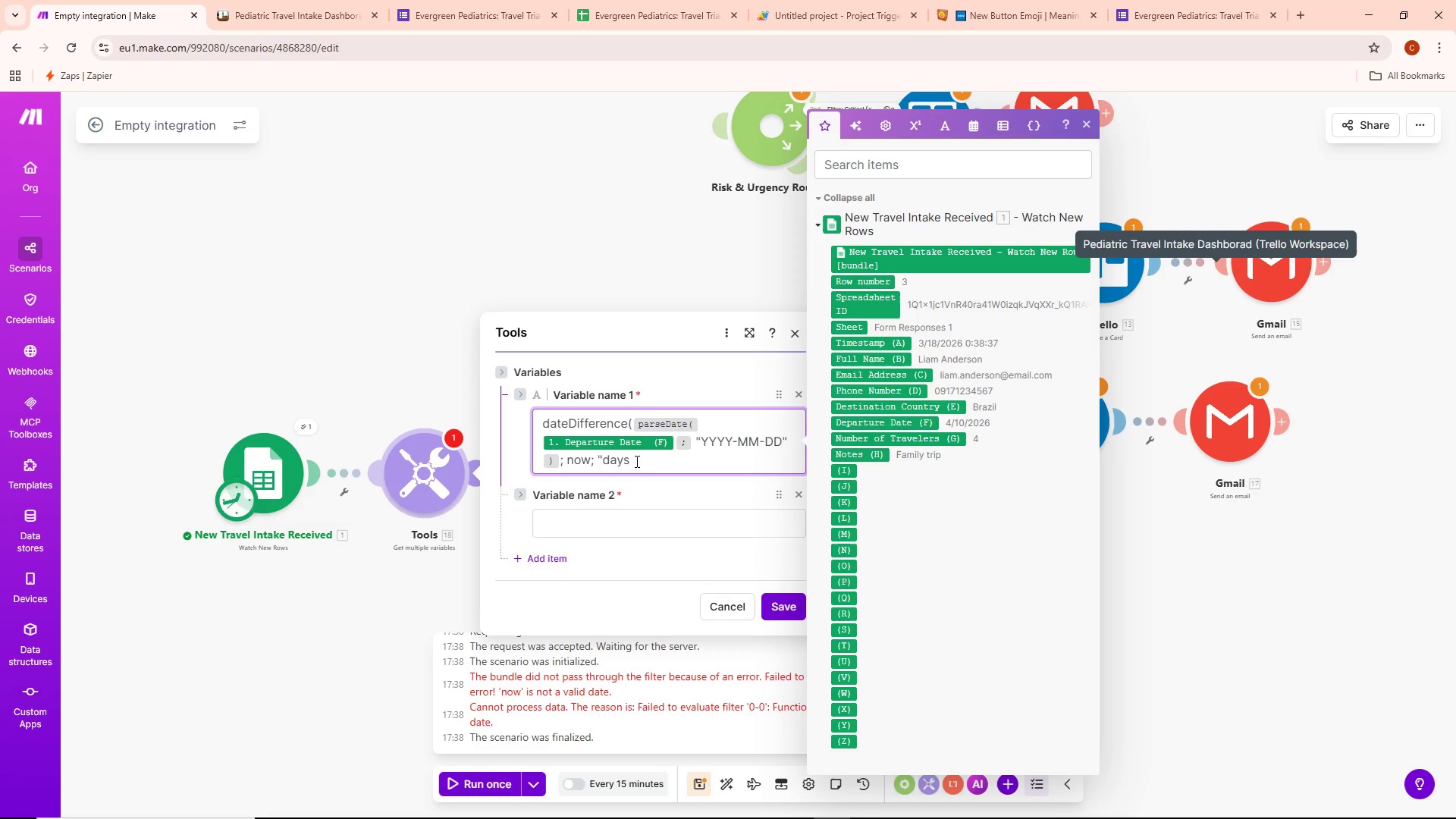 
left_click([563, 460])
 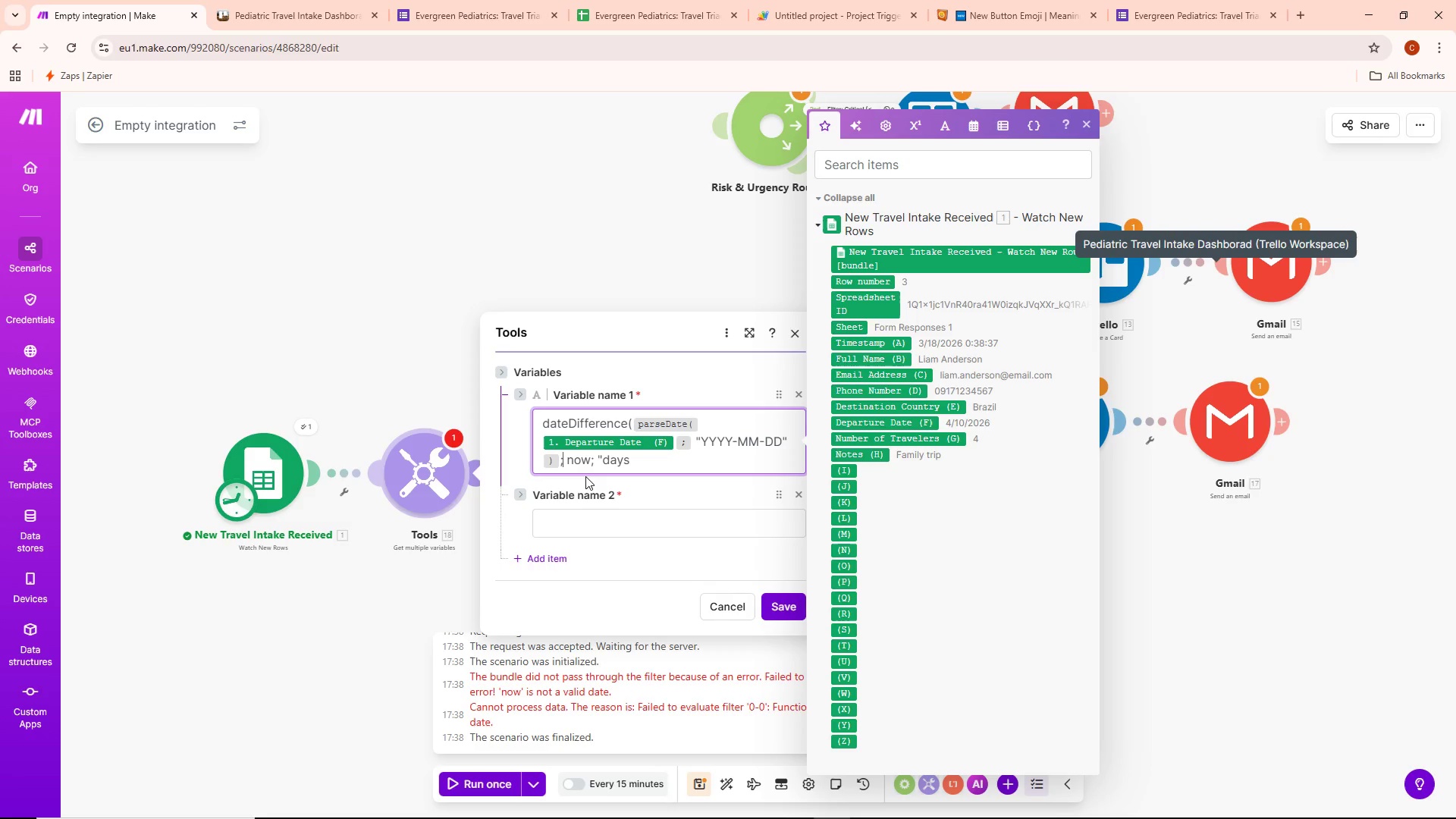 
left_click([560, 465])
 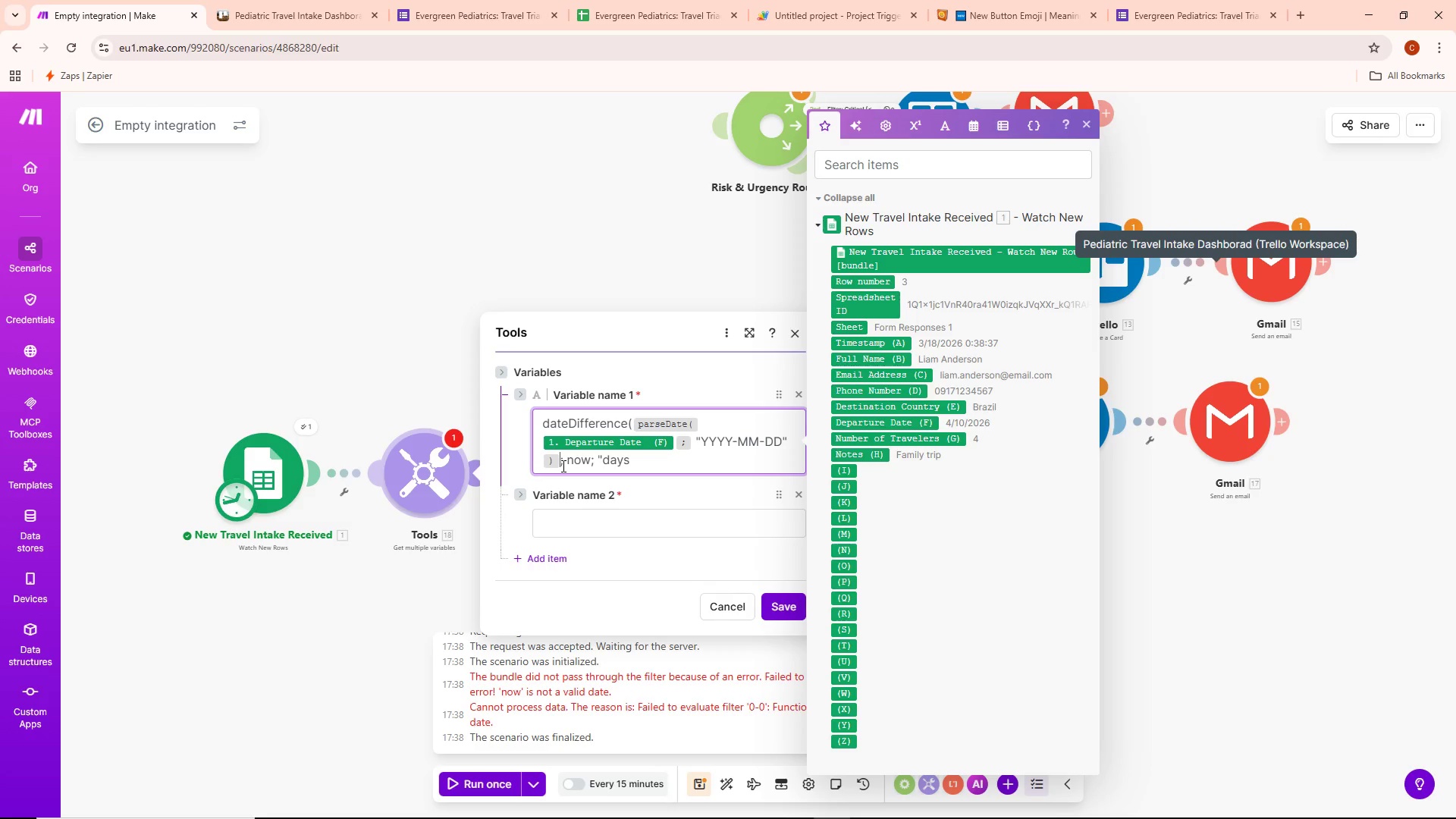 
key(Space)
 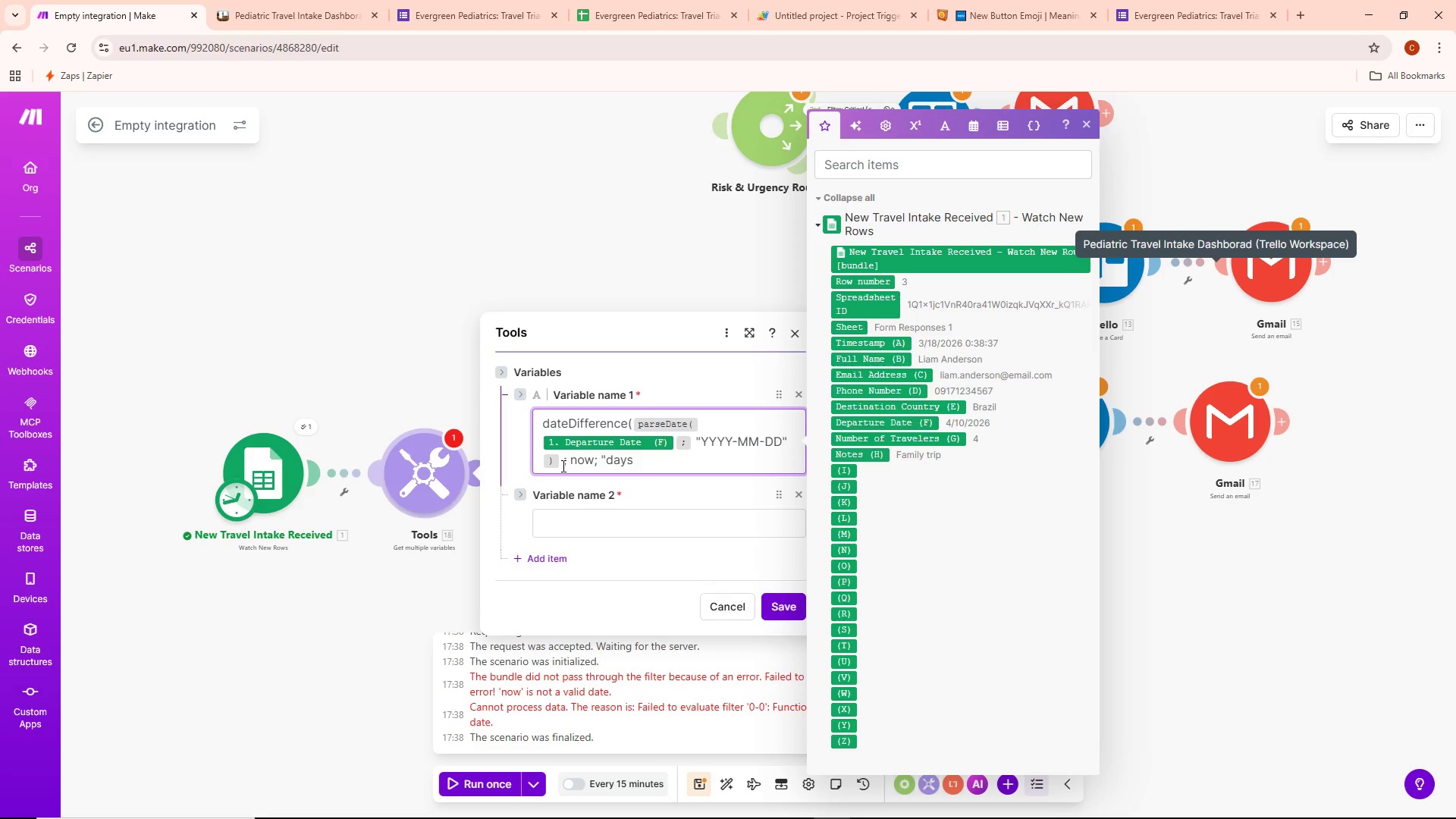 
key(ArrowRight)
 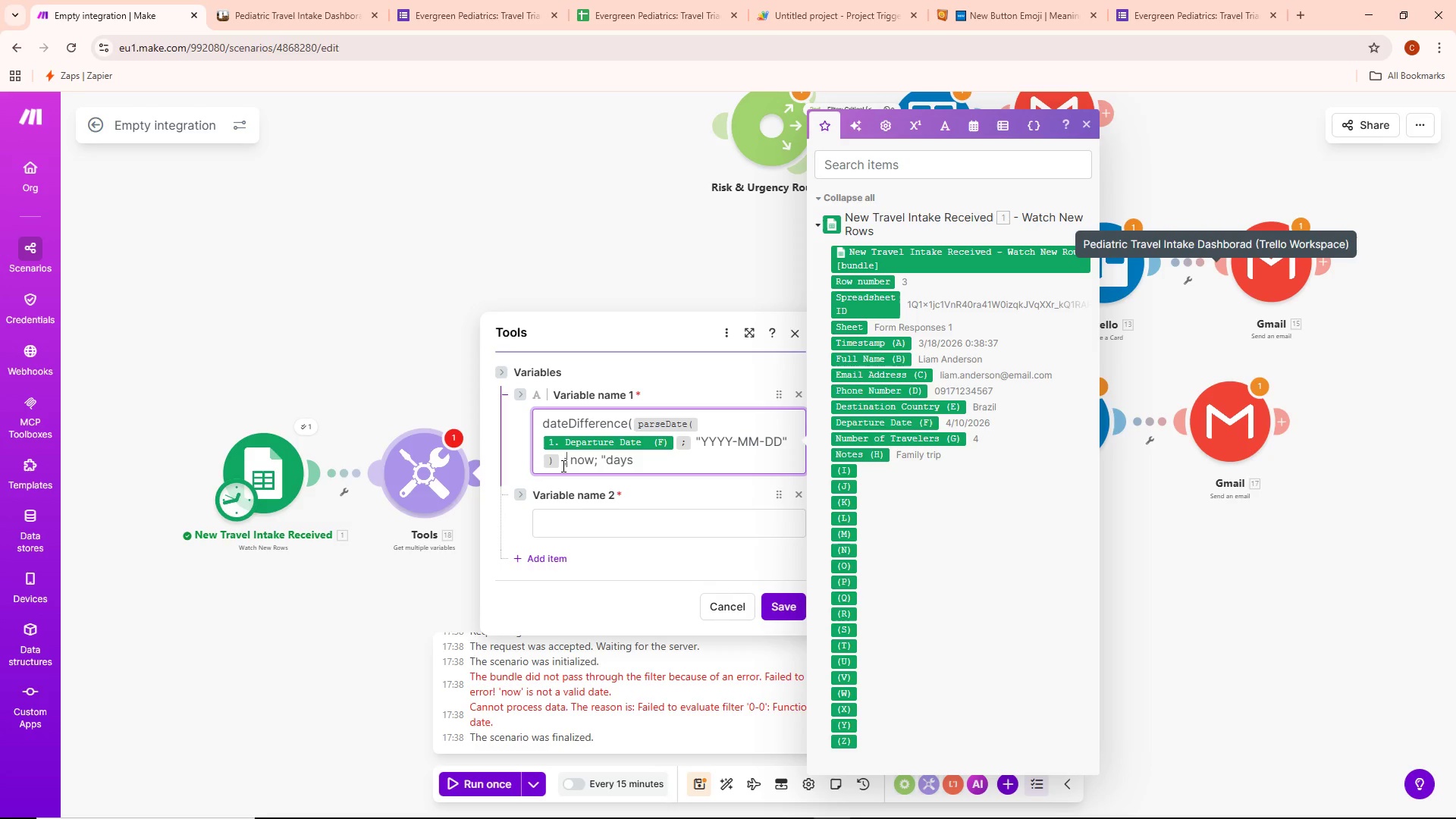 
key(Backspace)
 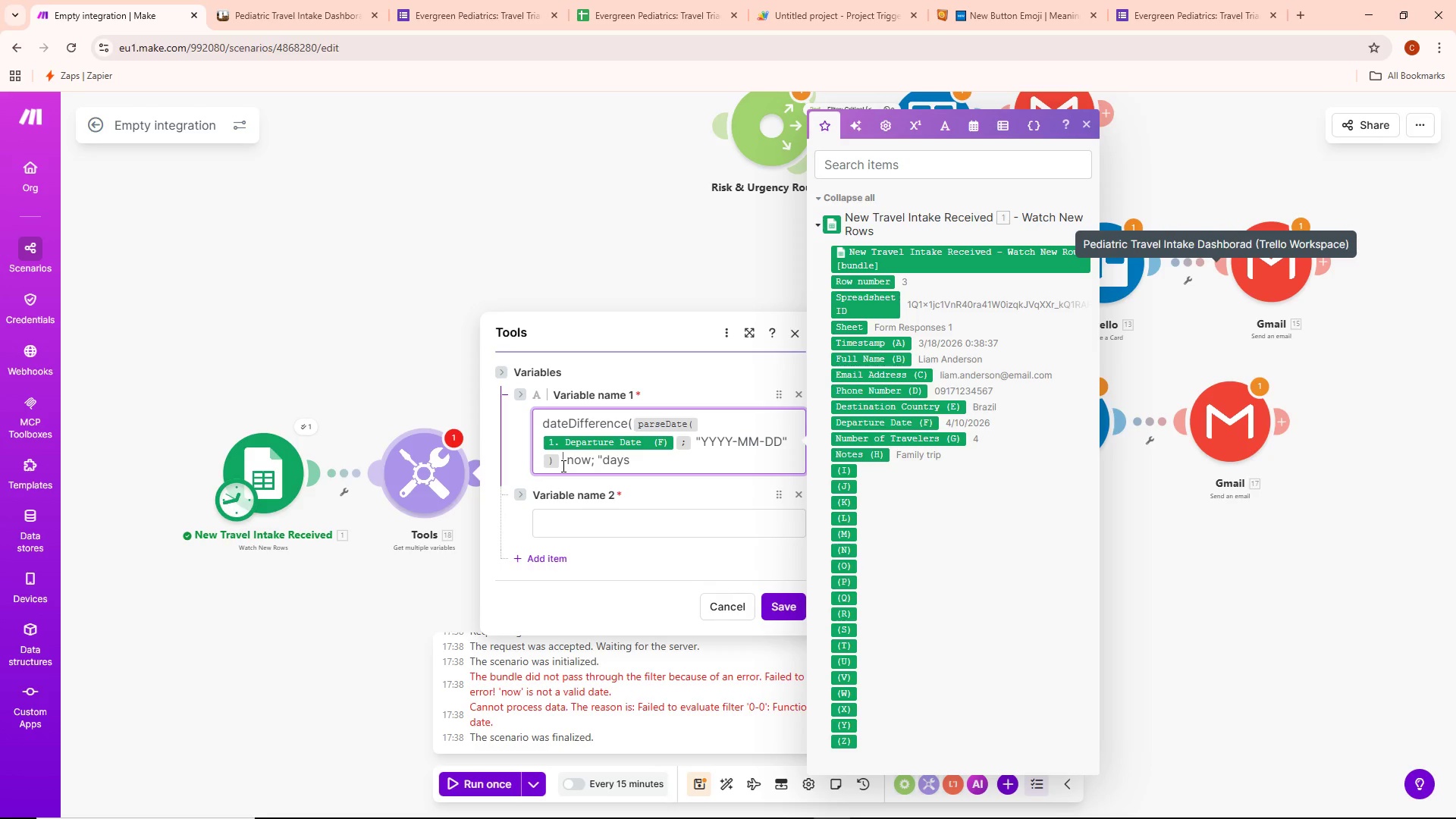 
key(Semicolon)
 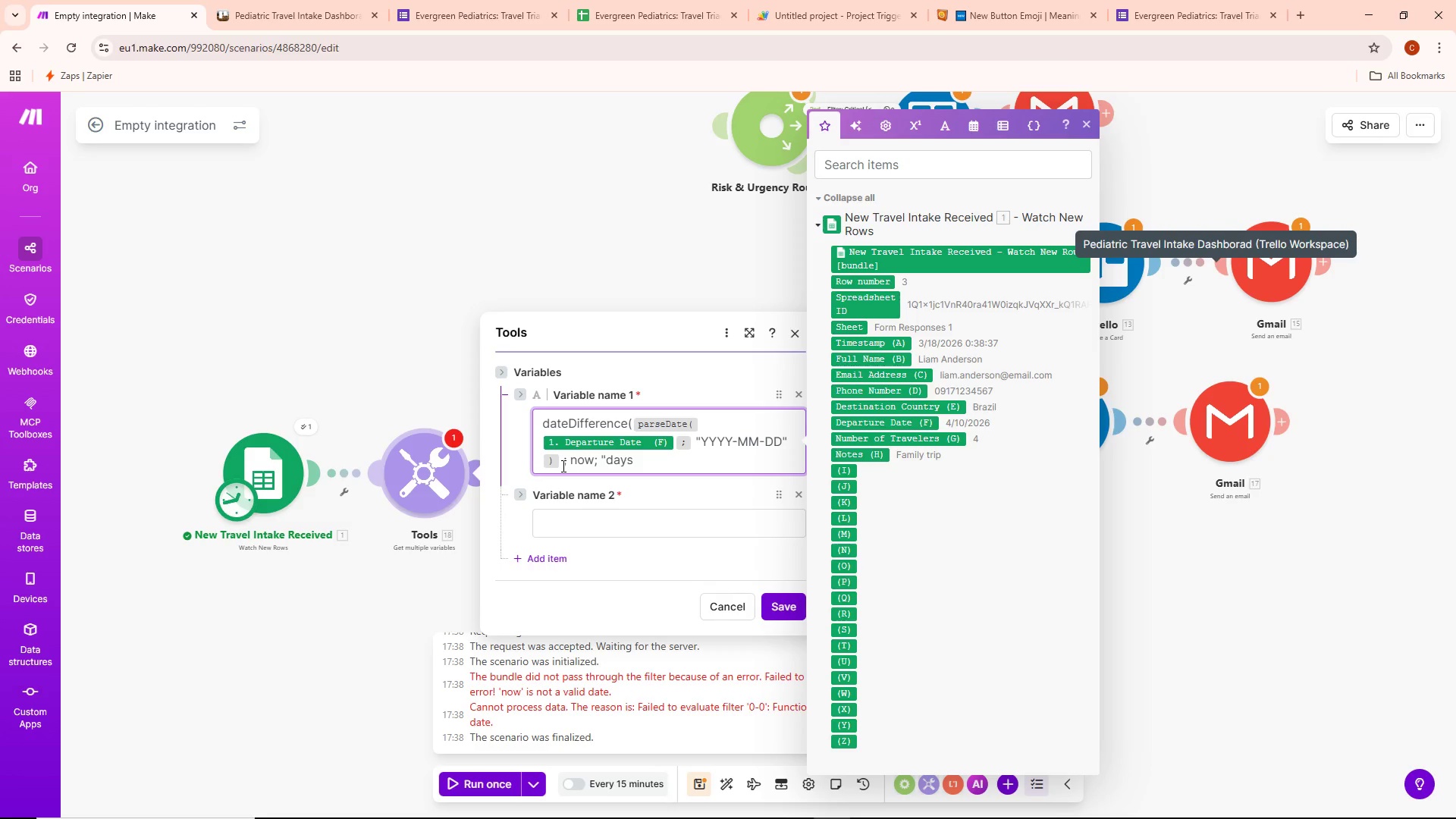 
key(Backspace)
 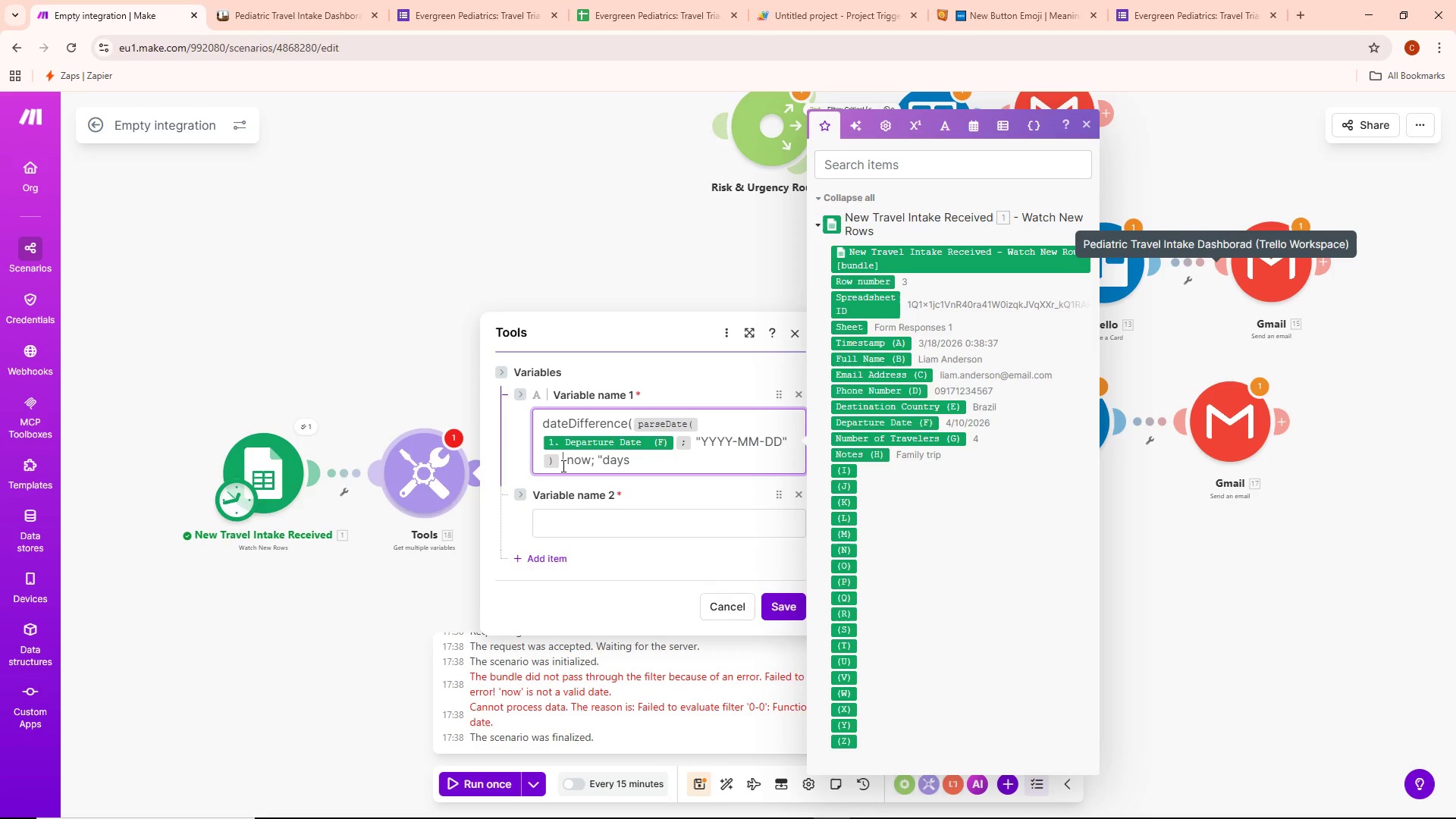 
key(Backspace)
 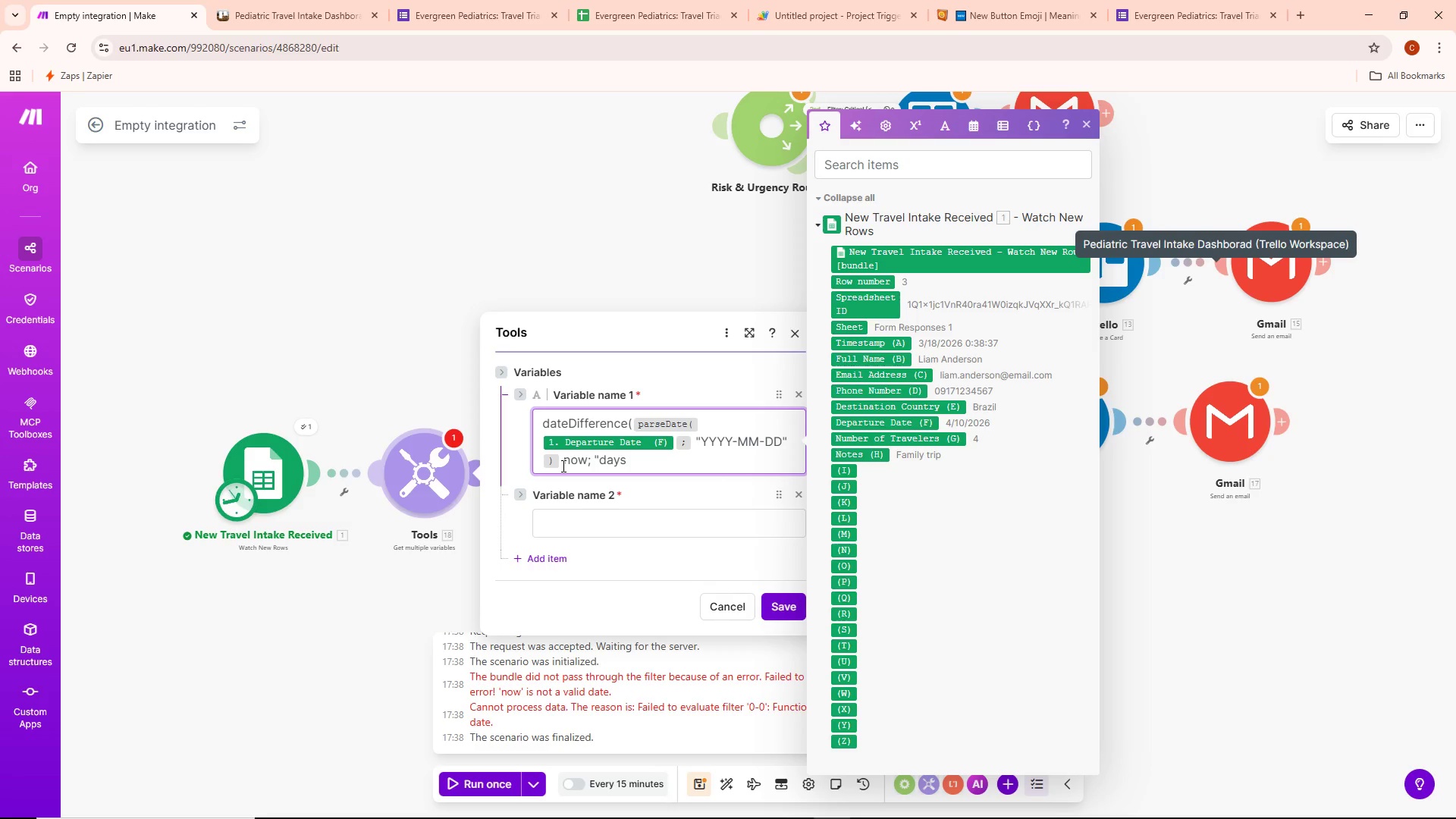 
key(Semicolon)
 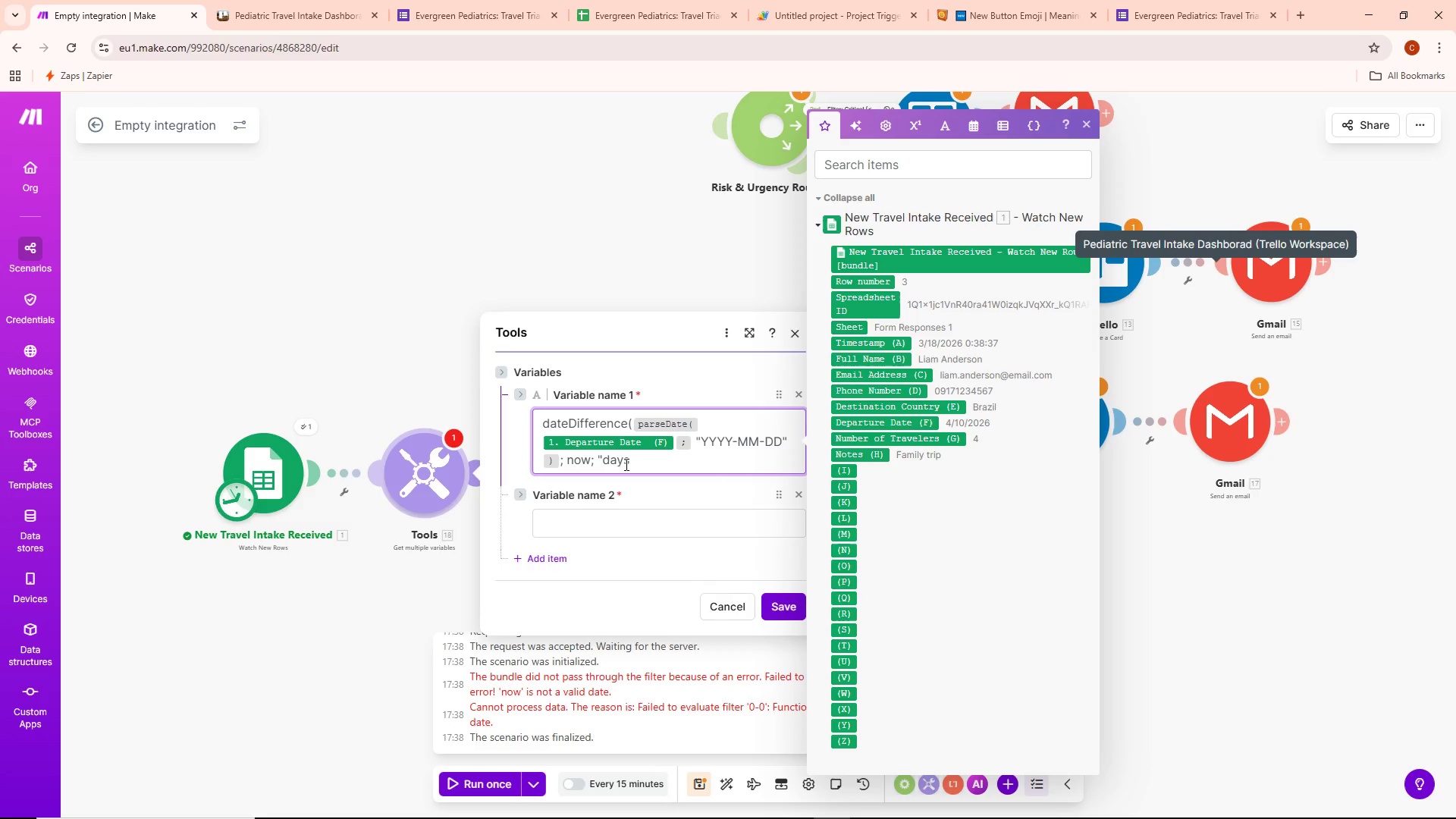 
left_click([647, 458])
 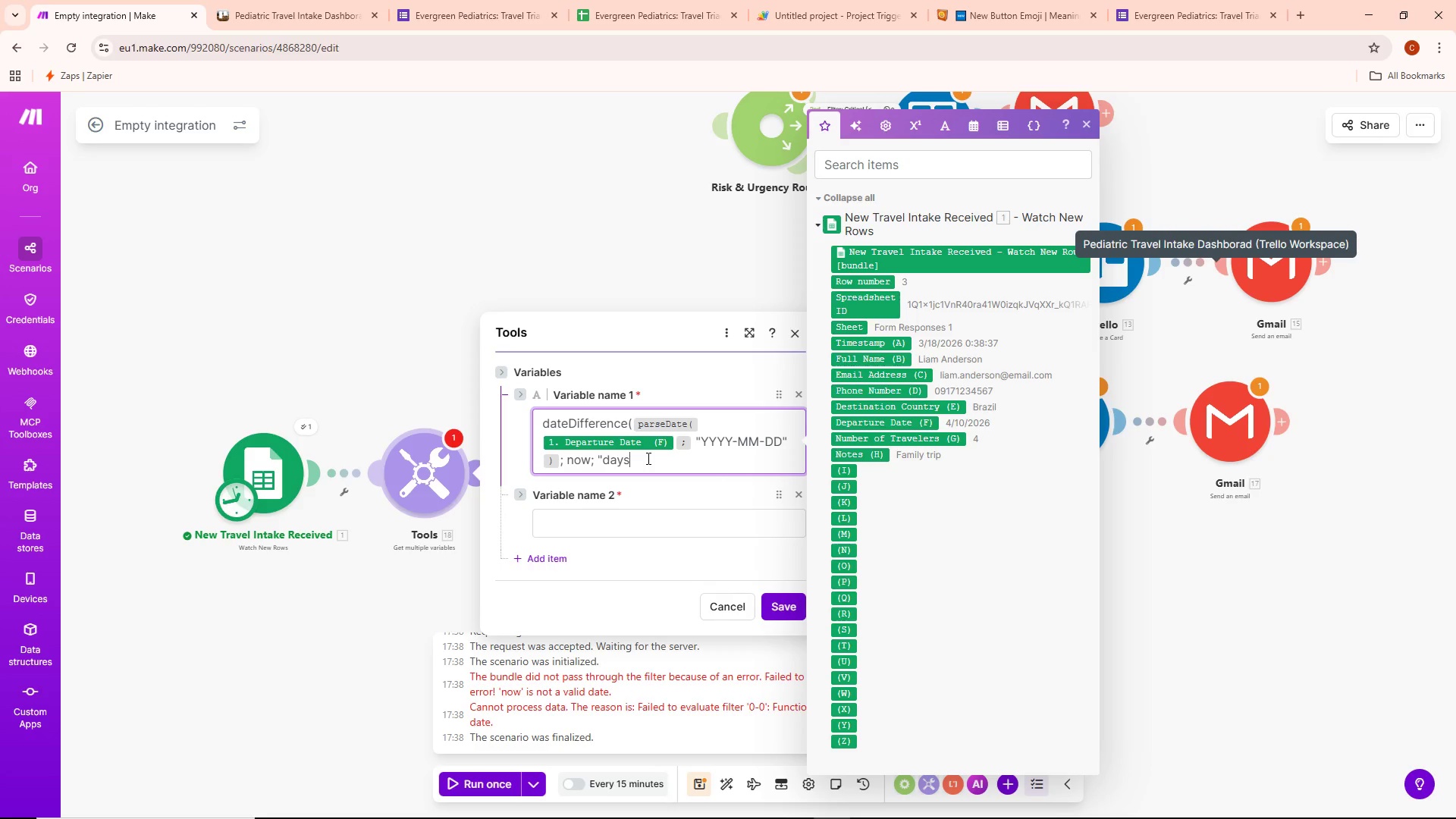 
key(Shift+ShiftLeft)
 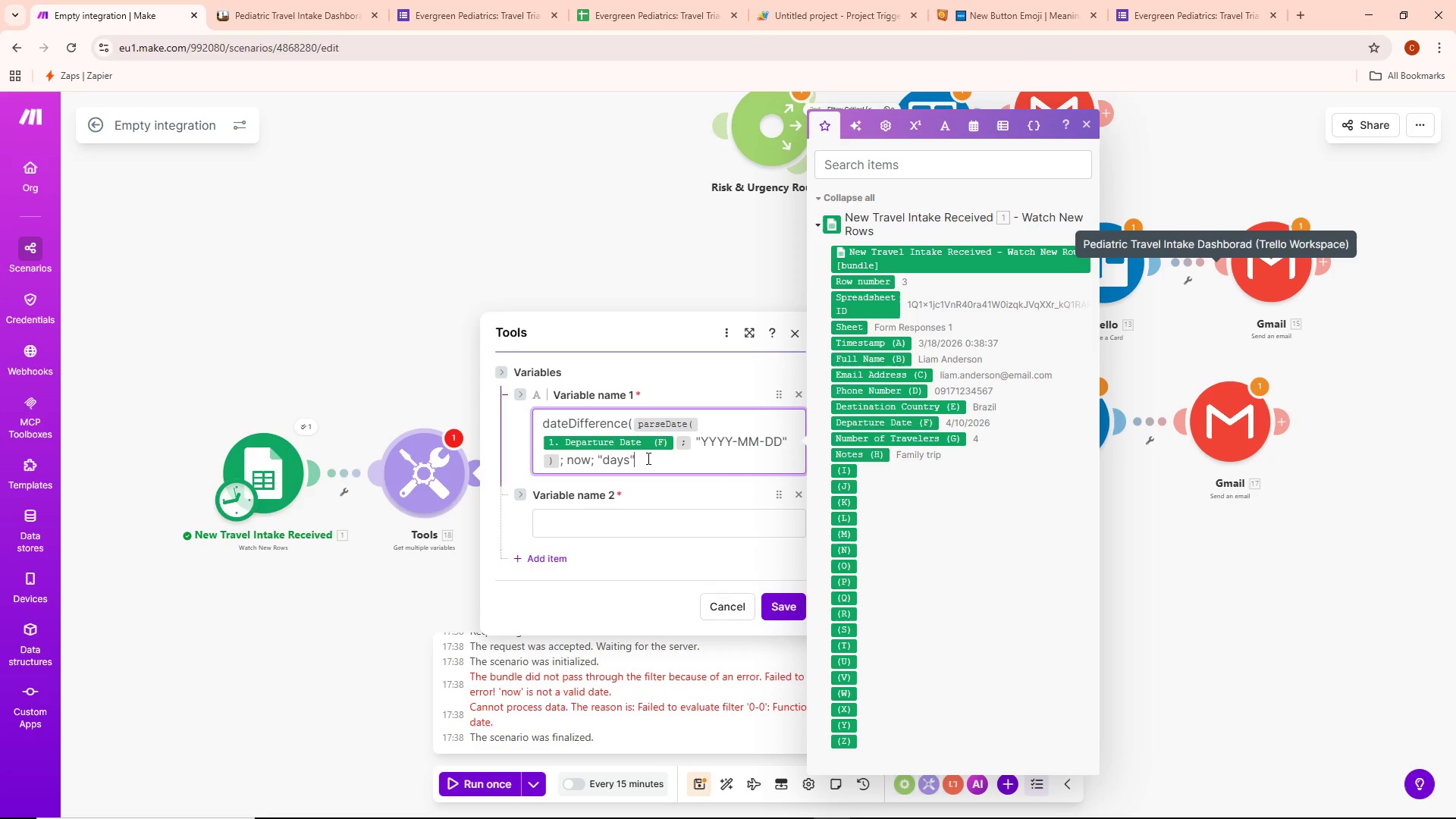 
key(Shift+Quote)
 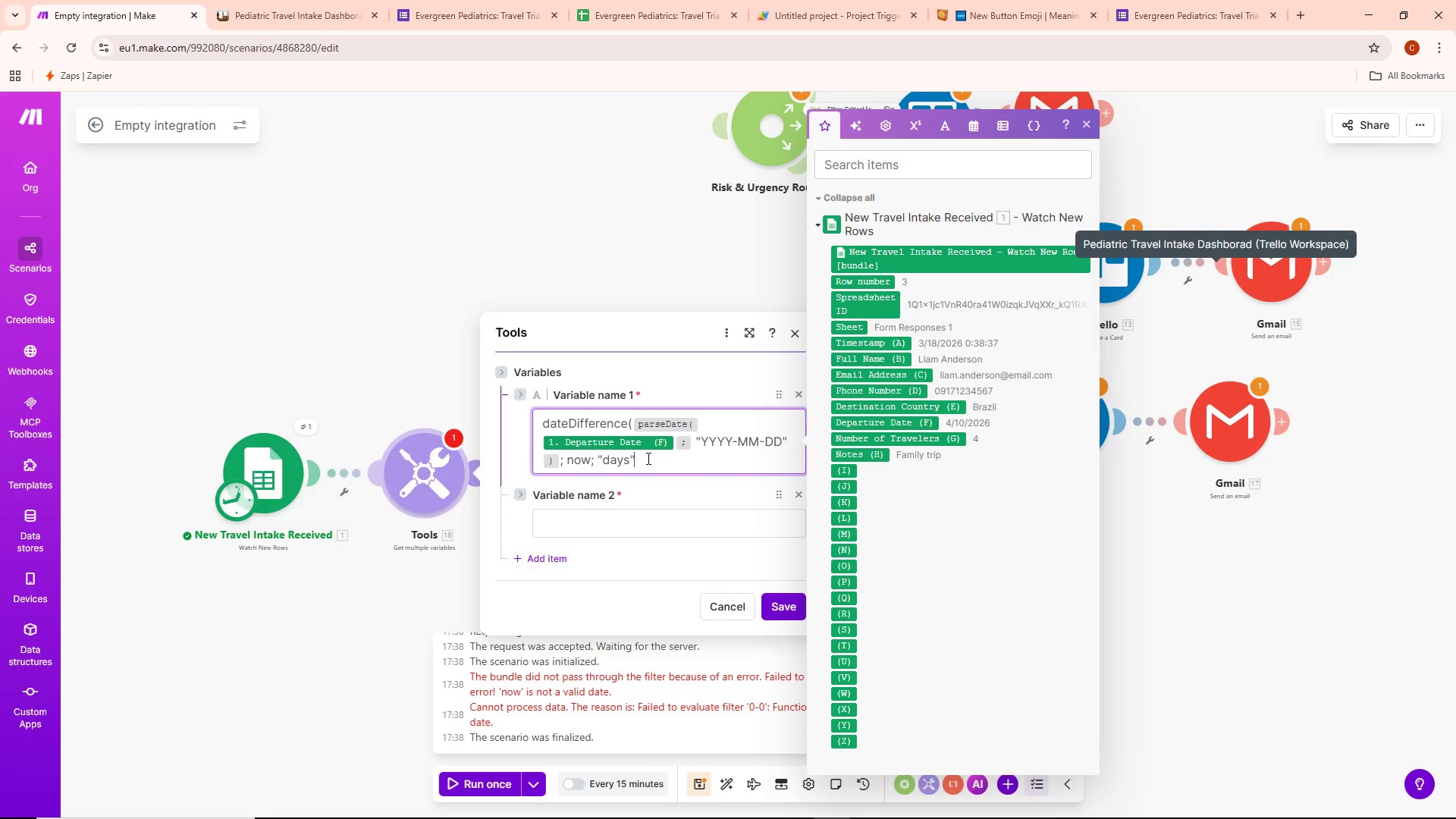 
key(Shift+0)
 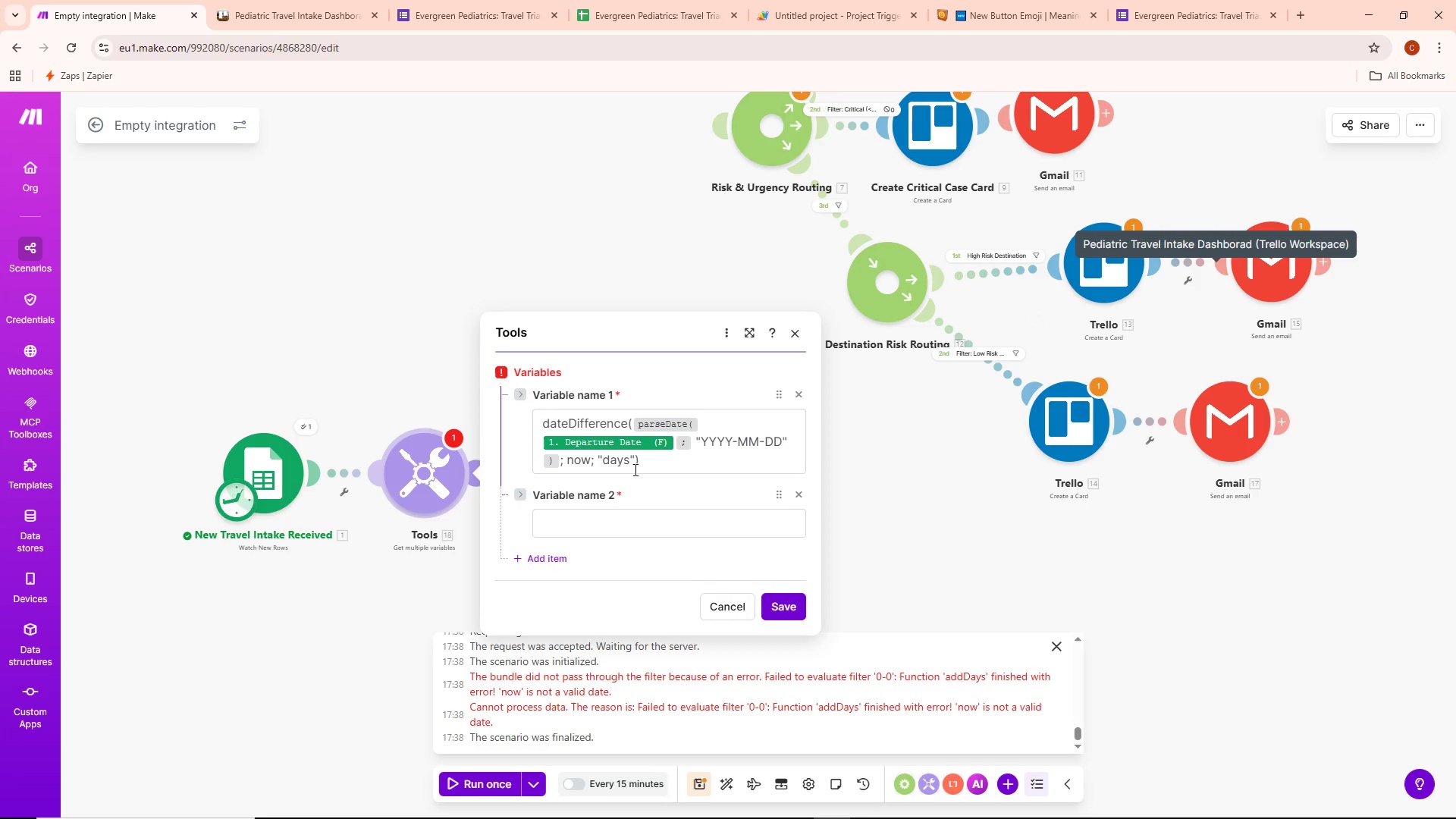 
left_click([617, 397])
 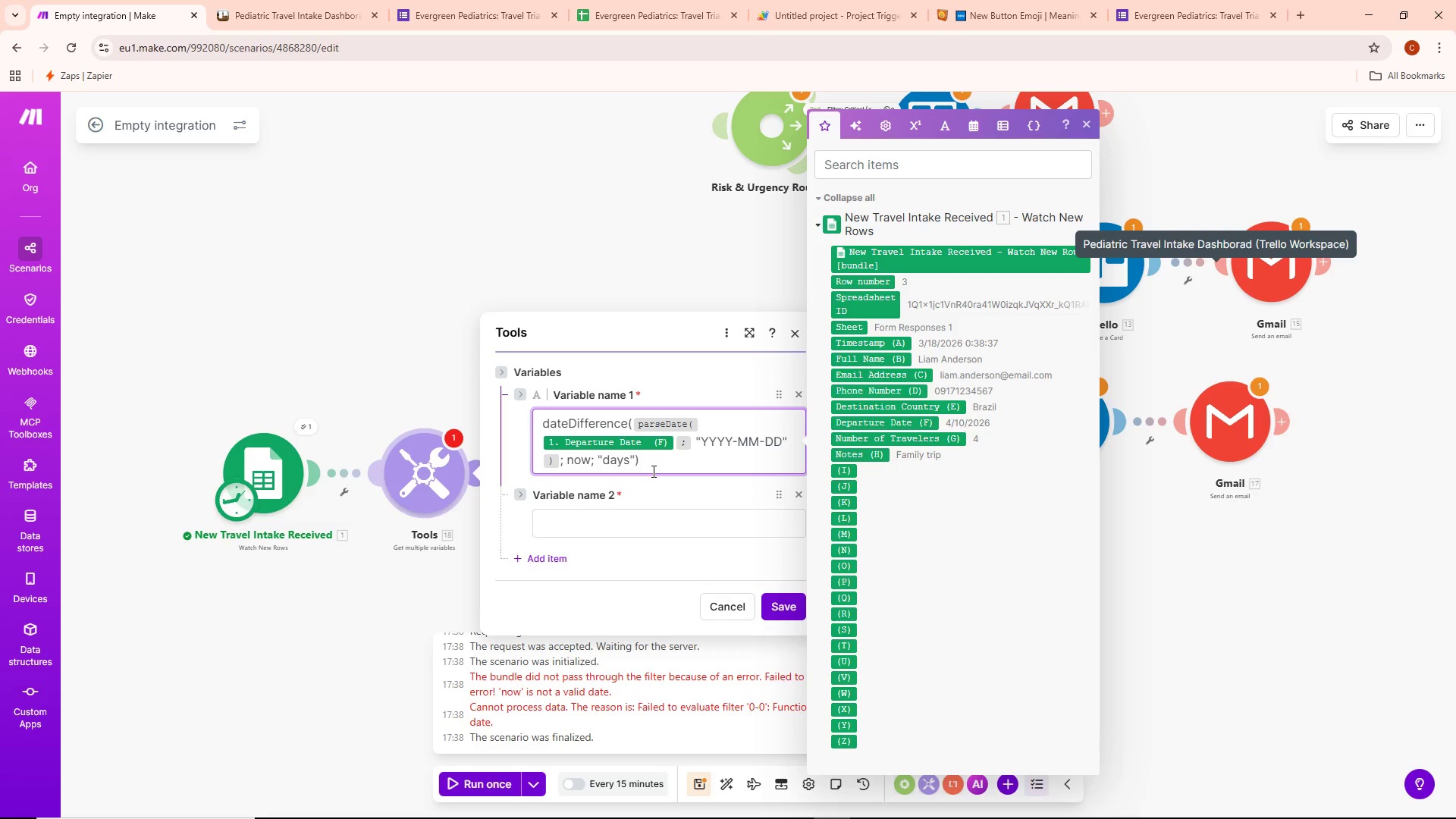 
left_click([672, 501])
 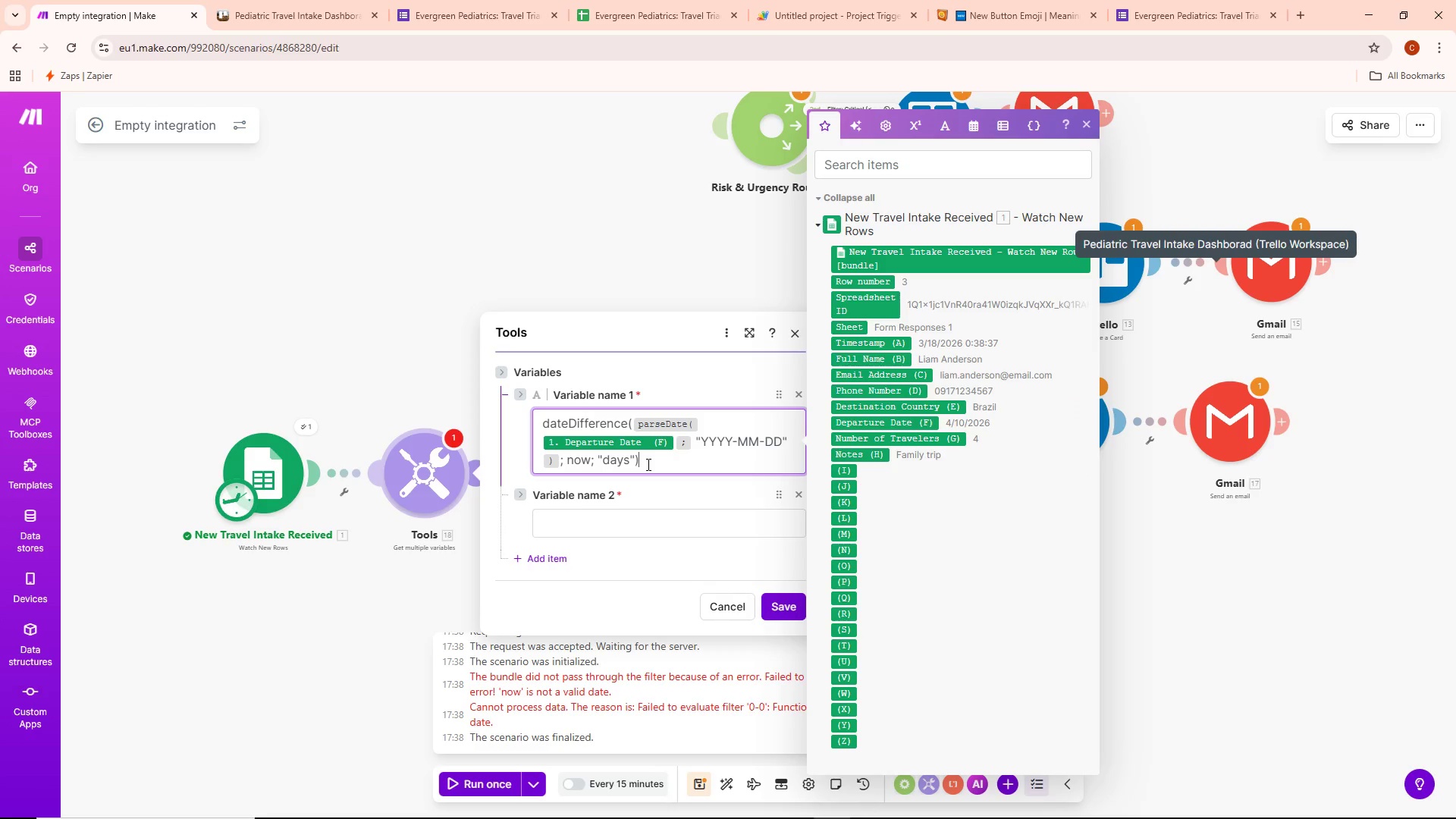 
key(Shift+0)
 